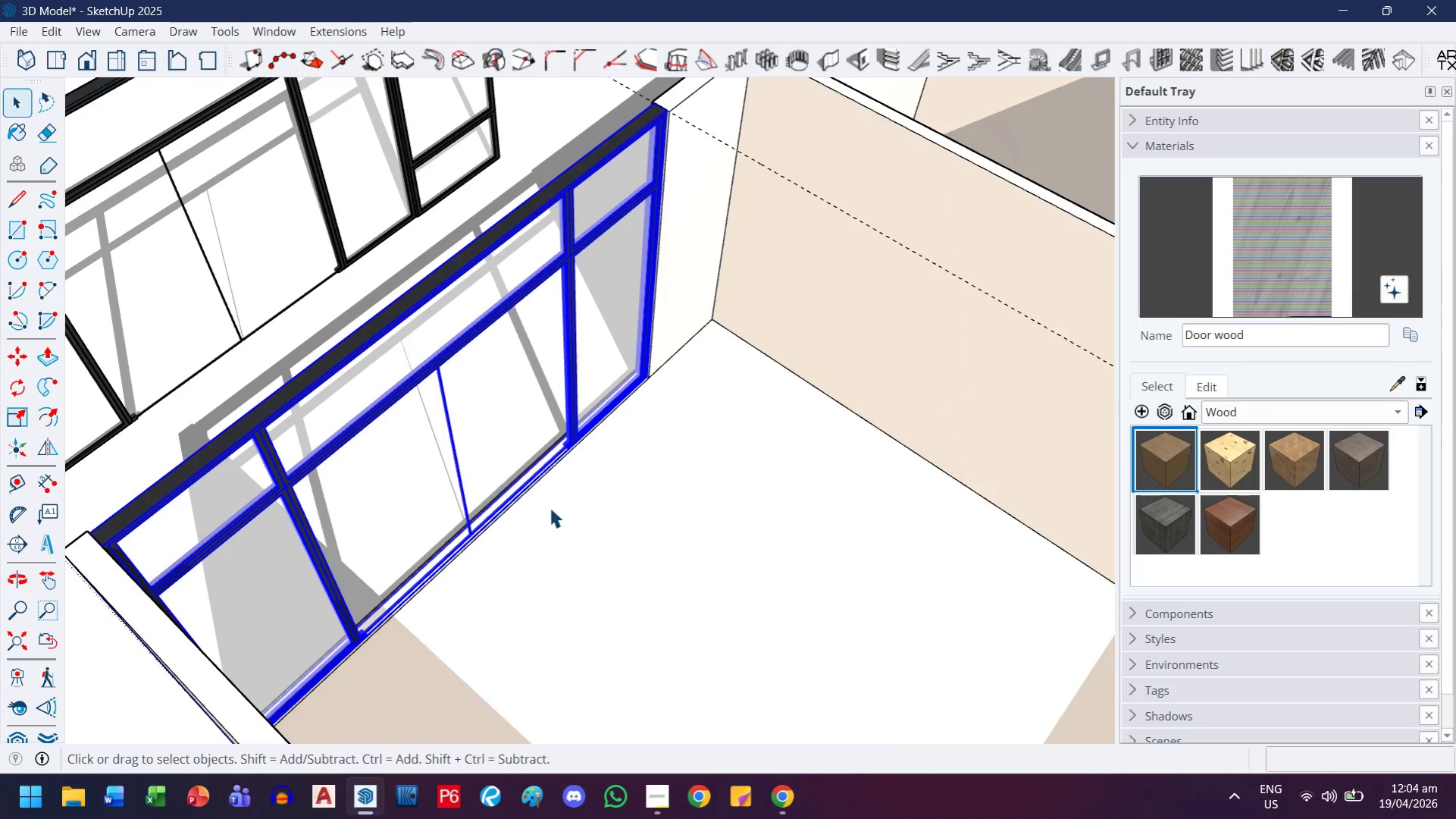 
scroll: coordinate [669, 568], scroll_direction: up, amount: 32.0
 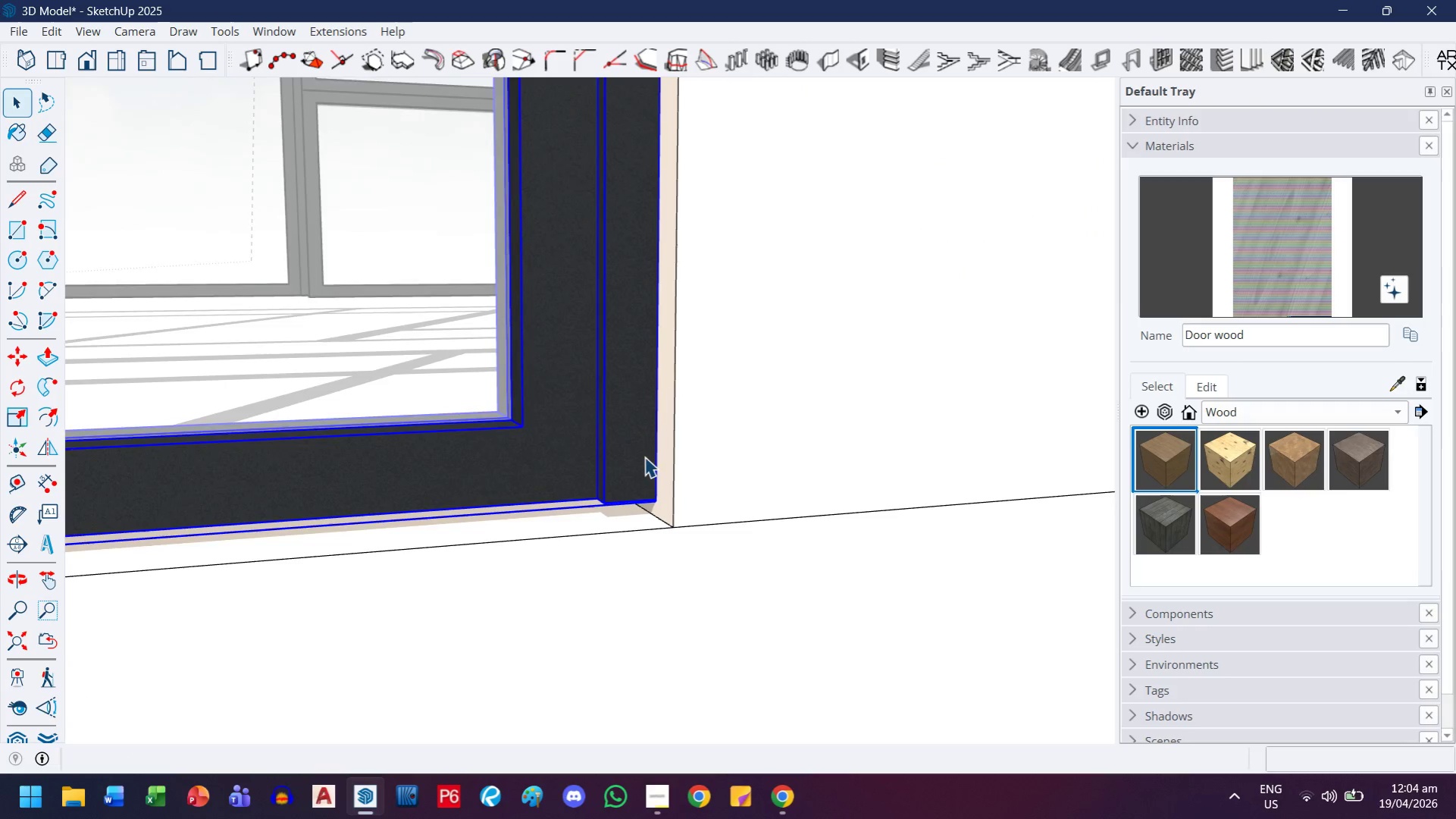 
key(M)
 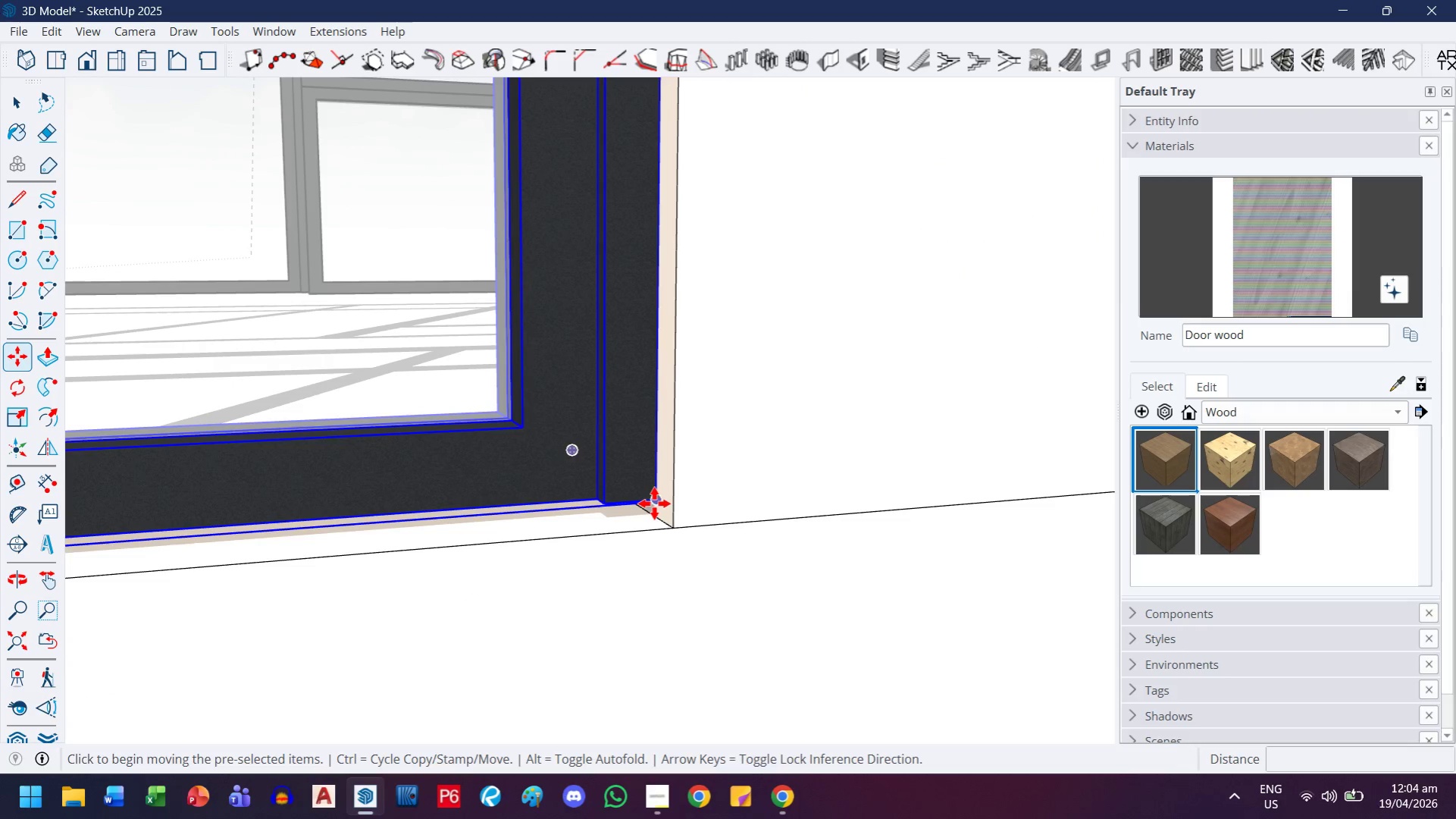 
left_click([654, 504])
 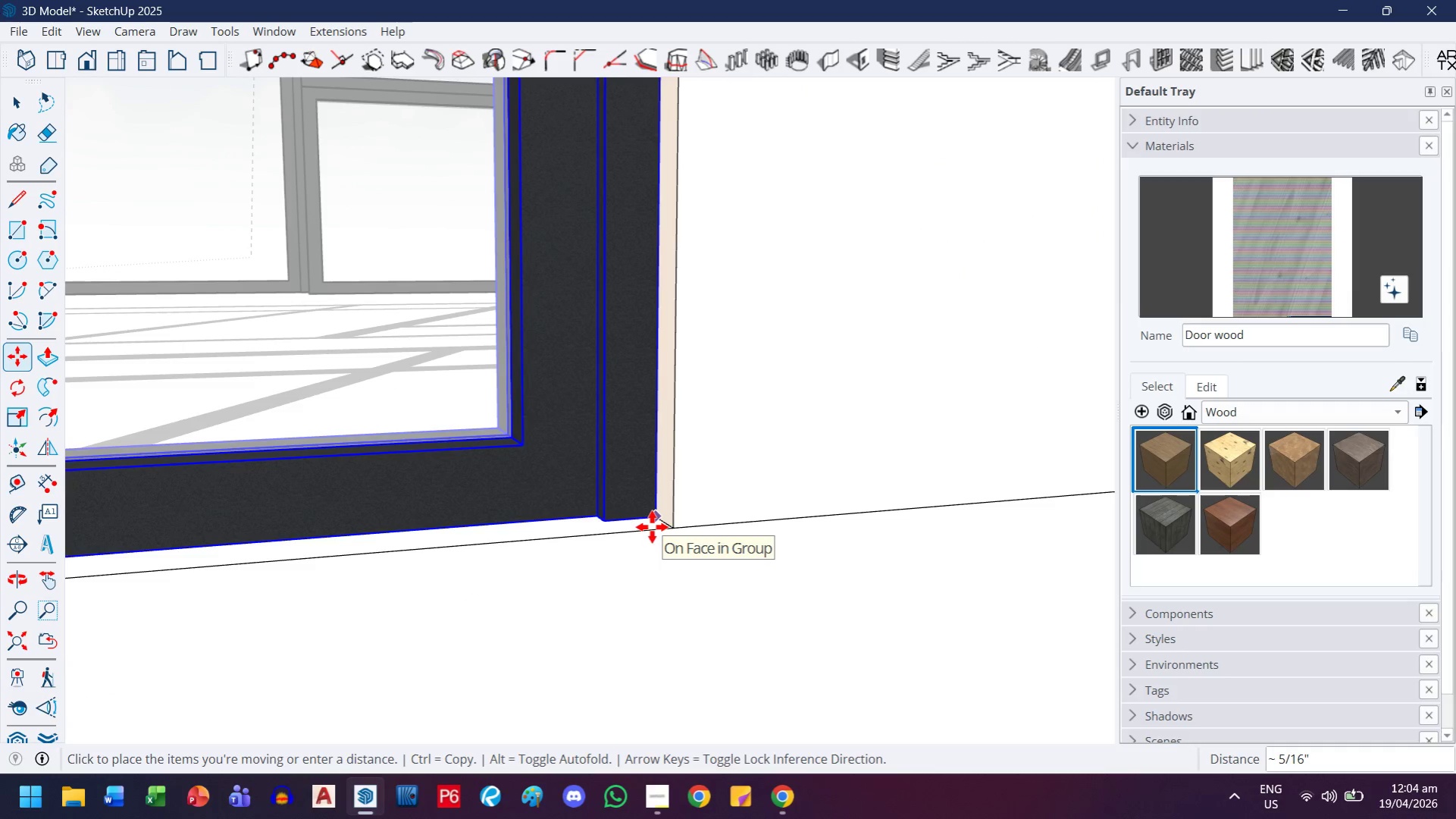 
key(ArrowUp)
 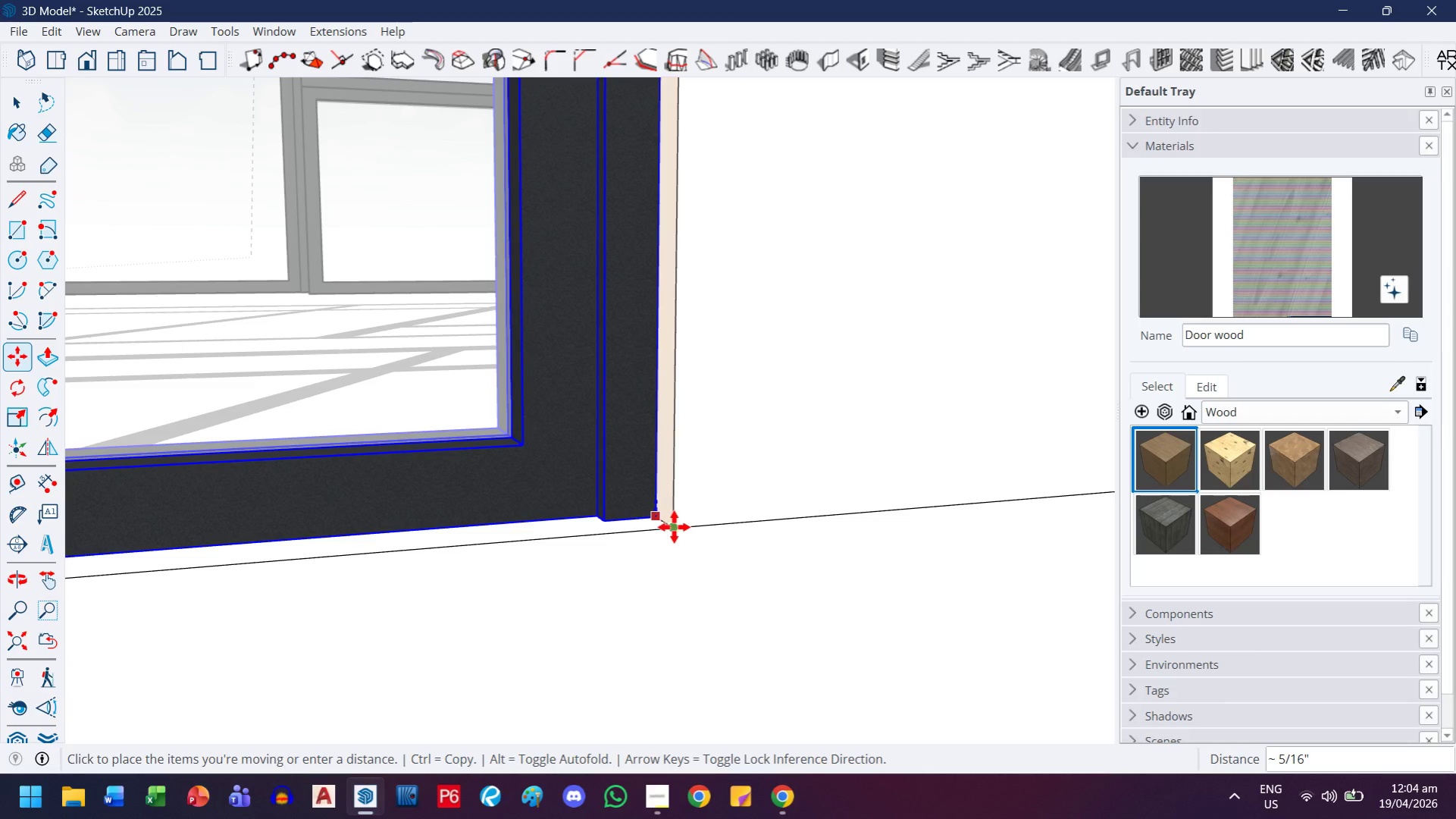 
left_click([675, 527])
 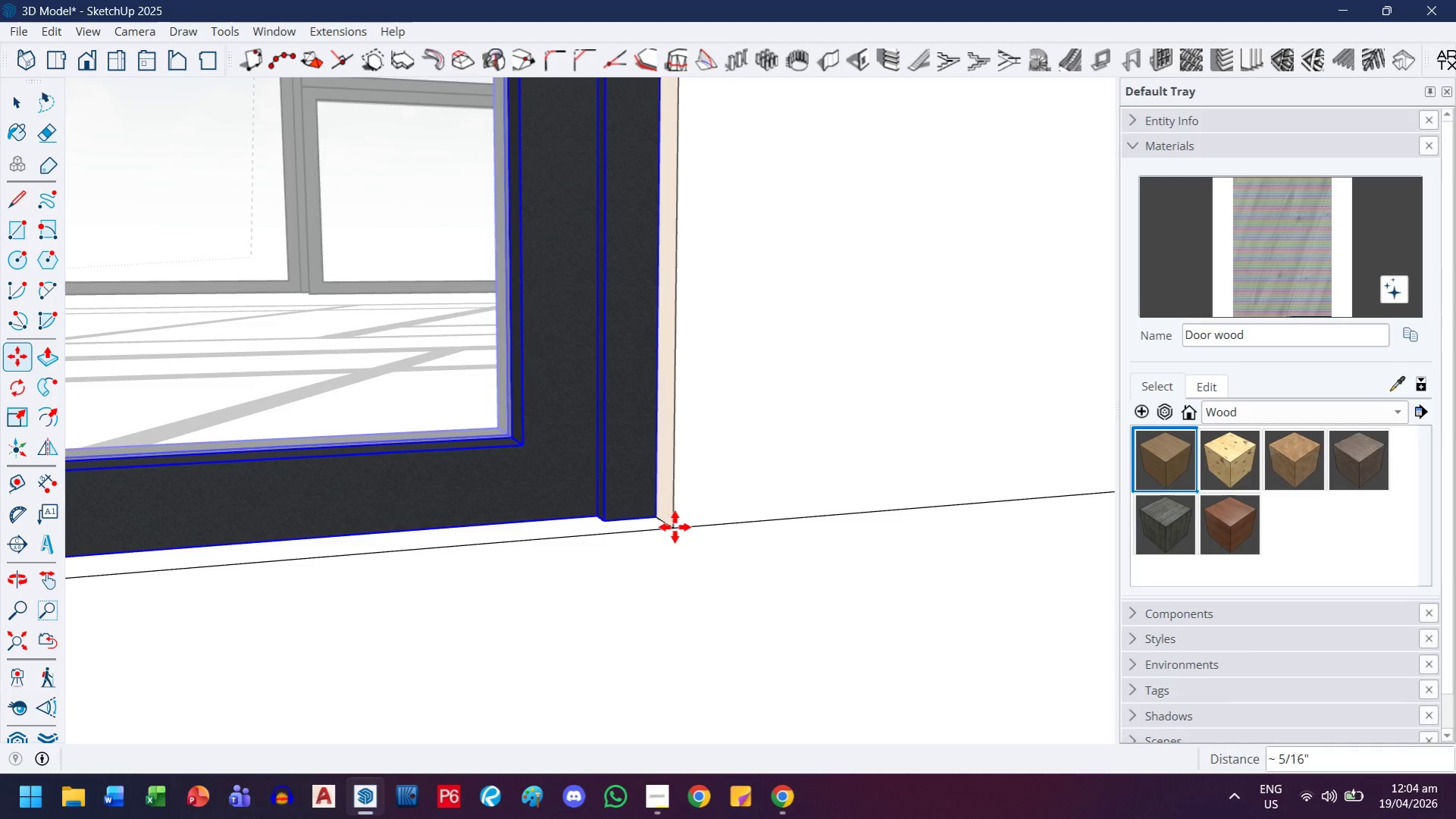 
key(H)
 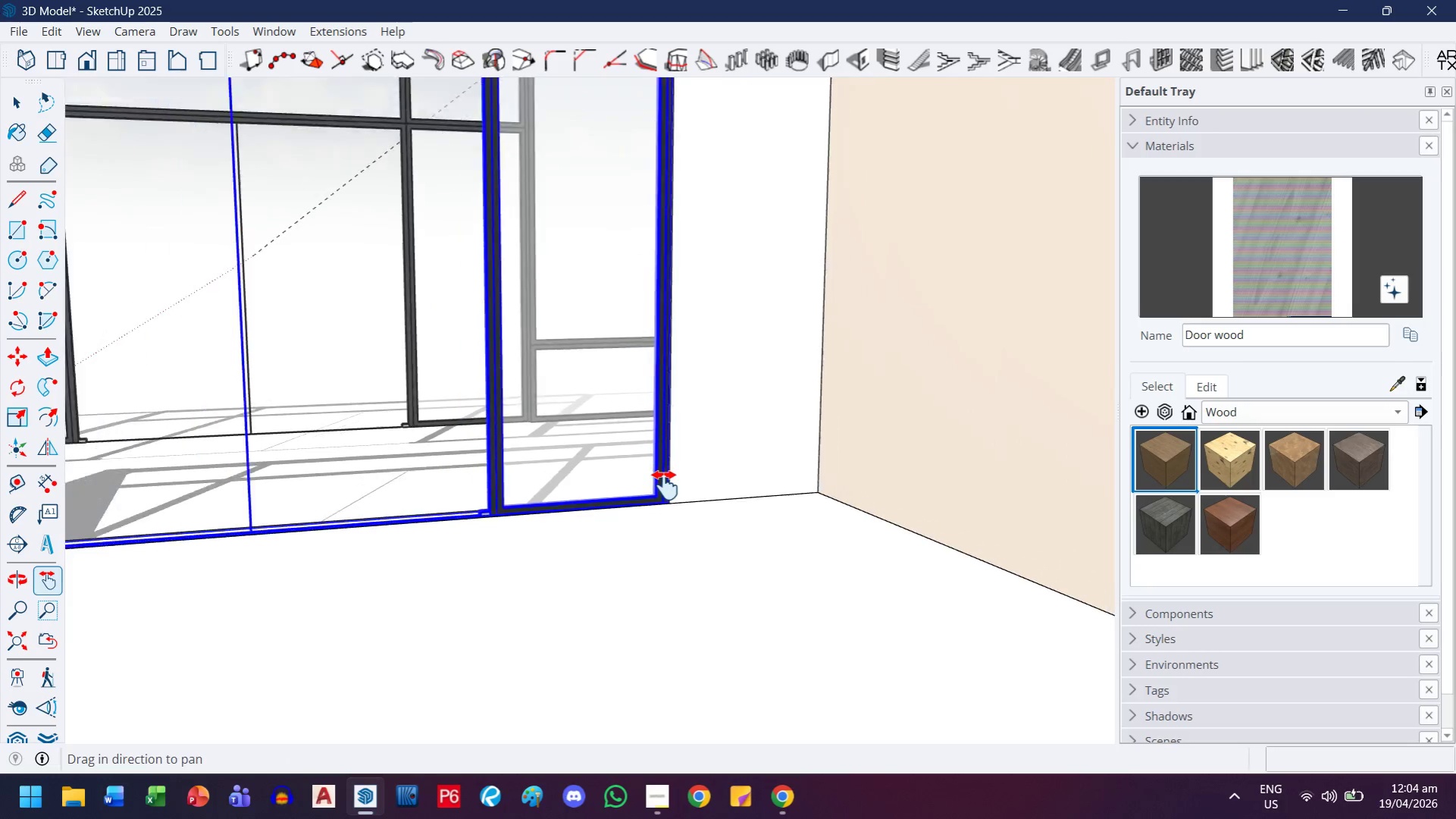 
left_click_drag(start_coordinate=[570, 372], to_coordinate=[602, 475])
 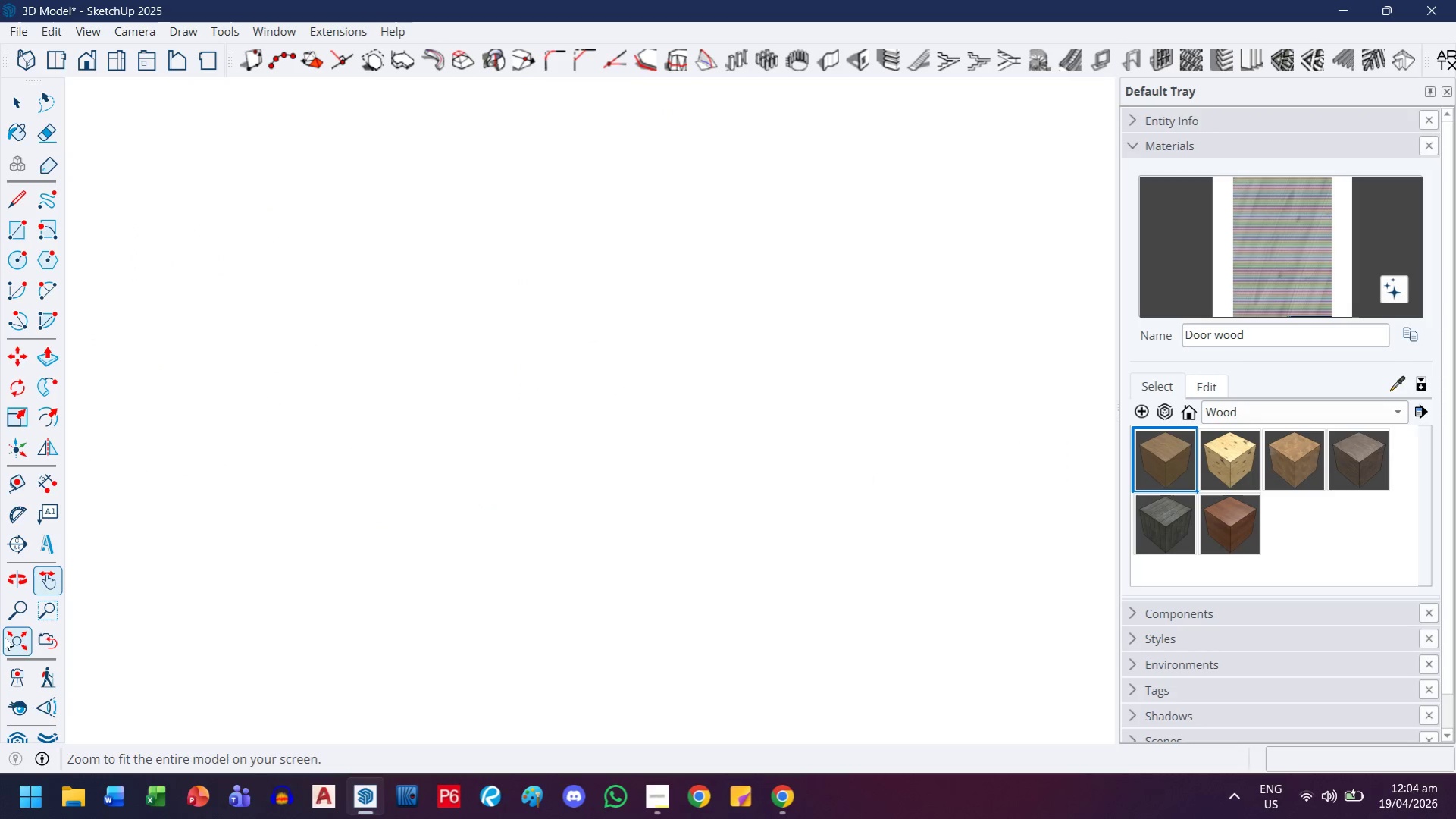 
scroll: coordinate [665, 485], scroll_direction: down, amount: 42.0
 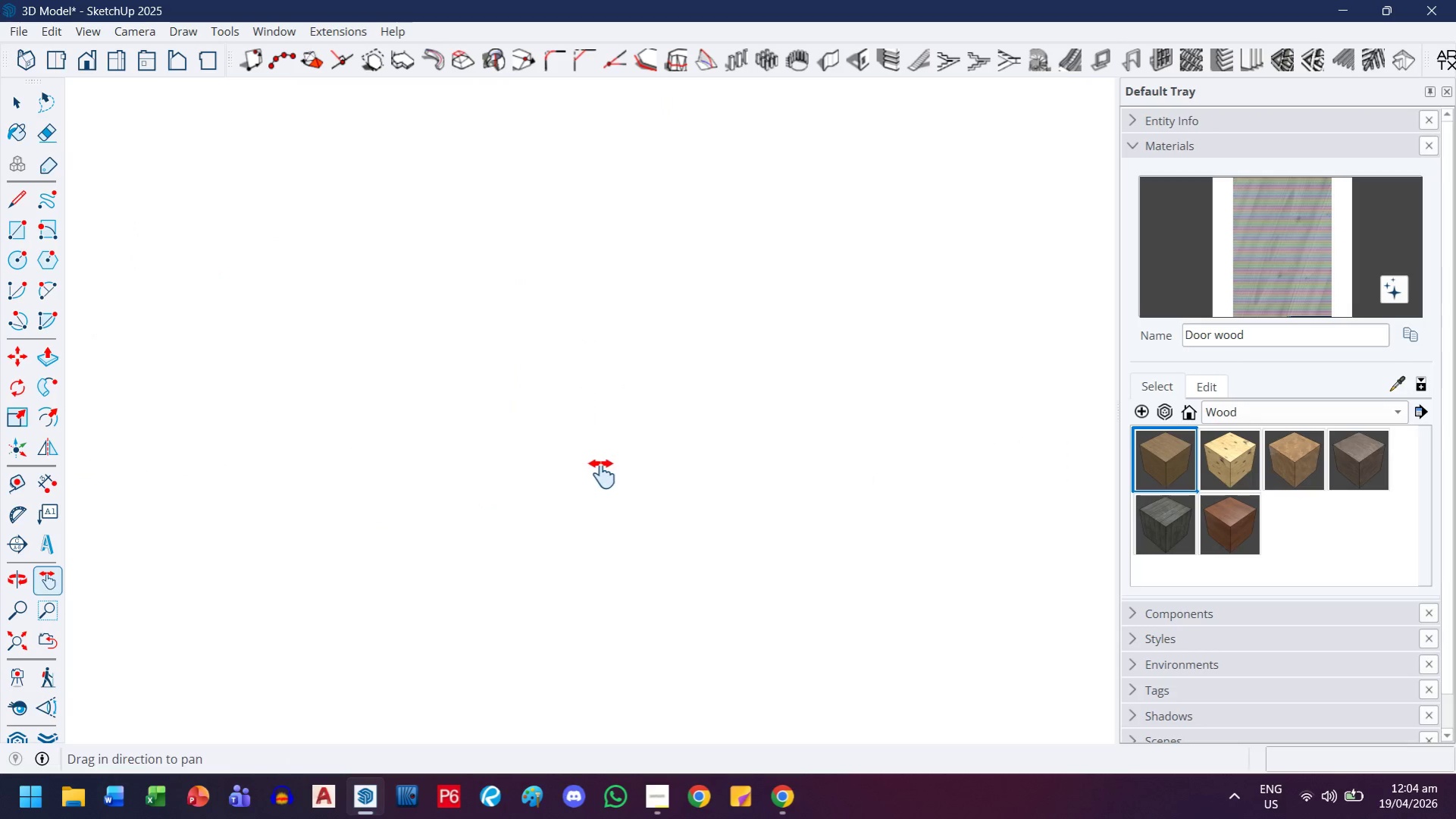 
left_click([5, 637])
 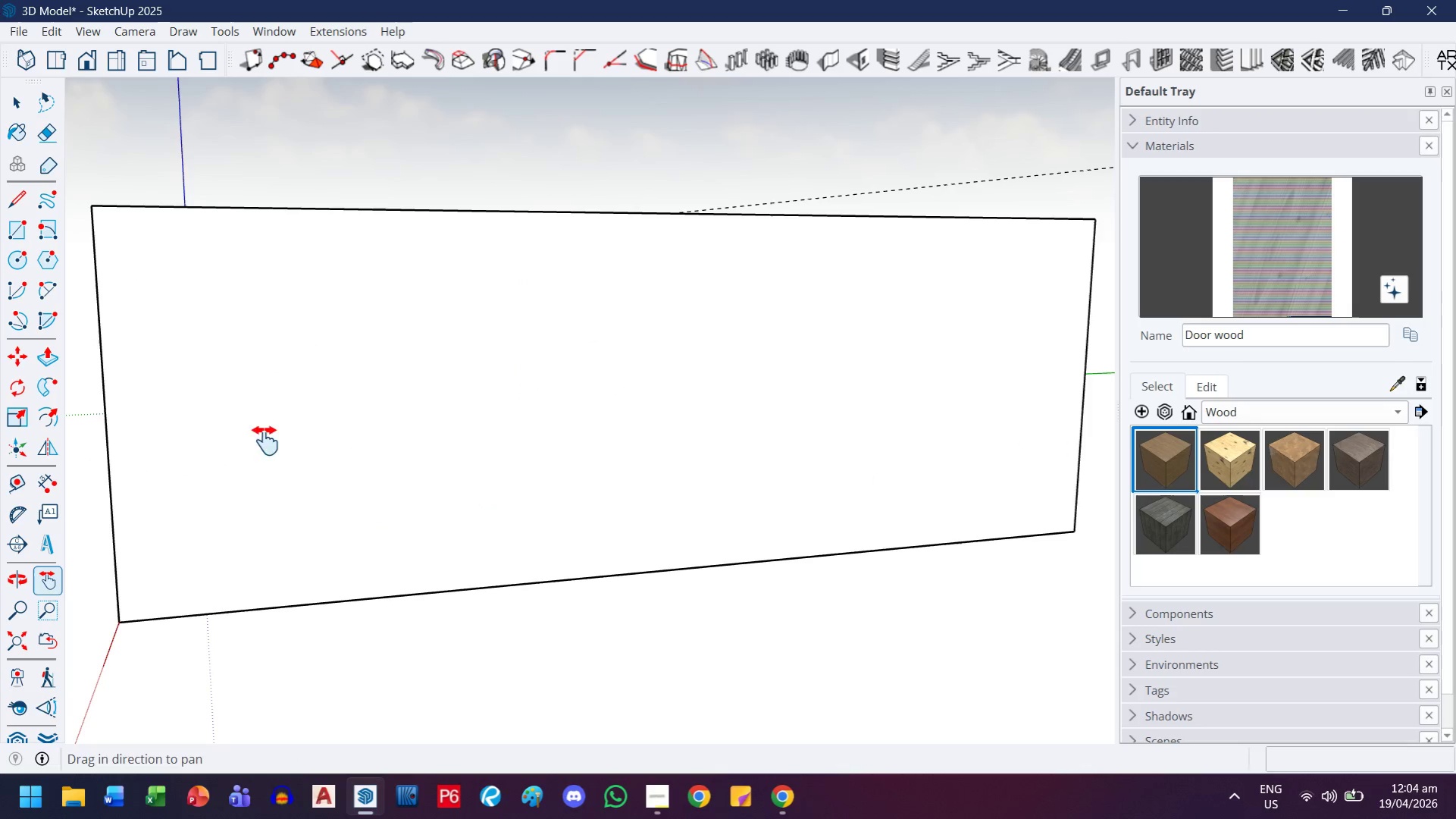 
scroll: coordinate [279, 426], scroll_direction: down, amount: 1.0
 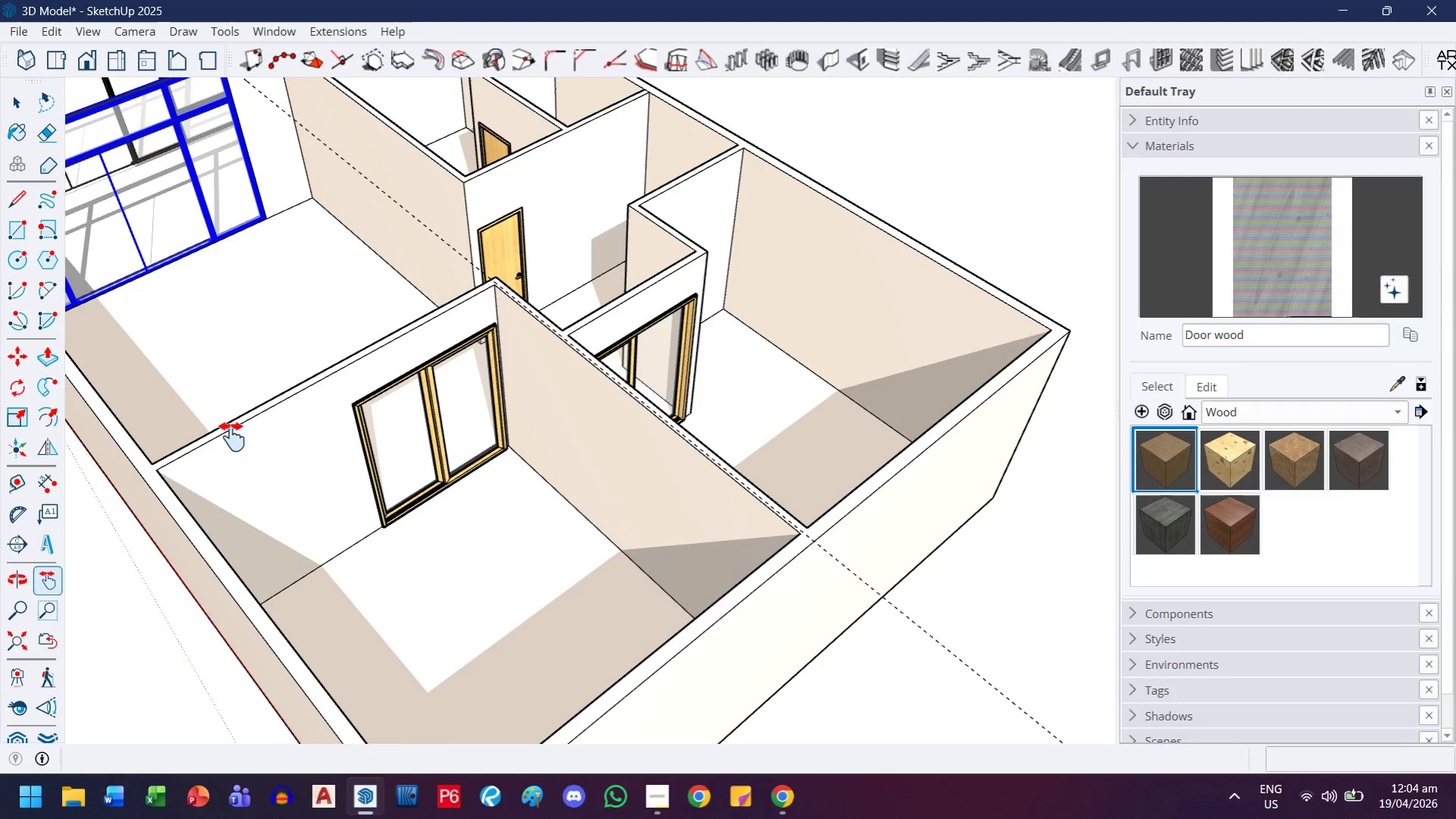 
left_click_drag(start_coordinate=[233, 431], to_coordinate=[690, 603])
 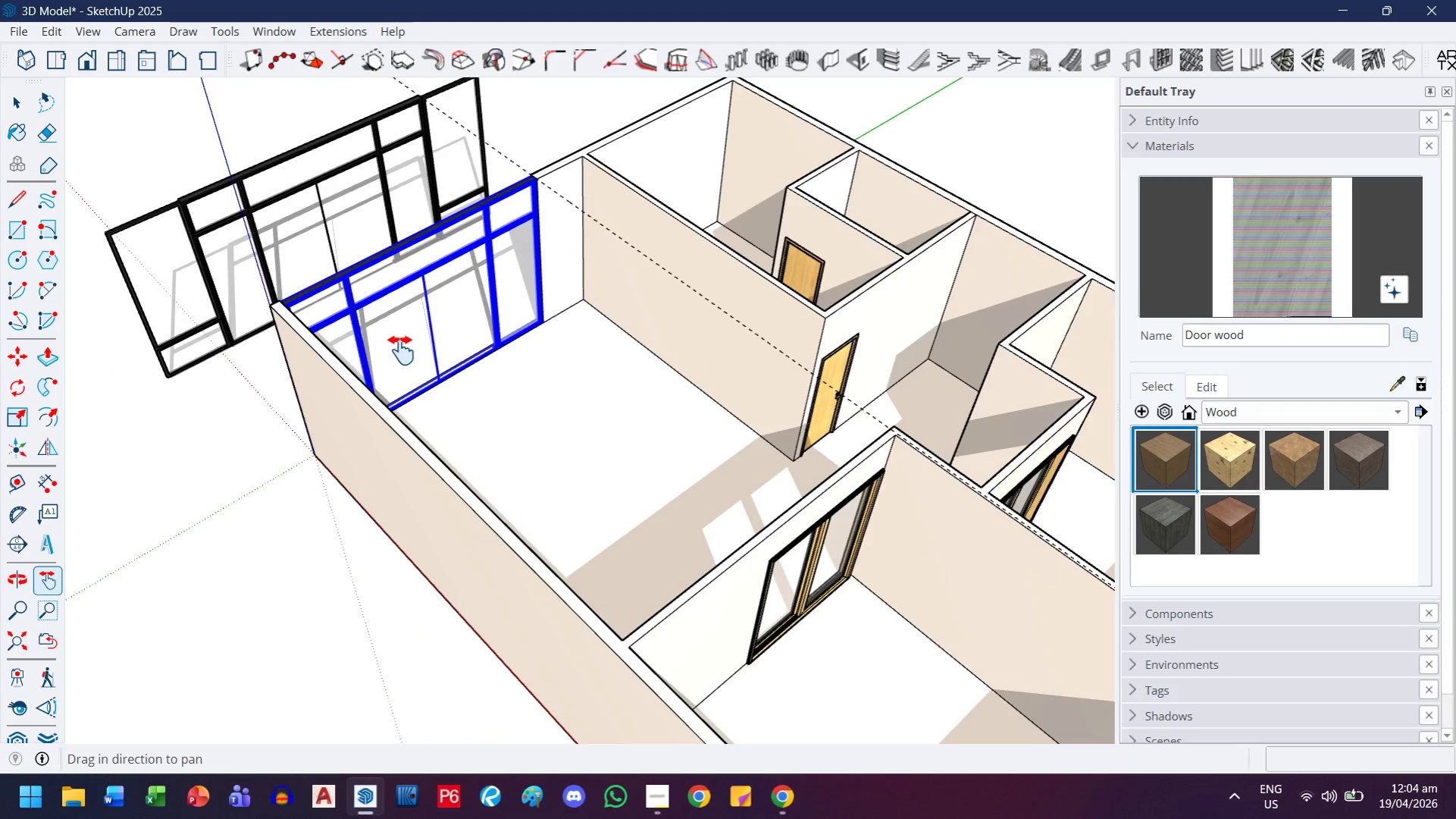 
left_click_drag(start_coordinate=[374, 310], to_coordinate=[344, 525])
 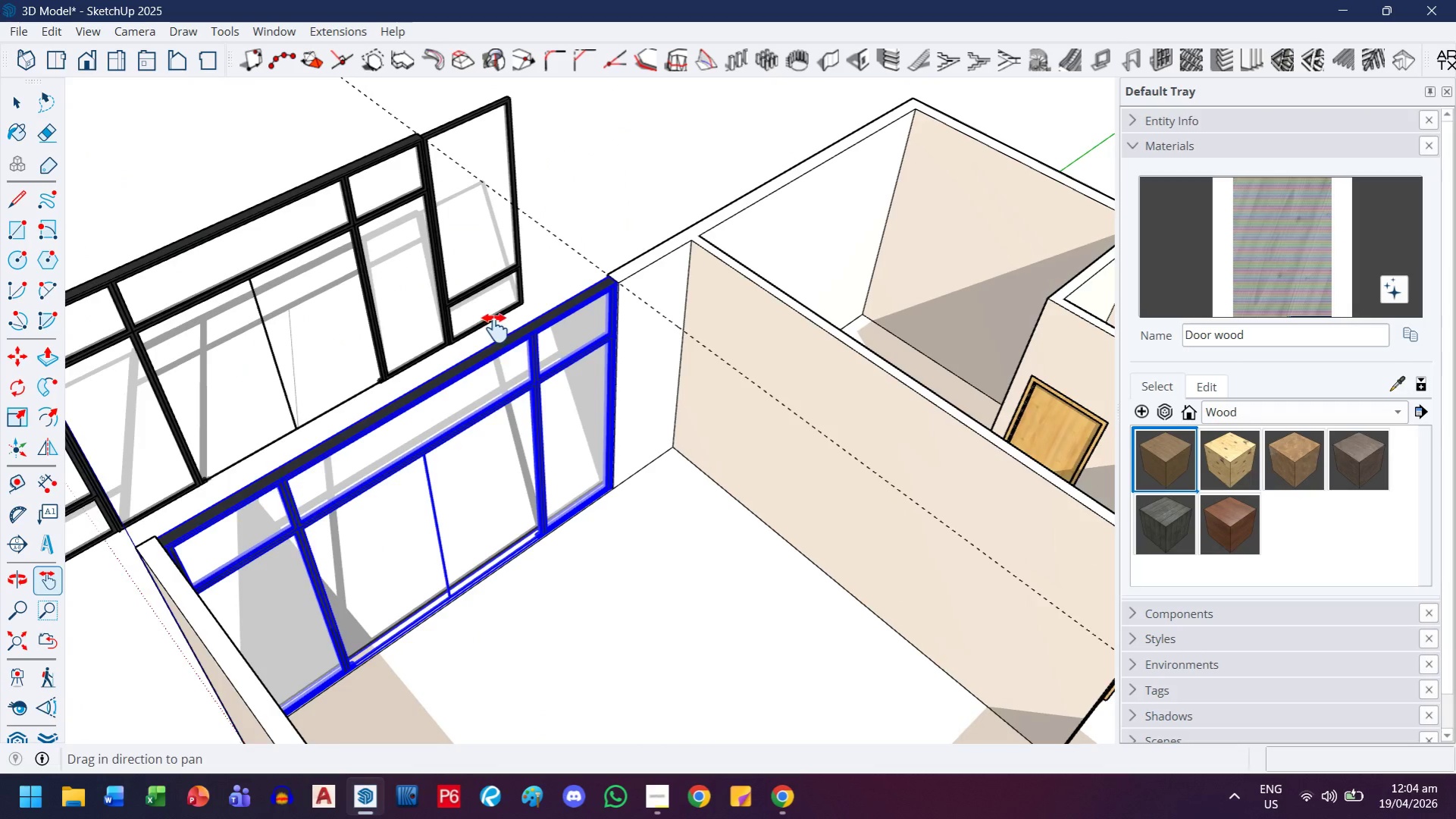 
scroll: coordinate [525, 310], scroll_direction: up, amount: 12.0
 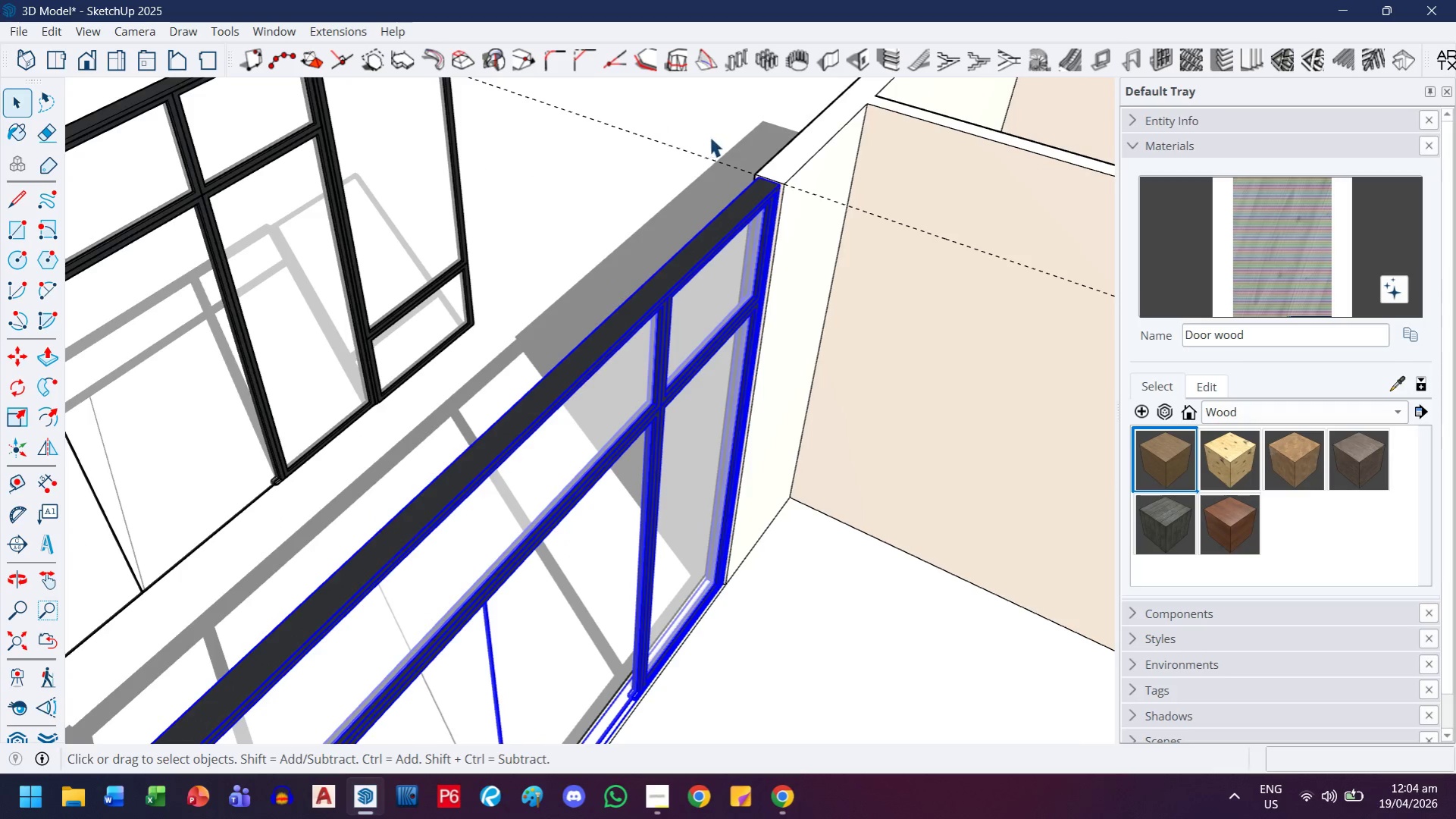 
left_click([791, 159])
 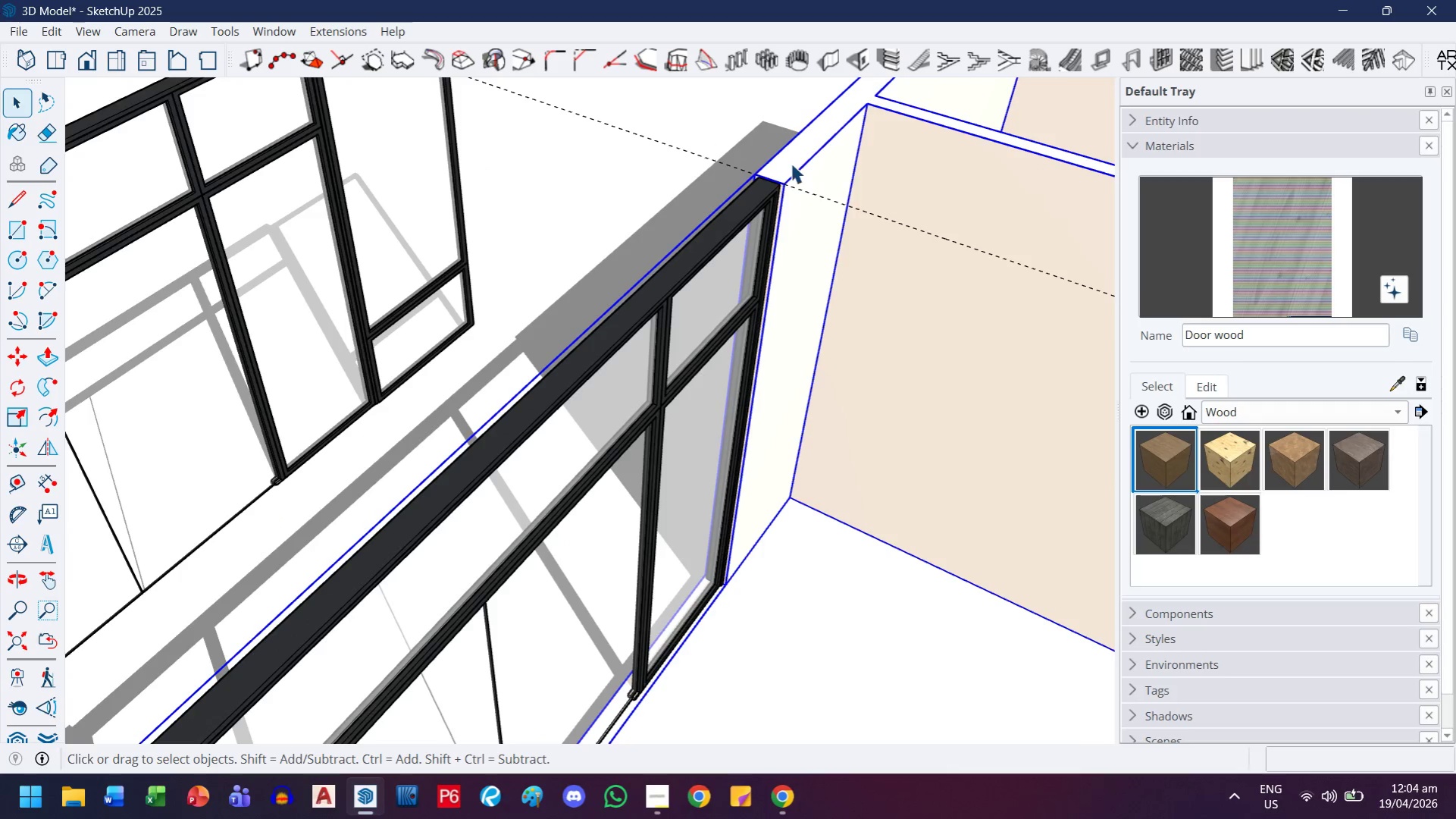 
scroll: coordinate [761, 188], scroll_direction: up, amount: 16.0
 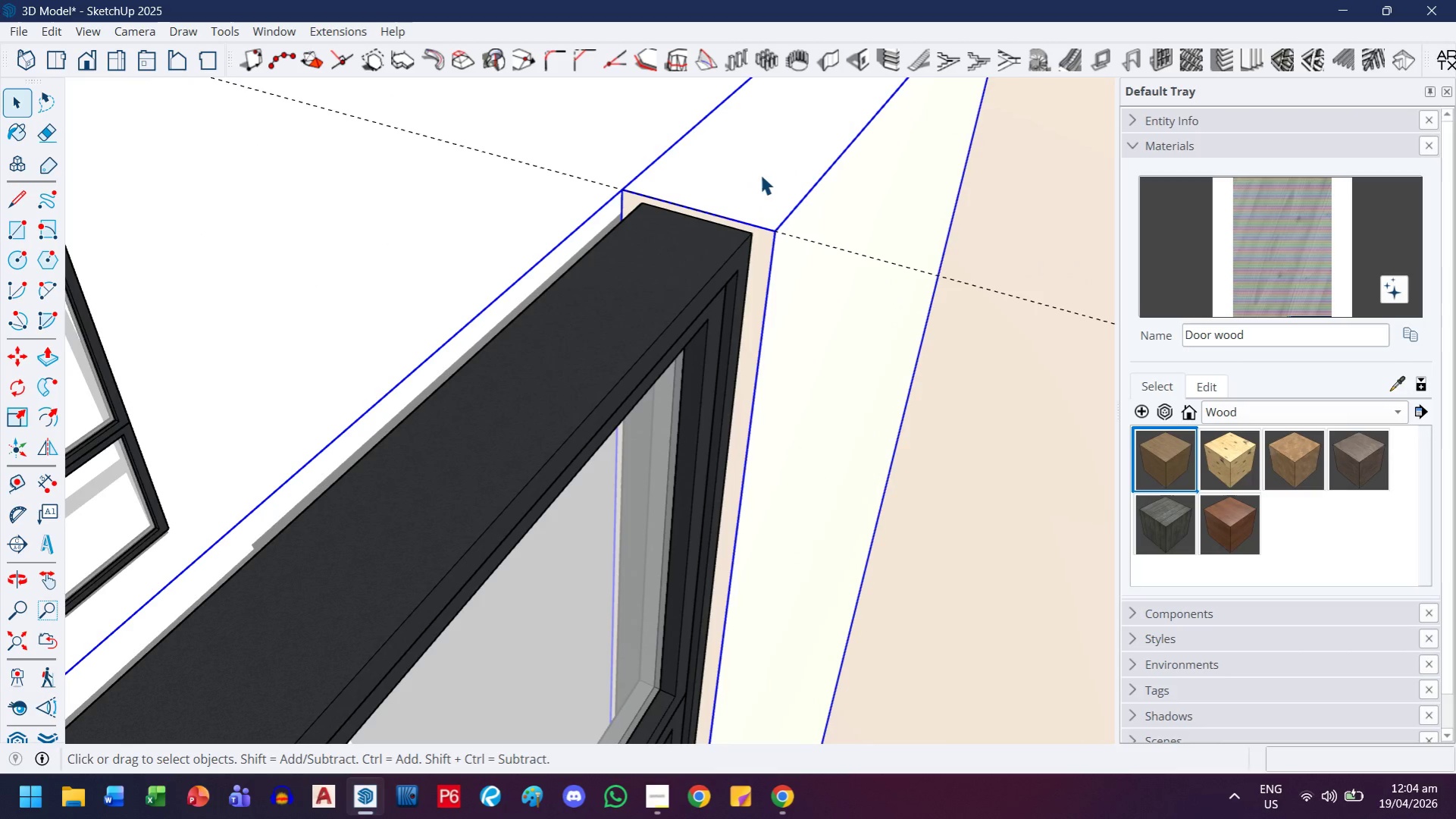 
double_click([760, 174])
 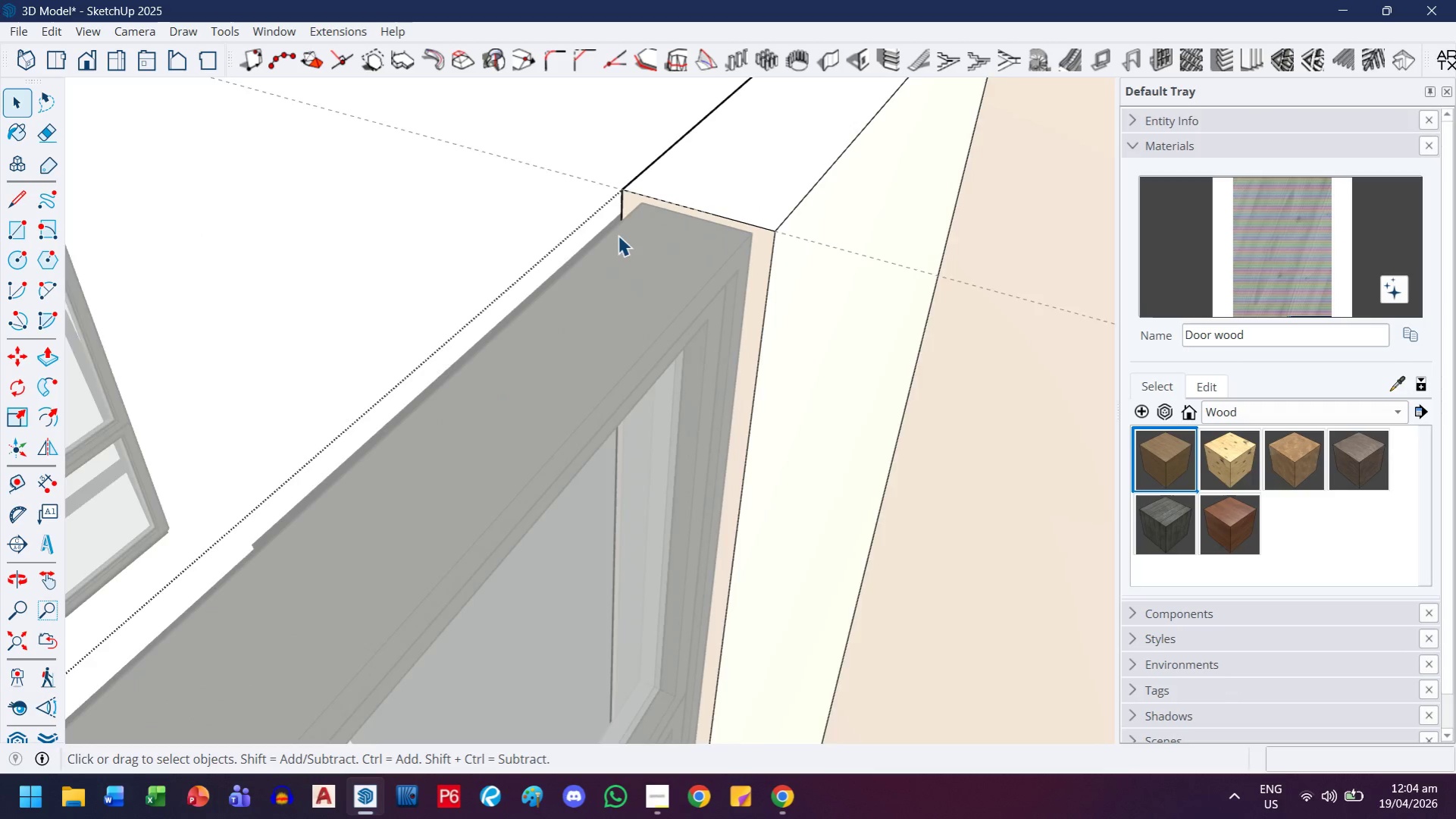 
scroll: coordinate [627, 224], scroll_direction: up, amount: 7.0
 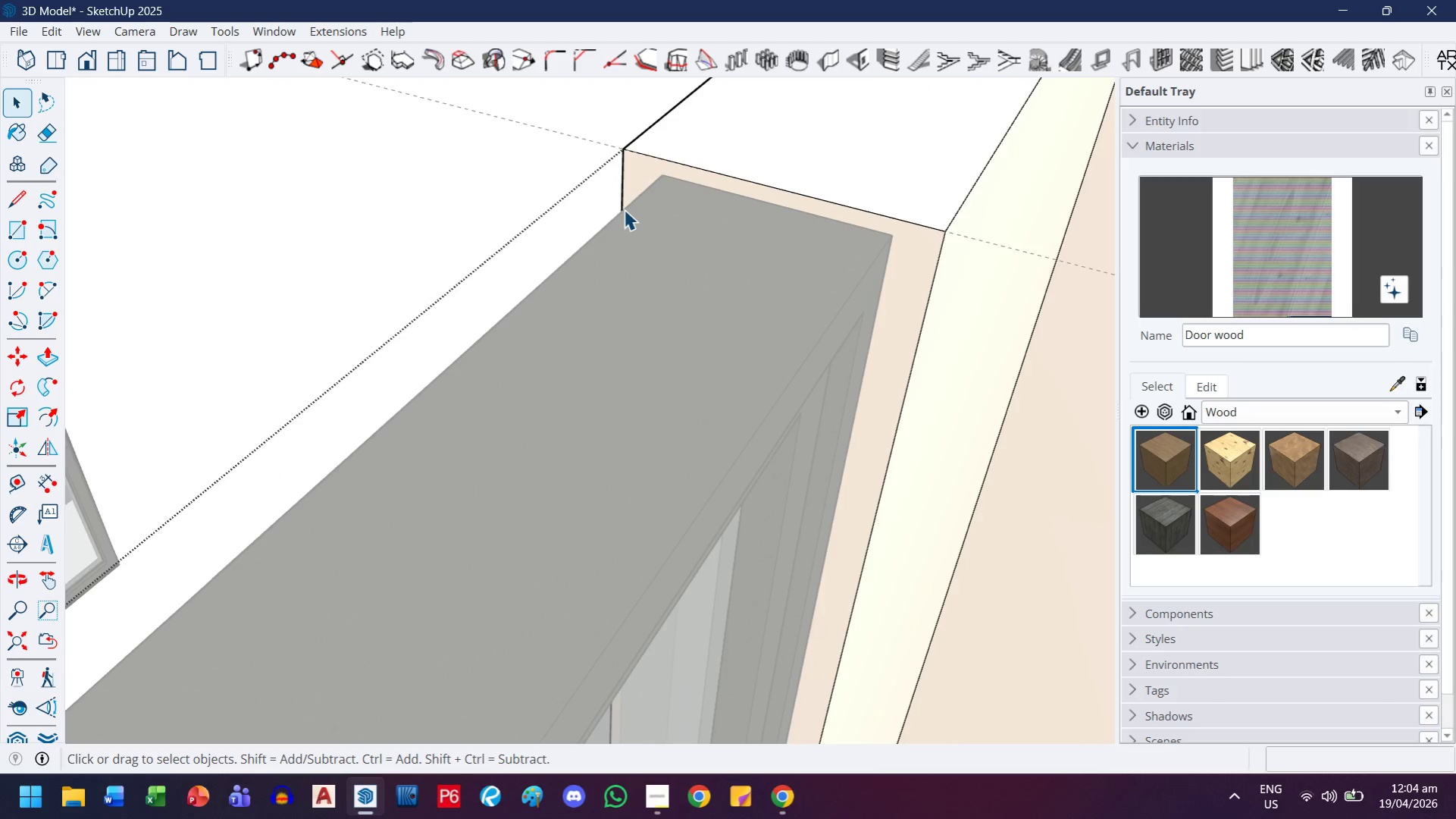 
type(rt)
 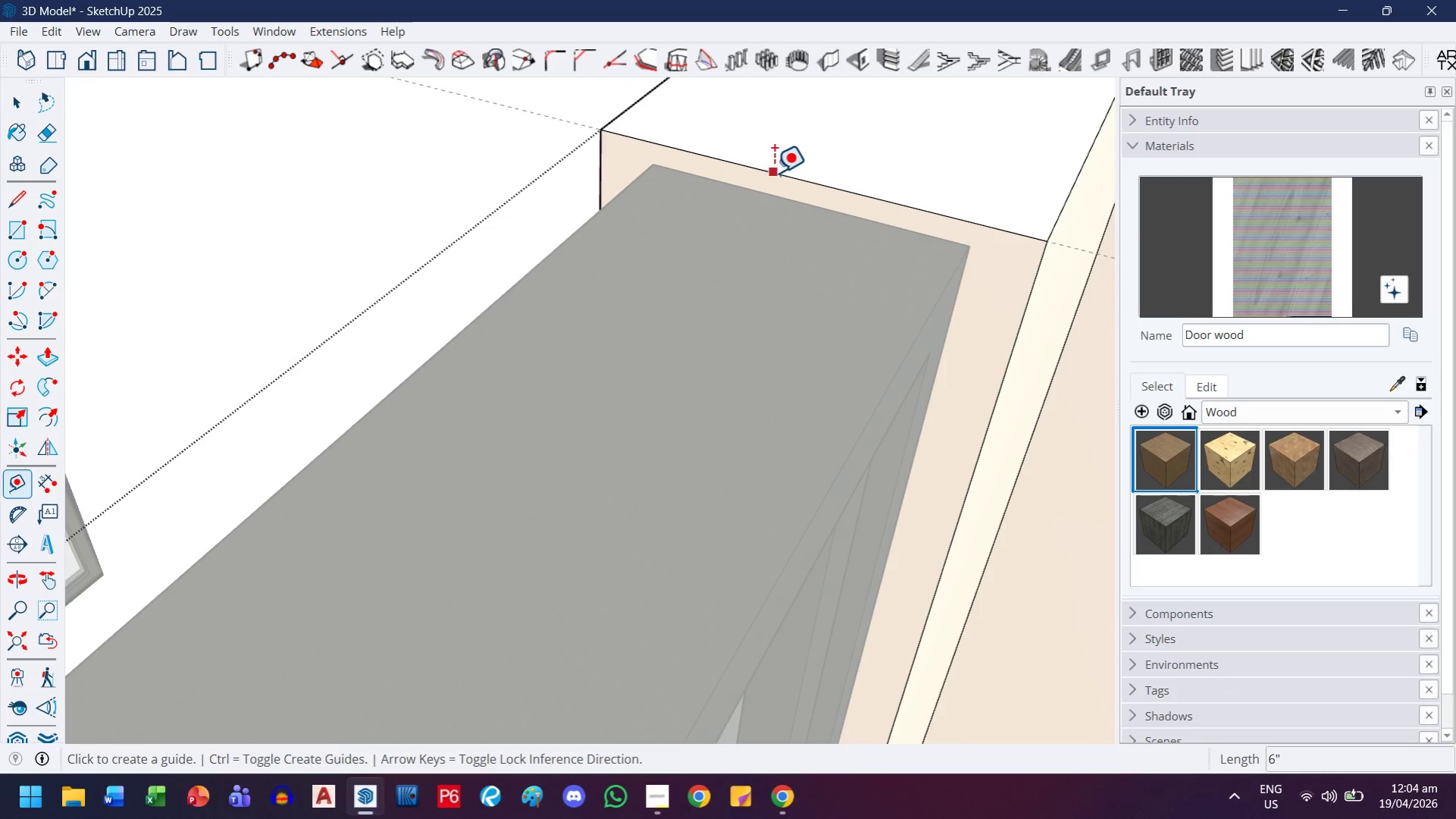 
scroll: coordinate [690, 209], scroll_direction: up, amount: 3.0
 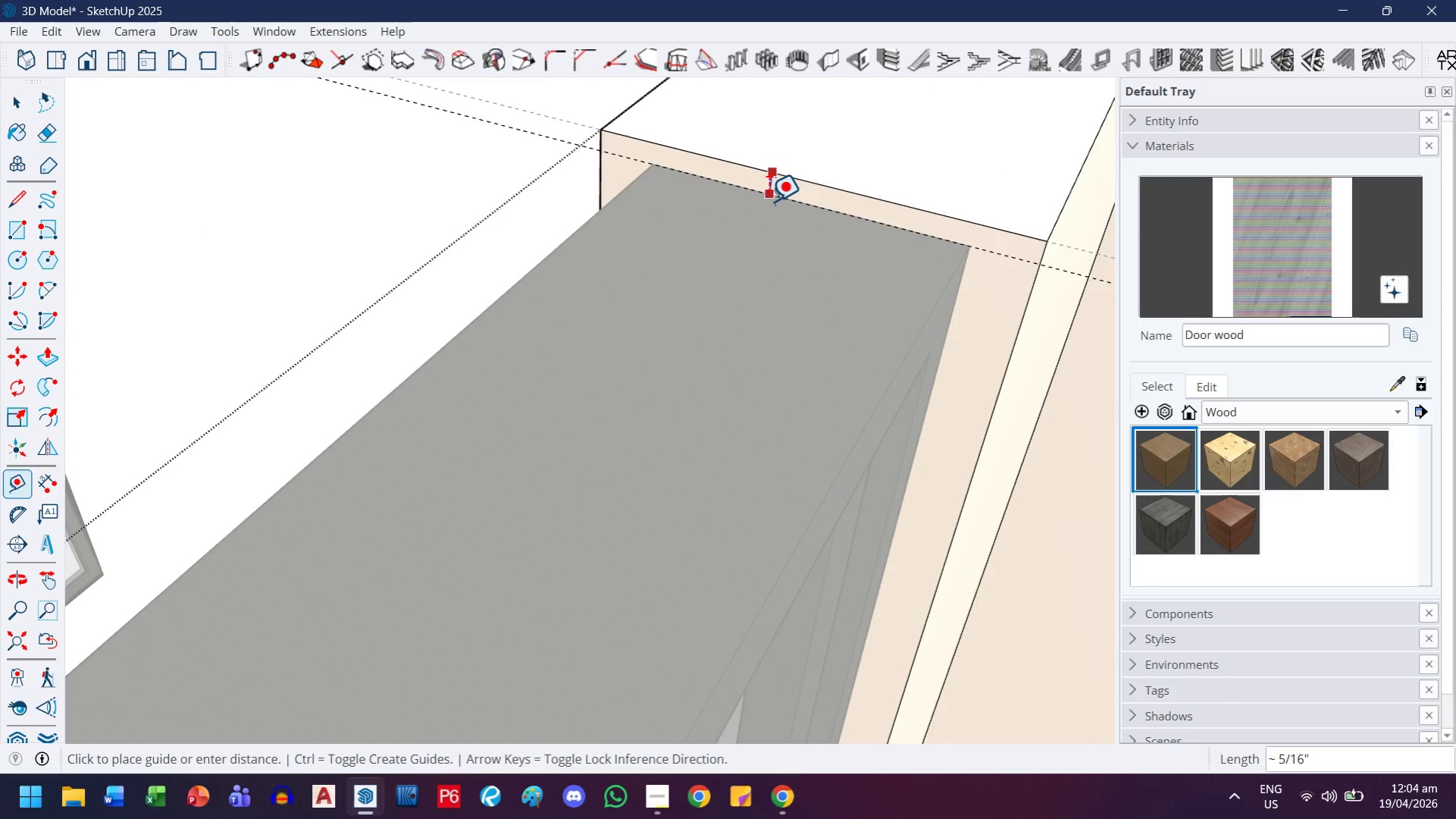 
left_click([768, 201])
 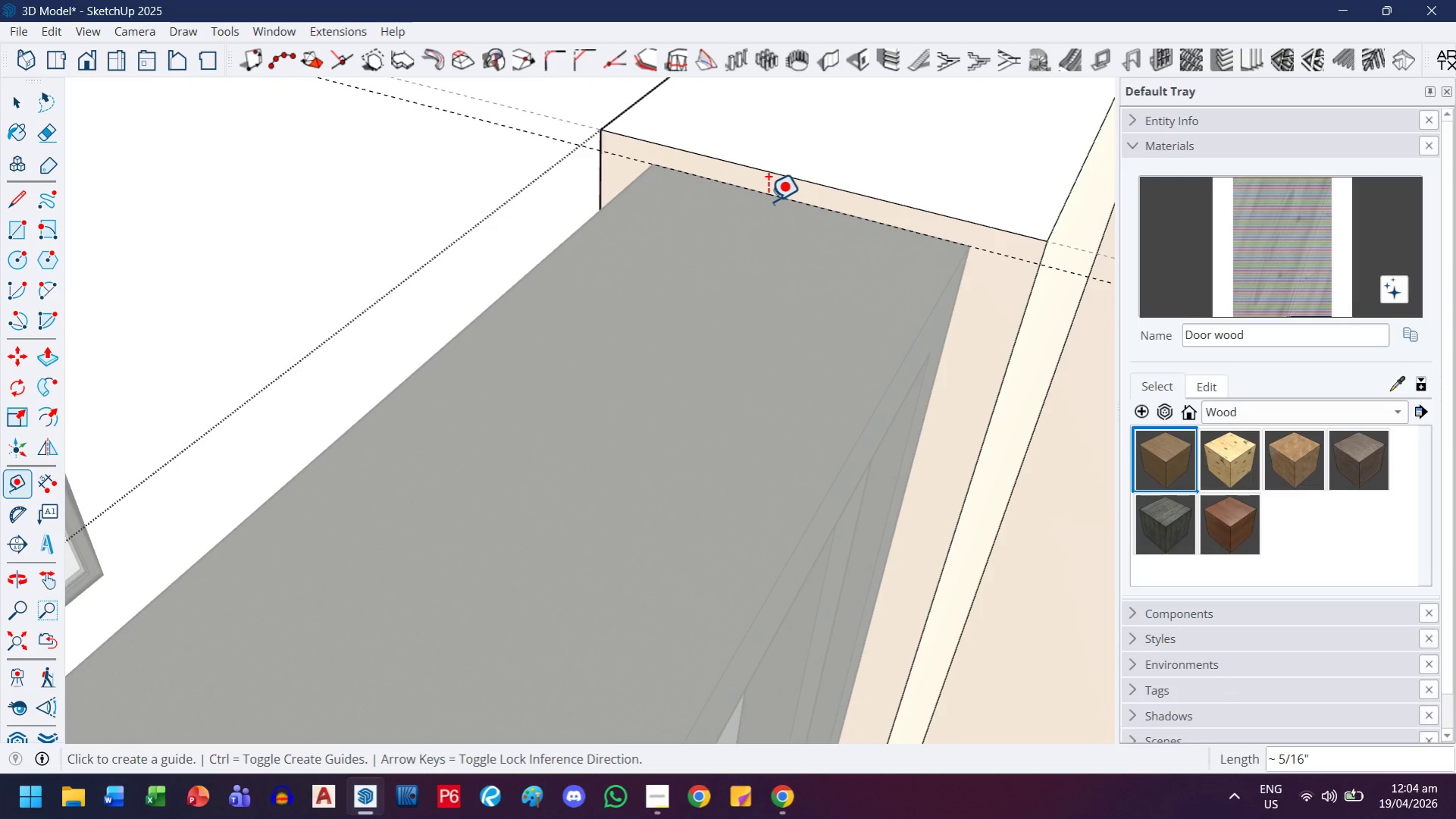 
key(R)
 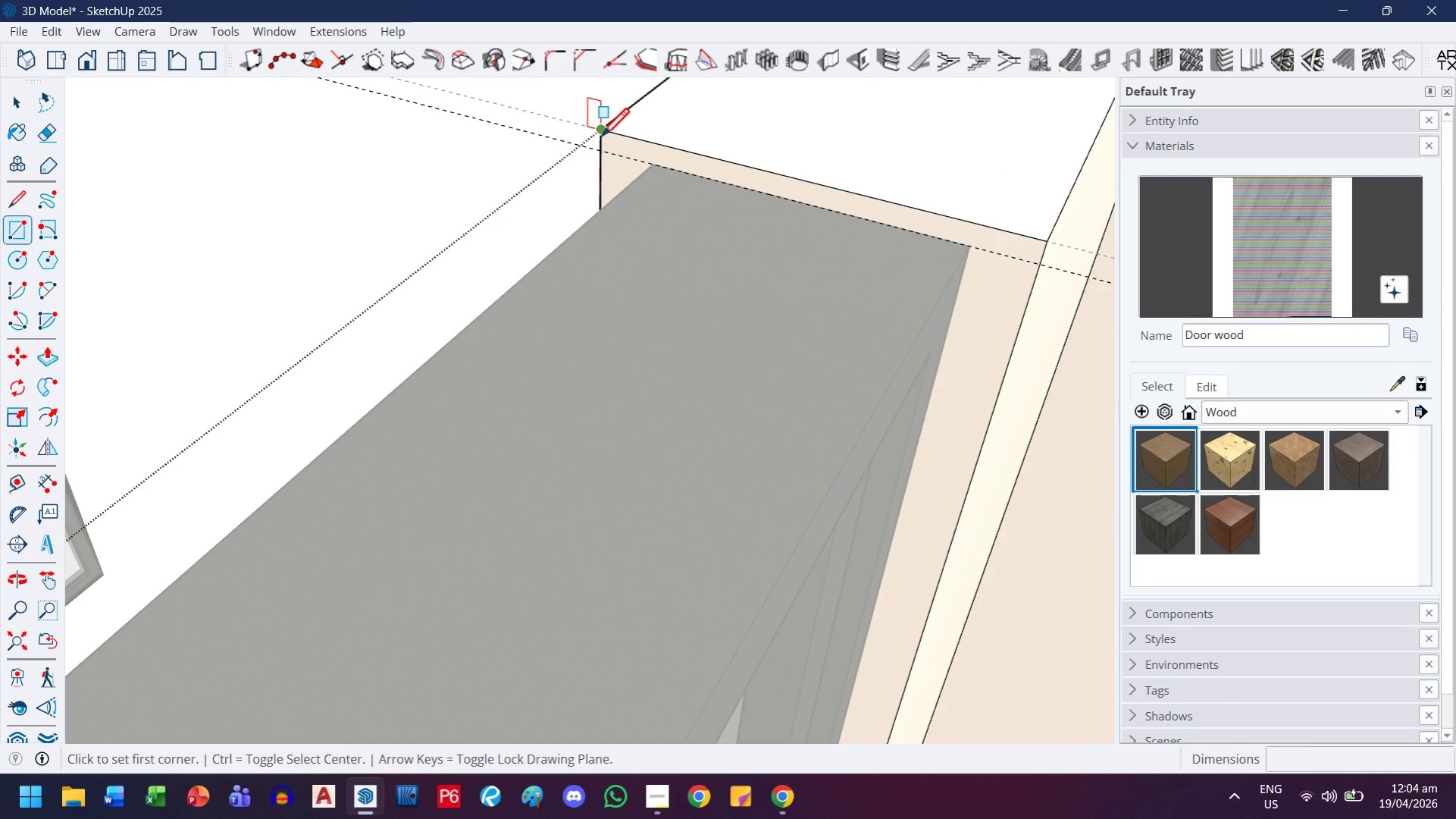 
left_click([603, 139])
 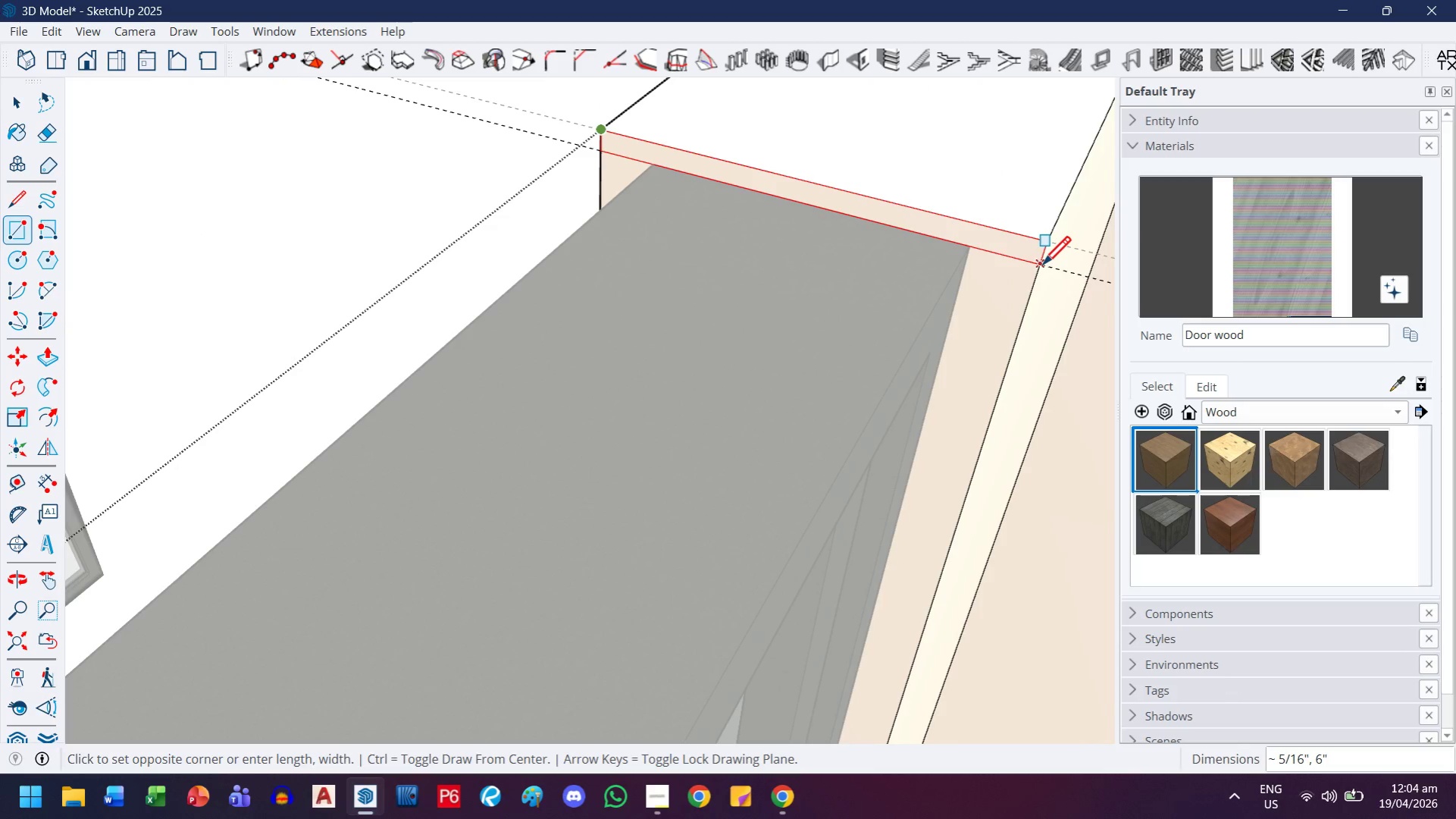 
left_click([1041, 267])
 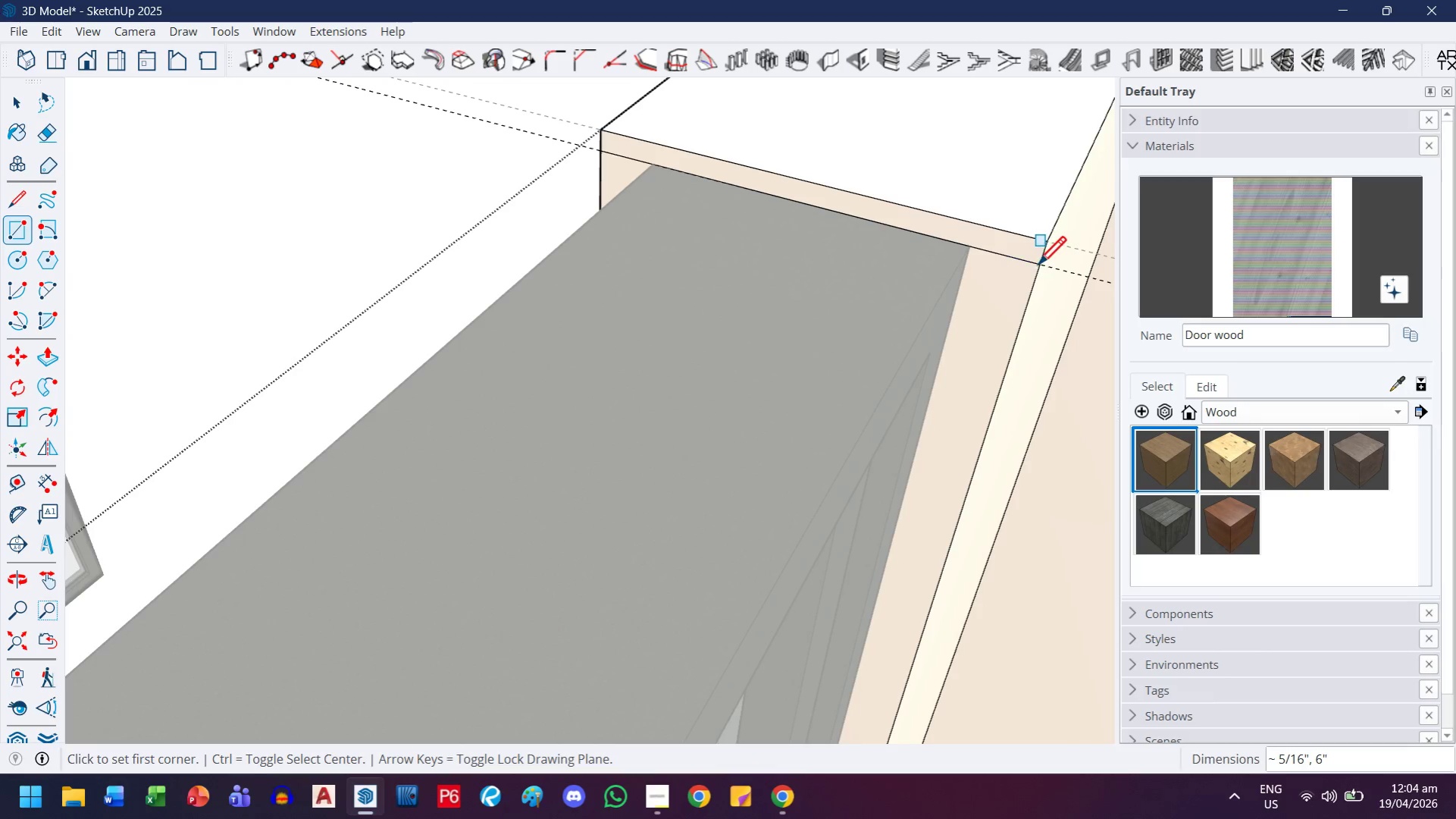 
key(P)
 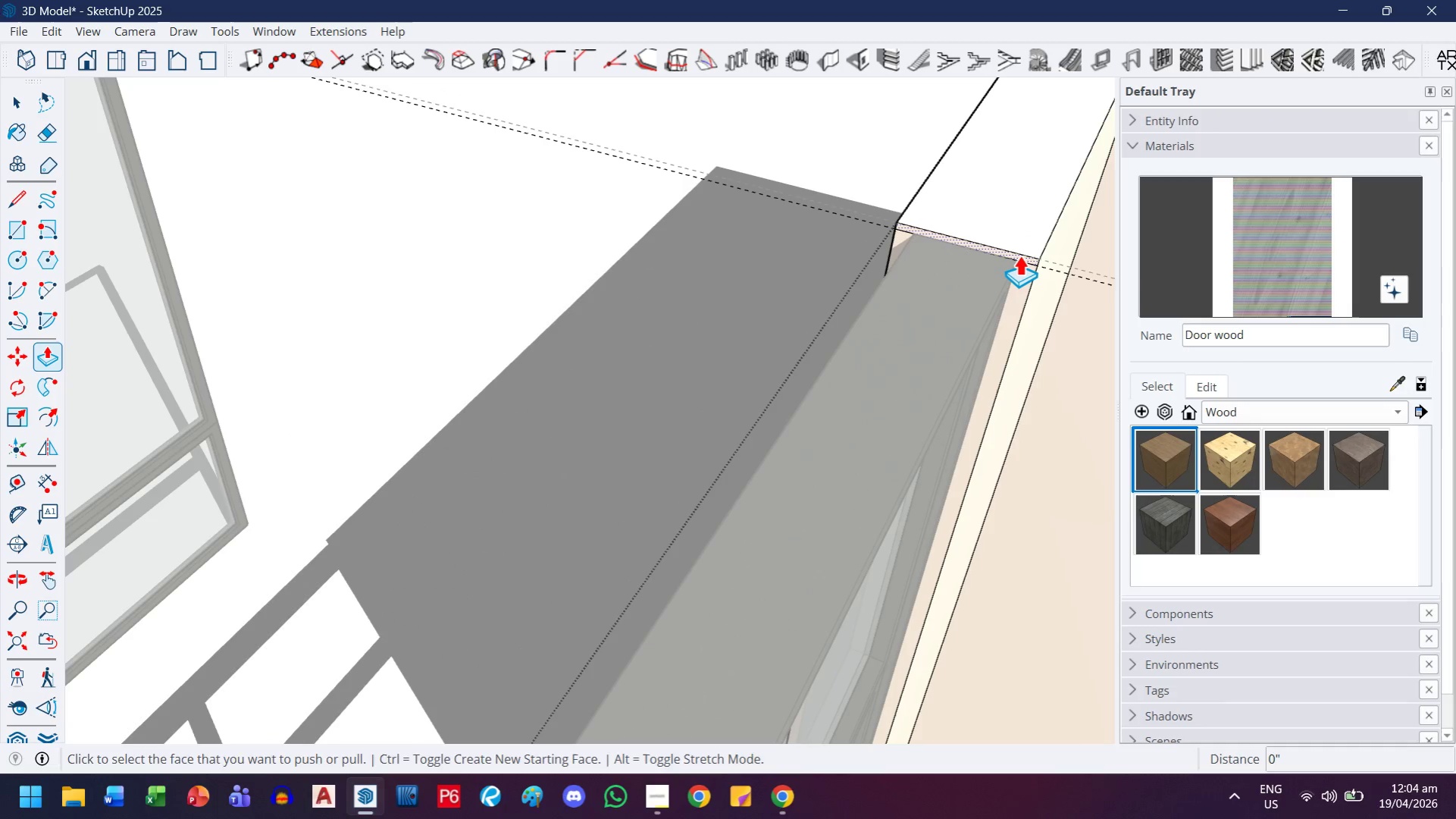 
scroll: coordinate [1032, 265], scroll_direction: down, amount: 6.0
 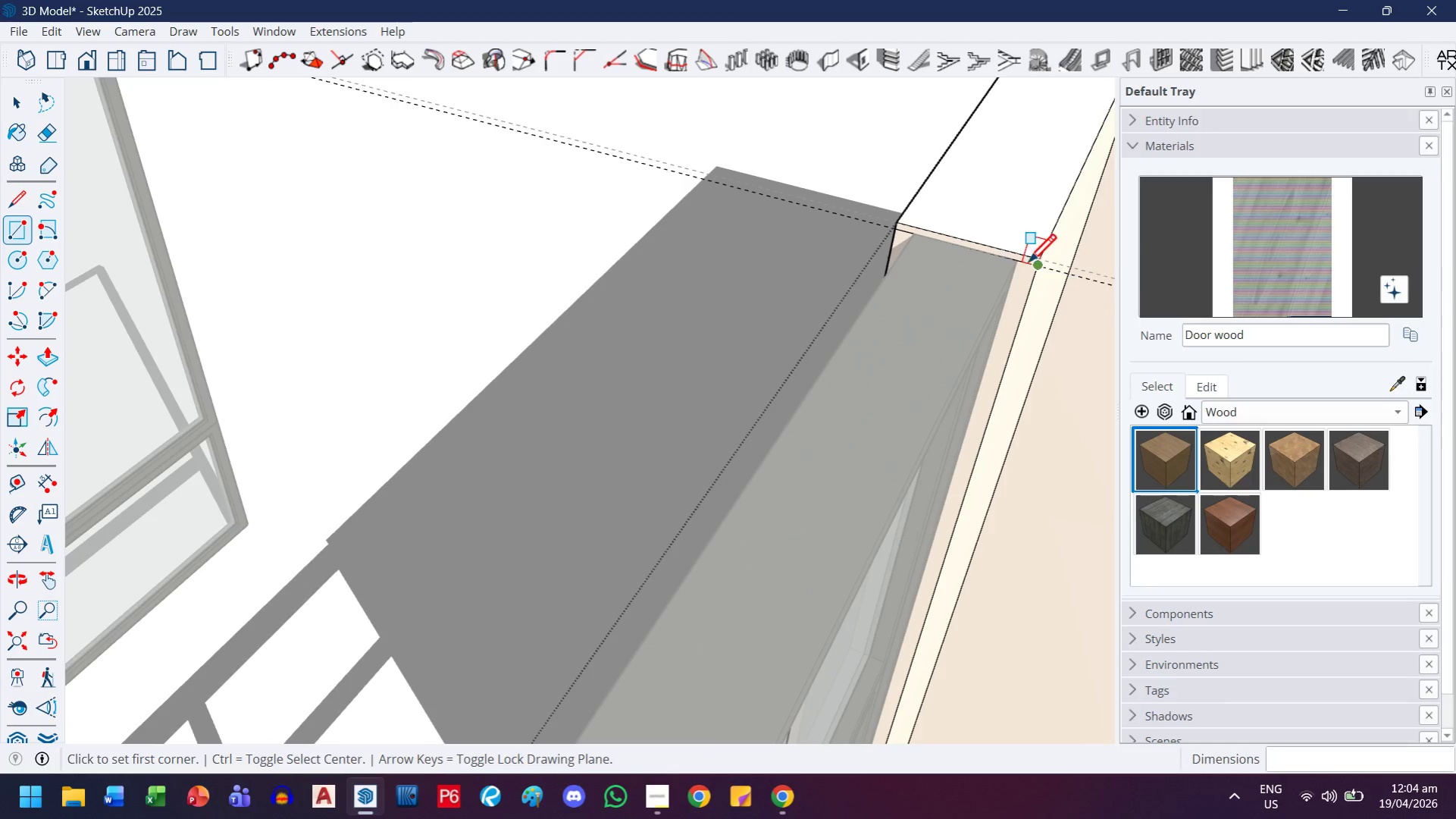 
left_click([1019, 255])
 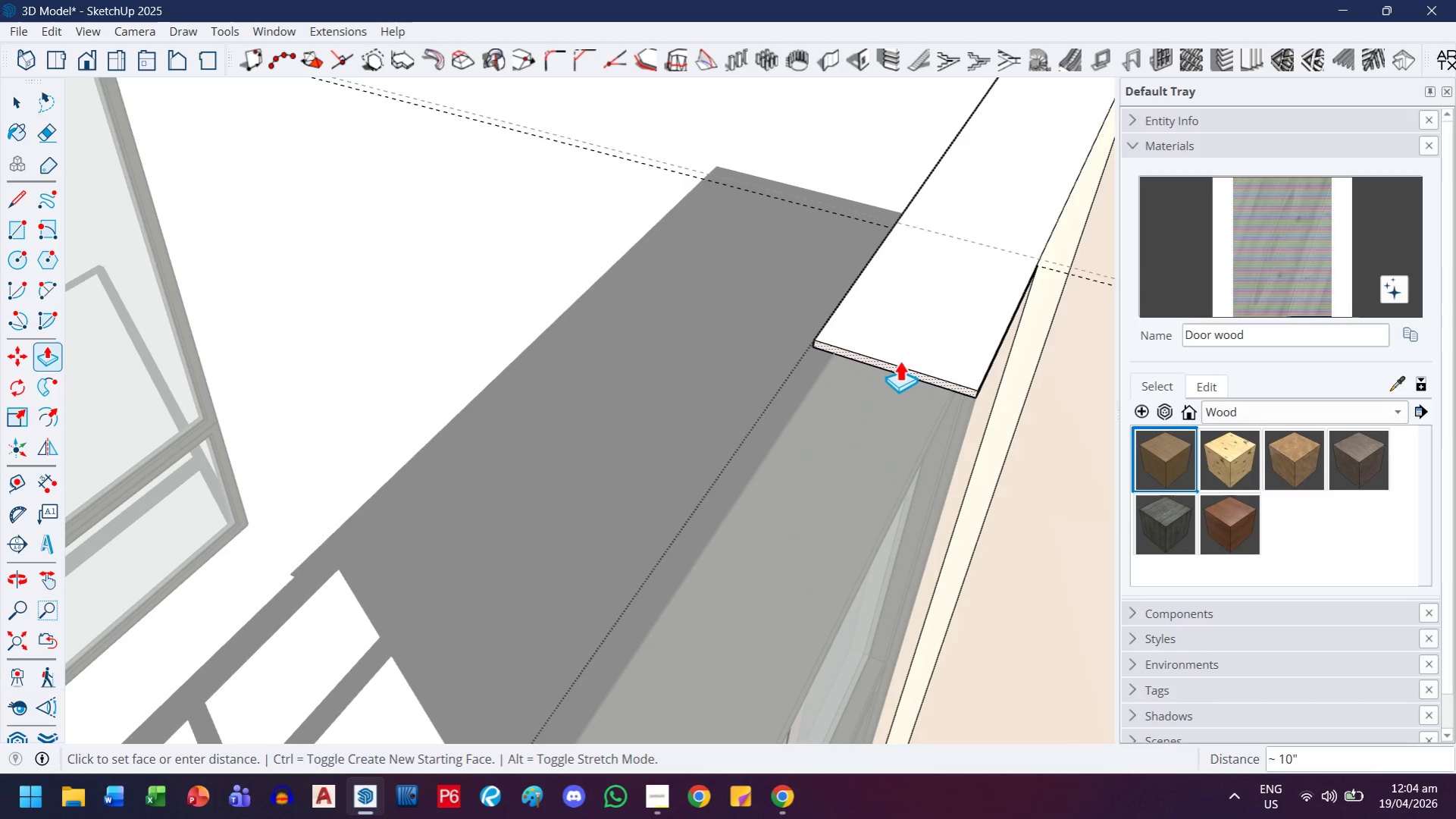 
key(H)
 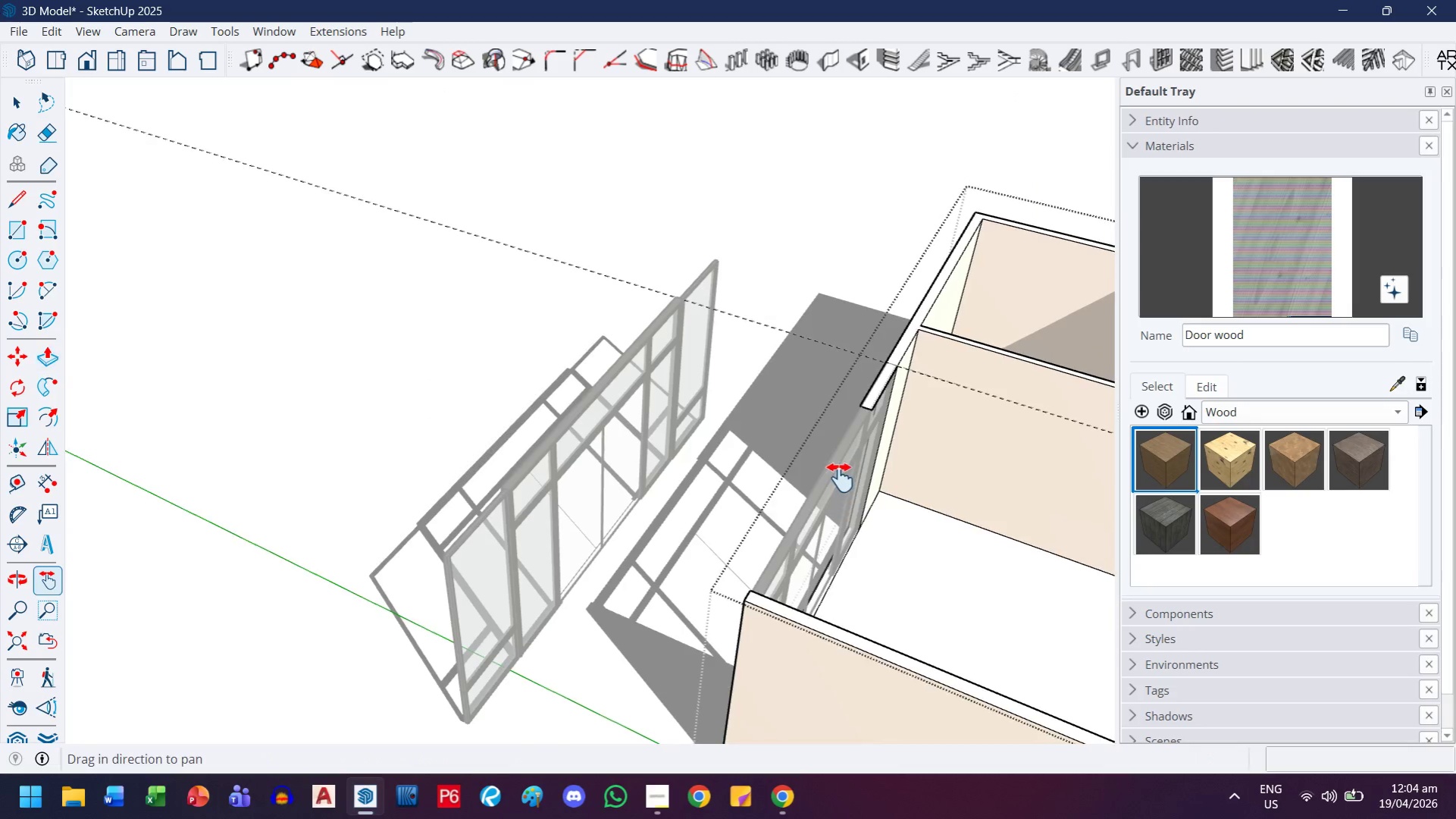 
left_click_drag(start_coordinate=[838, 499], to_coordinate=[882, 344])
 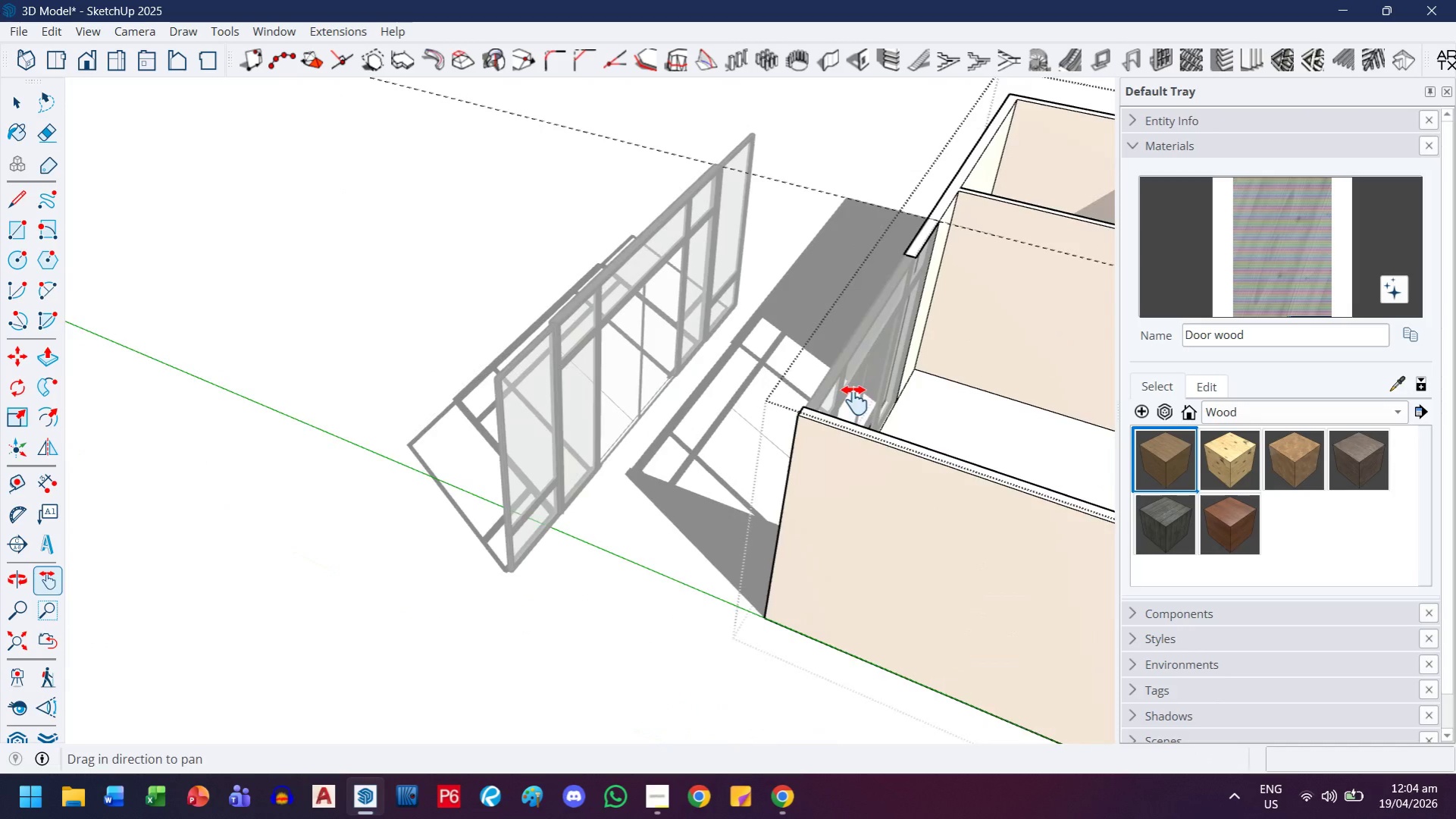 
scroll: coordinate [882, 381], scroll_direction: down, amount: 37.0
 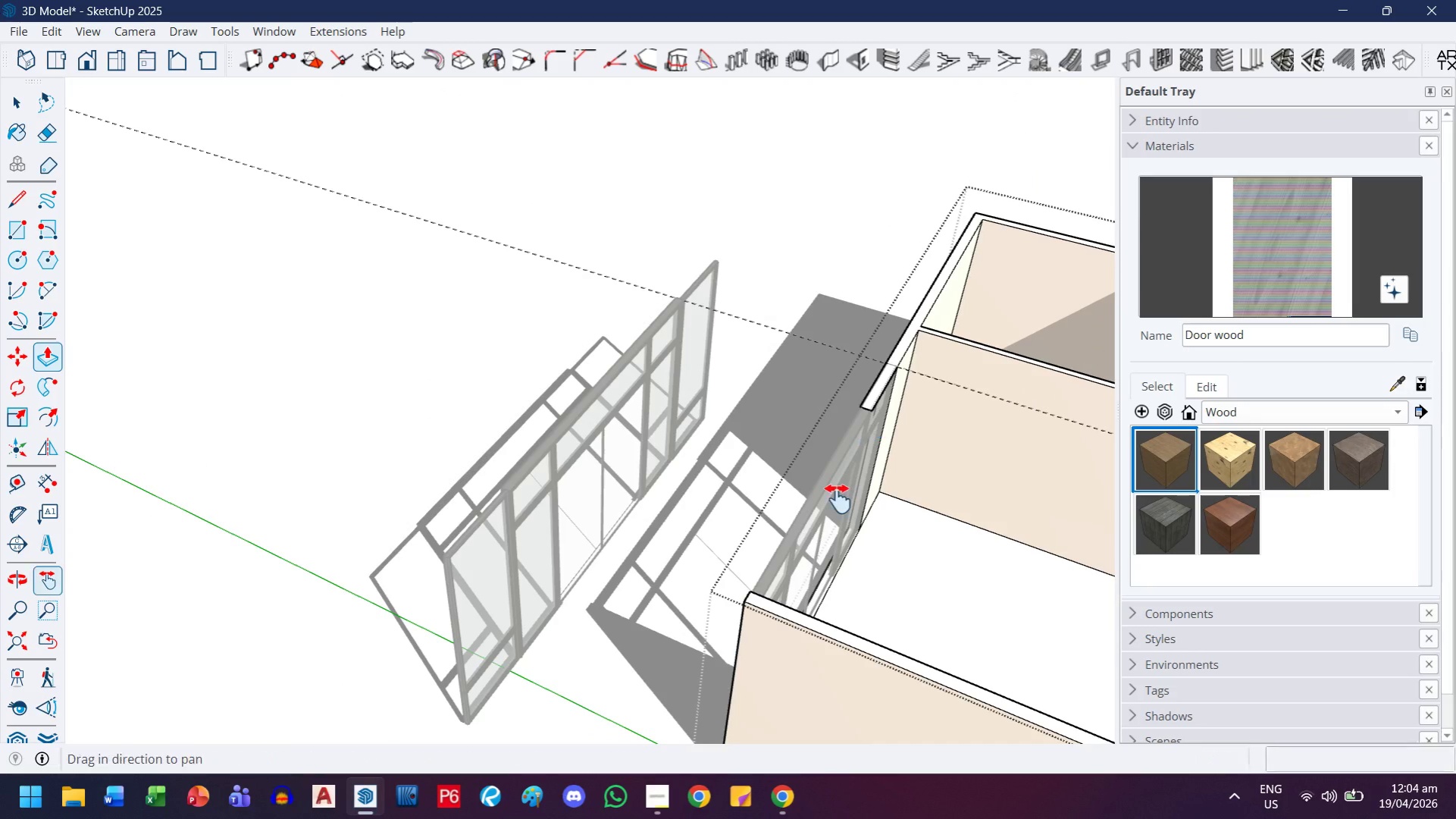 
key(Escape)
 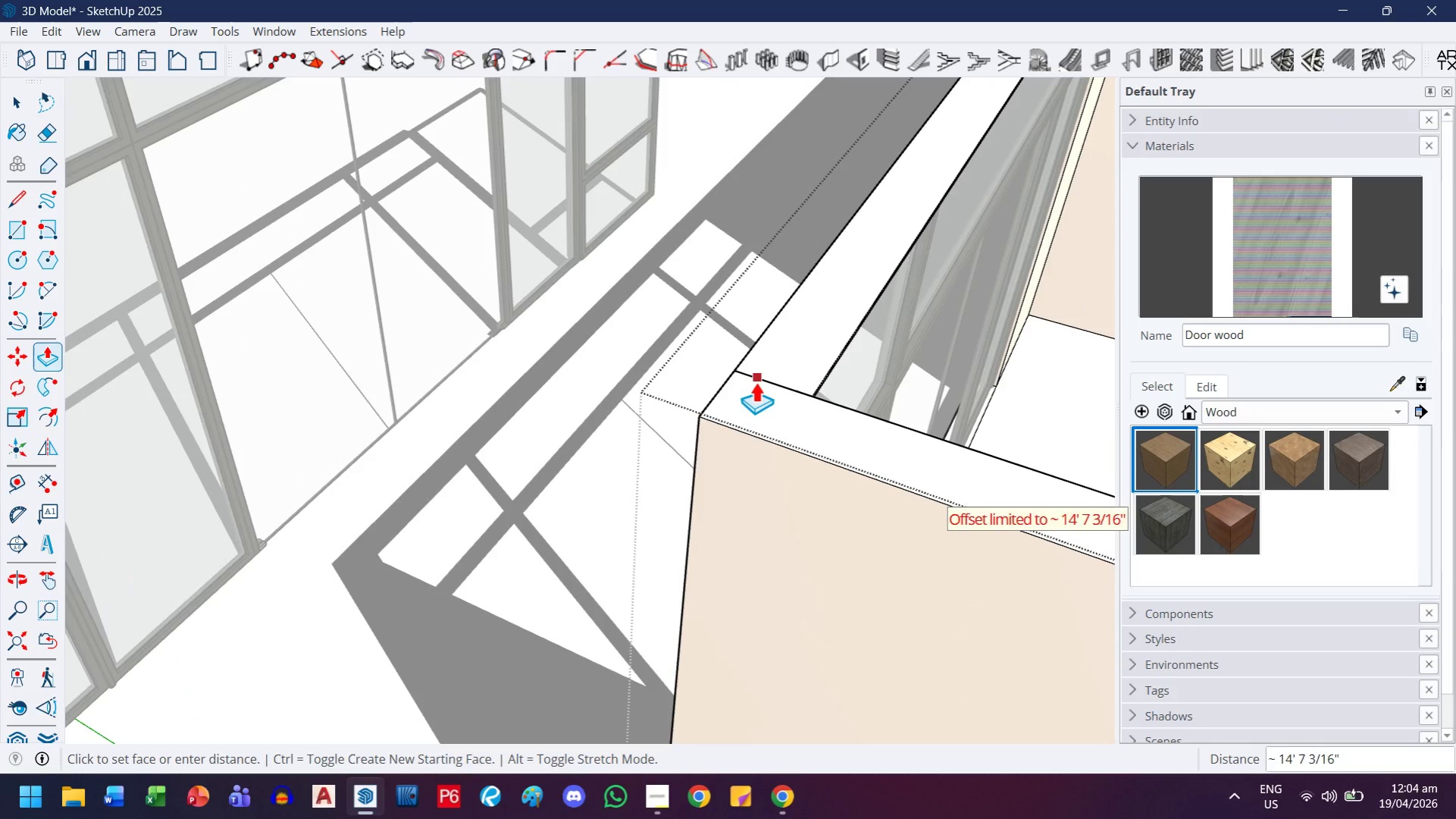 
scroll: coordinate [753, 403], scroll_direction: up, amount: 18.0
 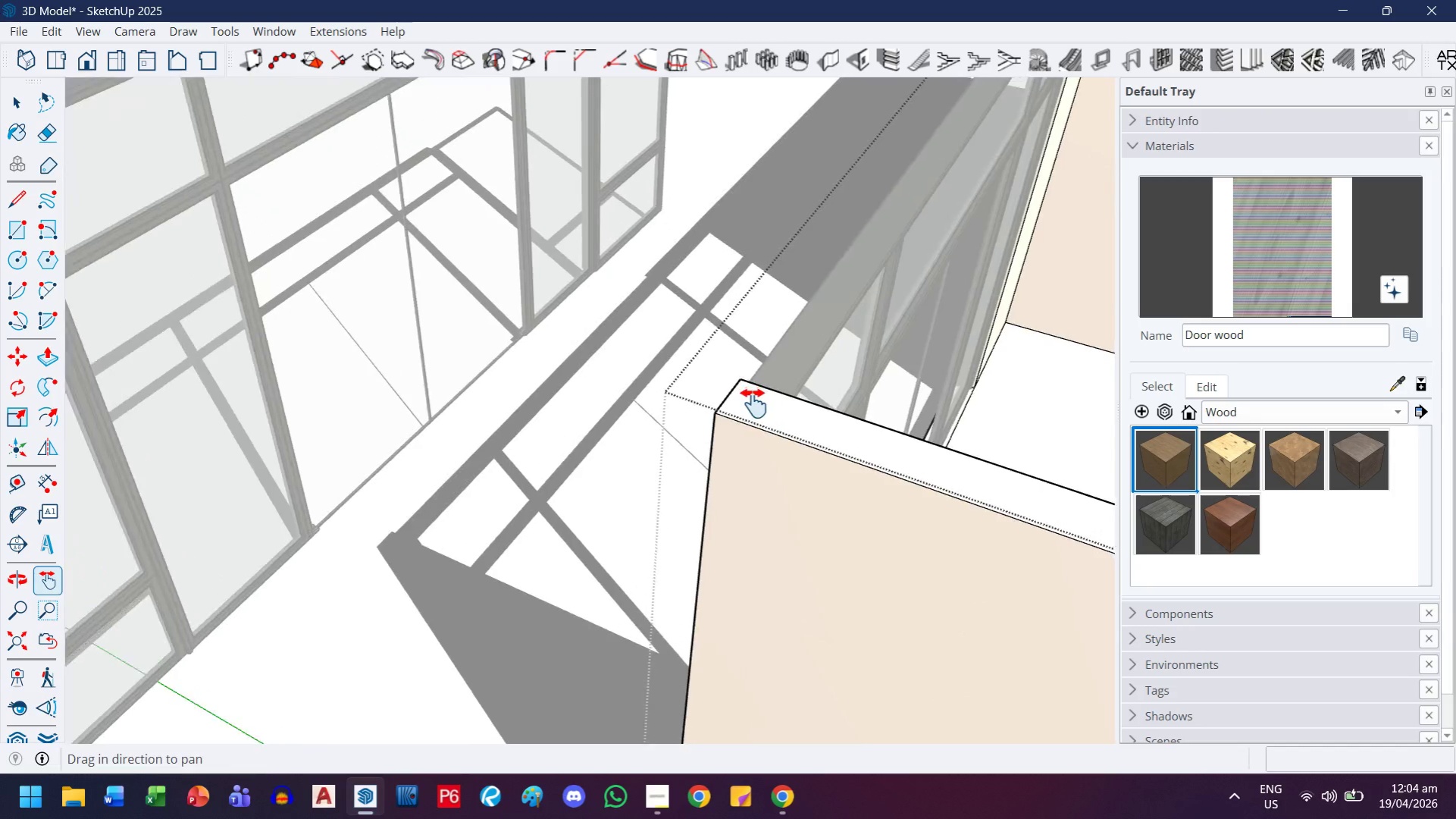 
left_click([755, 380])
 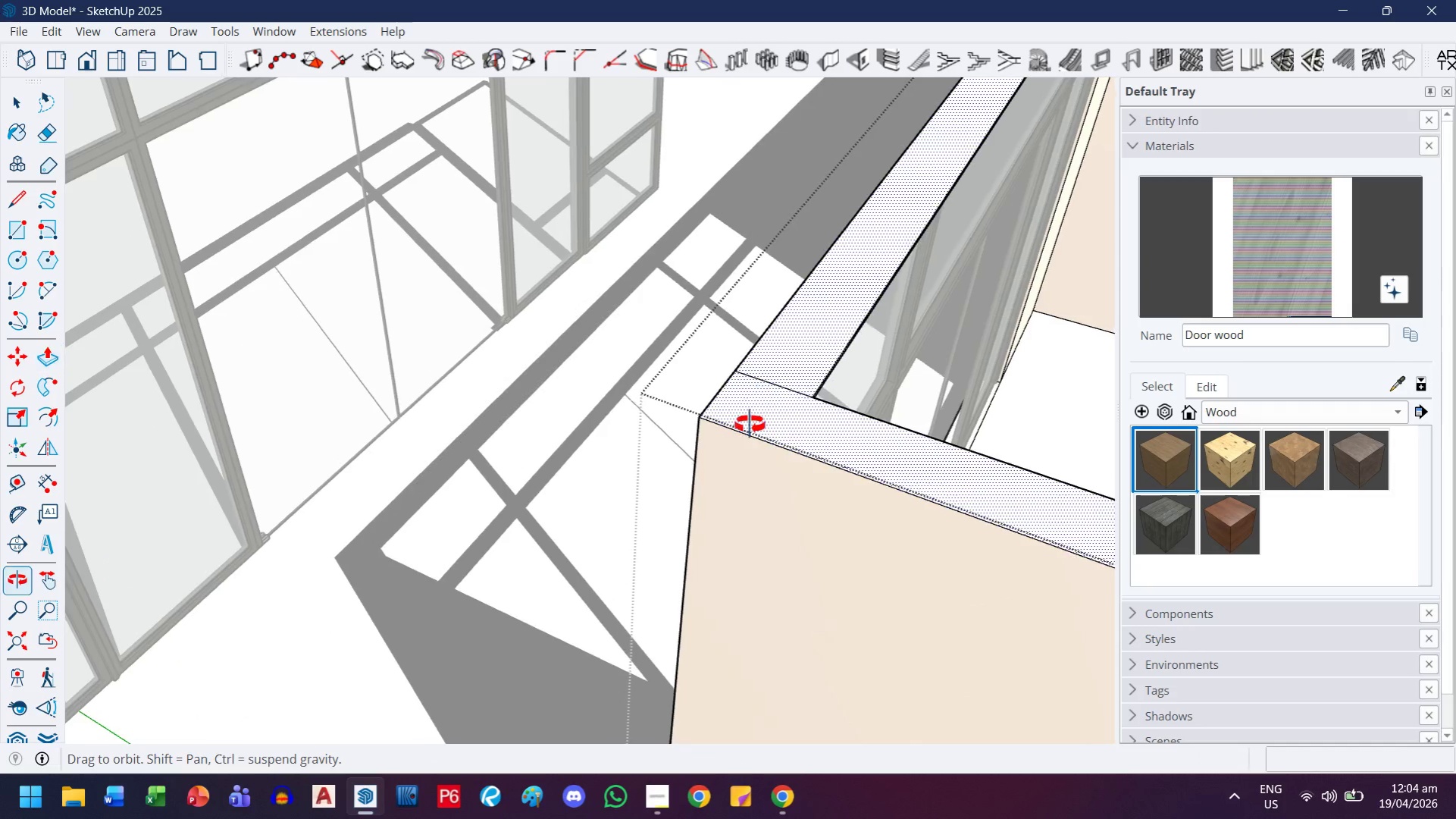 
key(E)
 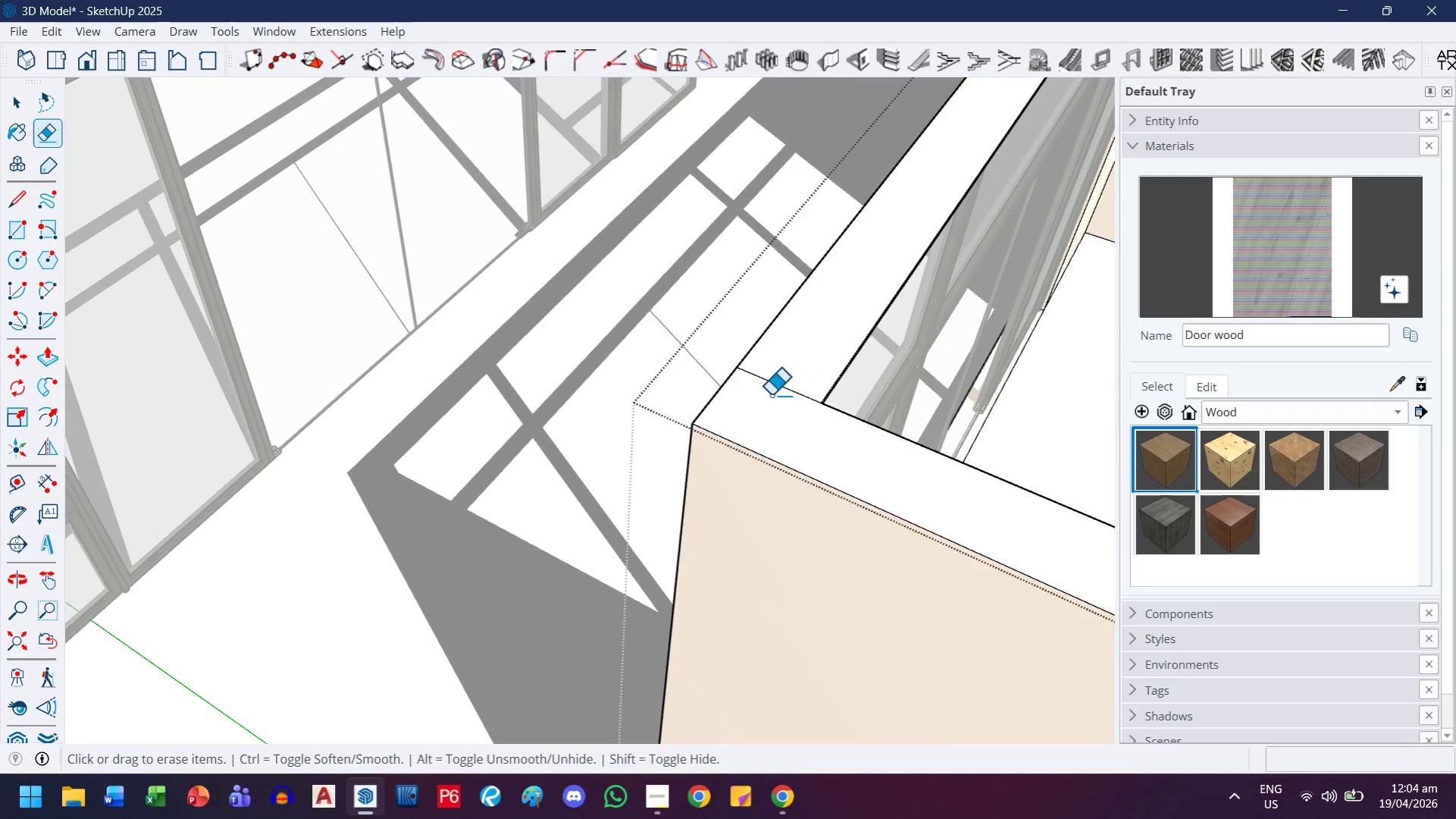 
scroll: coordinate [750, 427], scroll_direction: up, amount: 1.0
 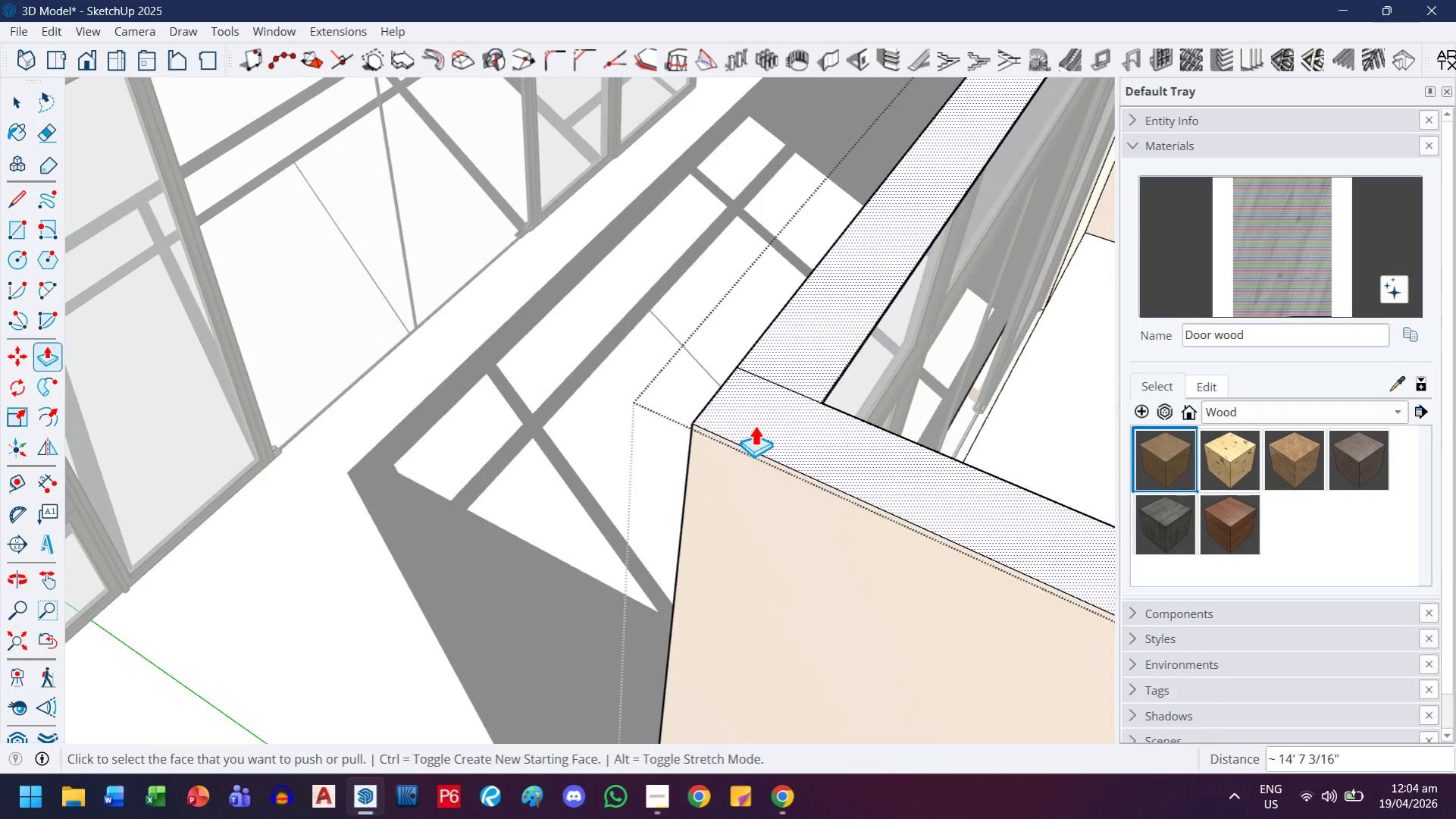 
left_click_drag(start_coordinate=[771, 394], to_coordinate=[784, 374])
 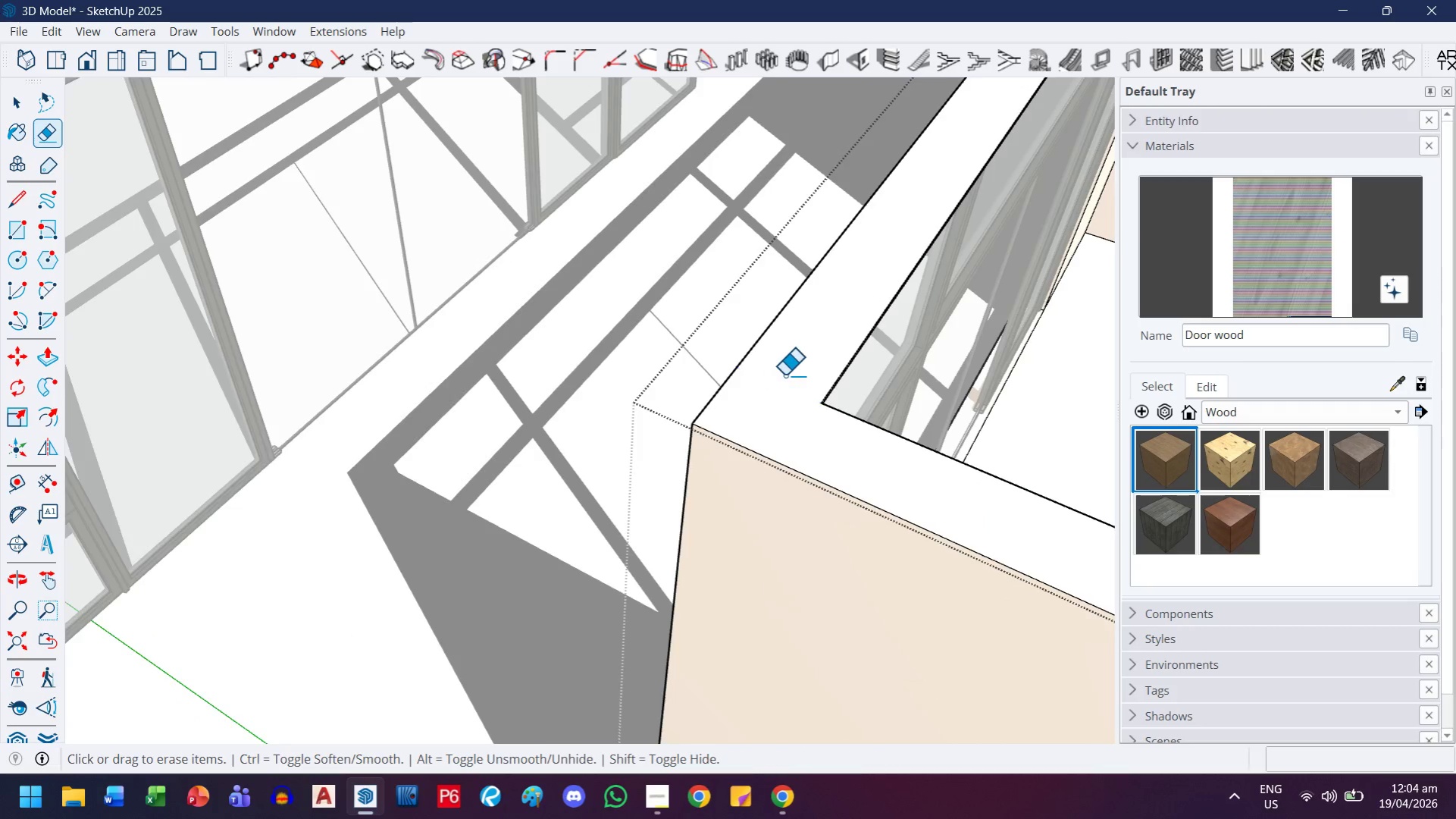 
key(H)
 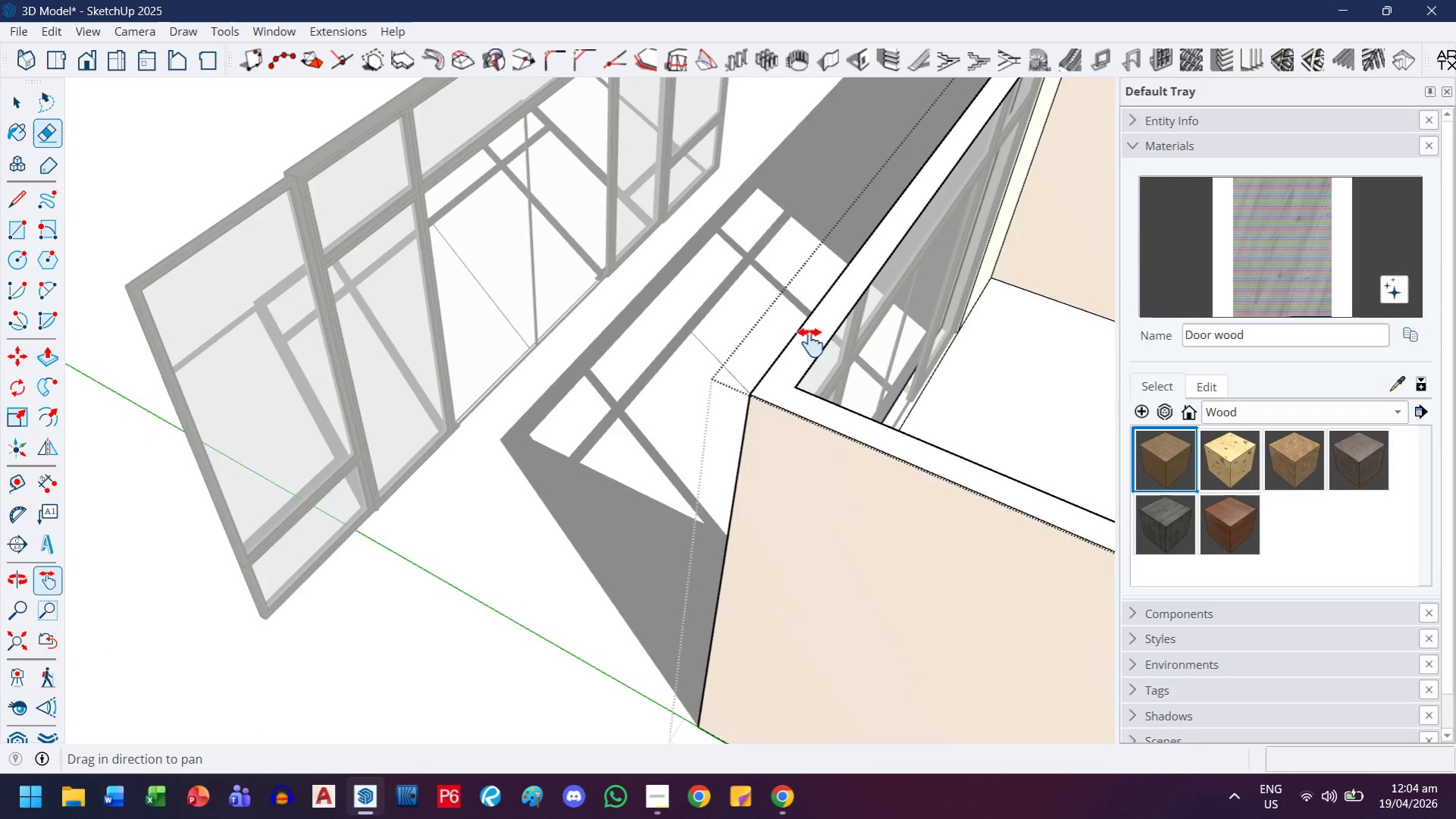 
left_click_drag(start_coordinate=[856, 273], to_coordinate=[618, 645])
 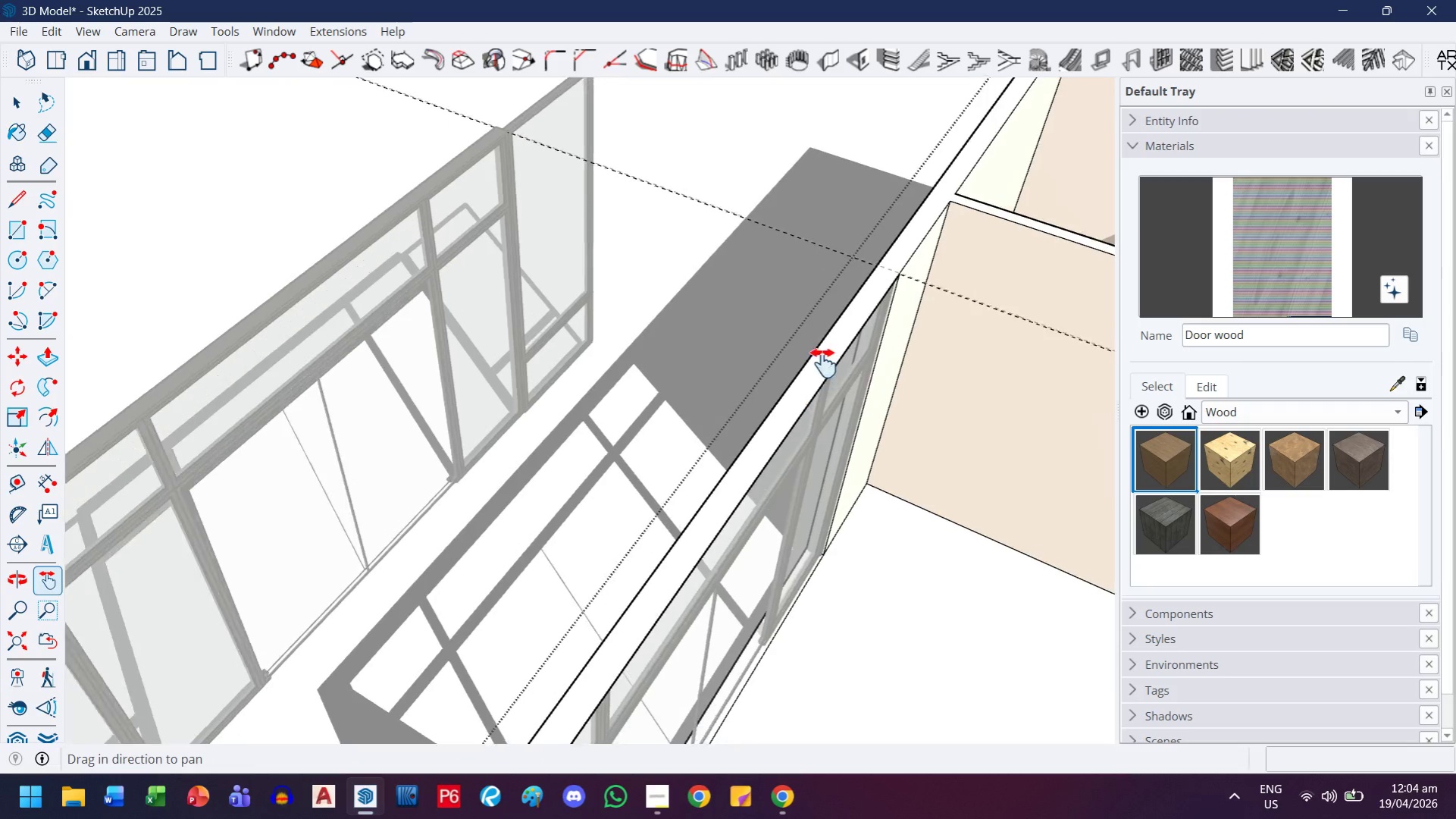 
scroll: coordinate [778, 380], scroll_direction: down, amount: 11.0
 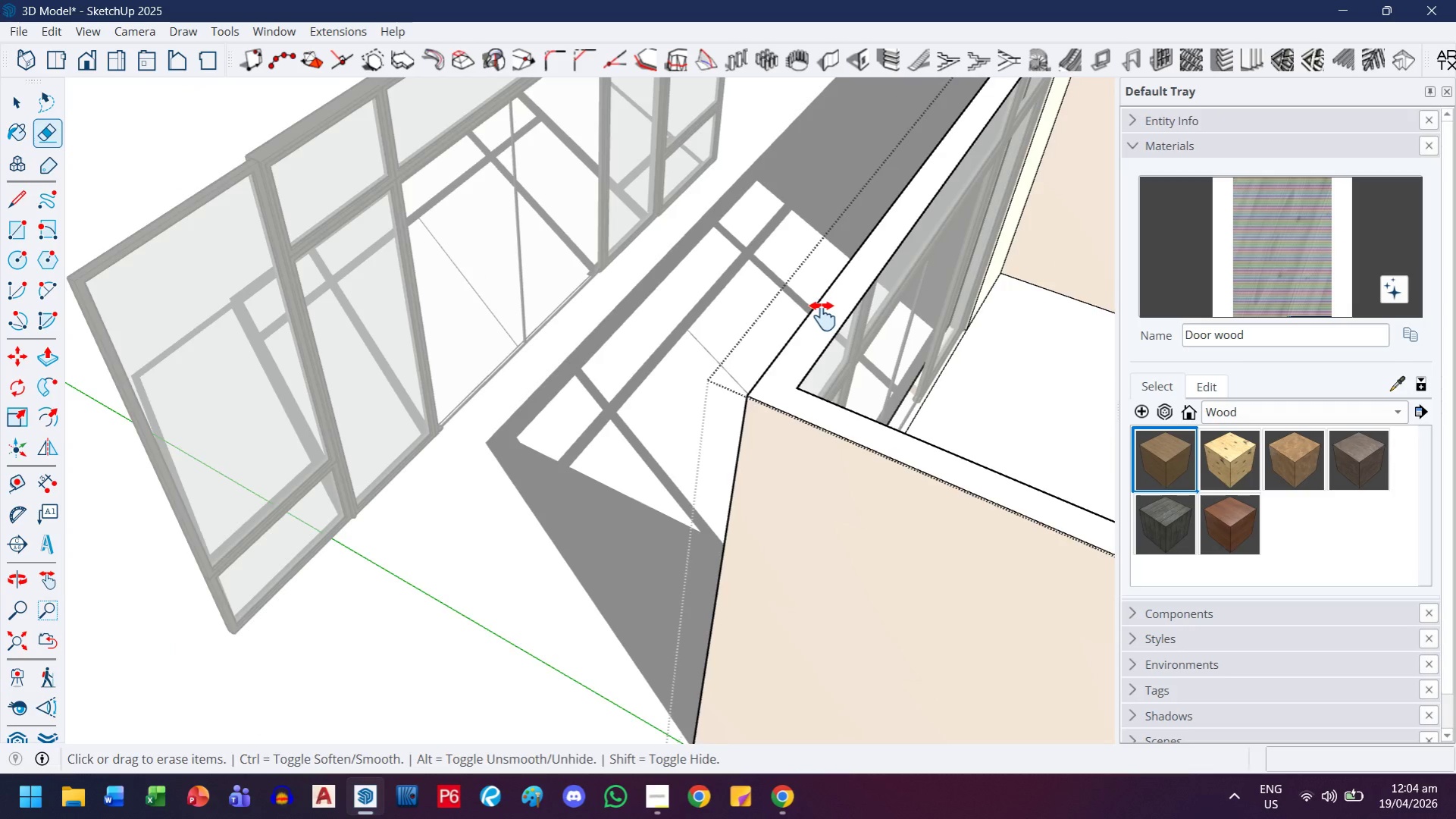 
scroll: coordinate [489, 248], scroll_direction: up, amount: 15.0
 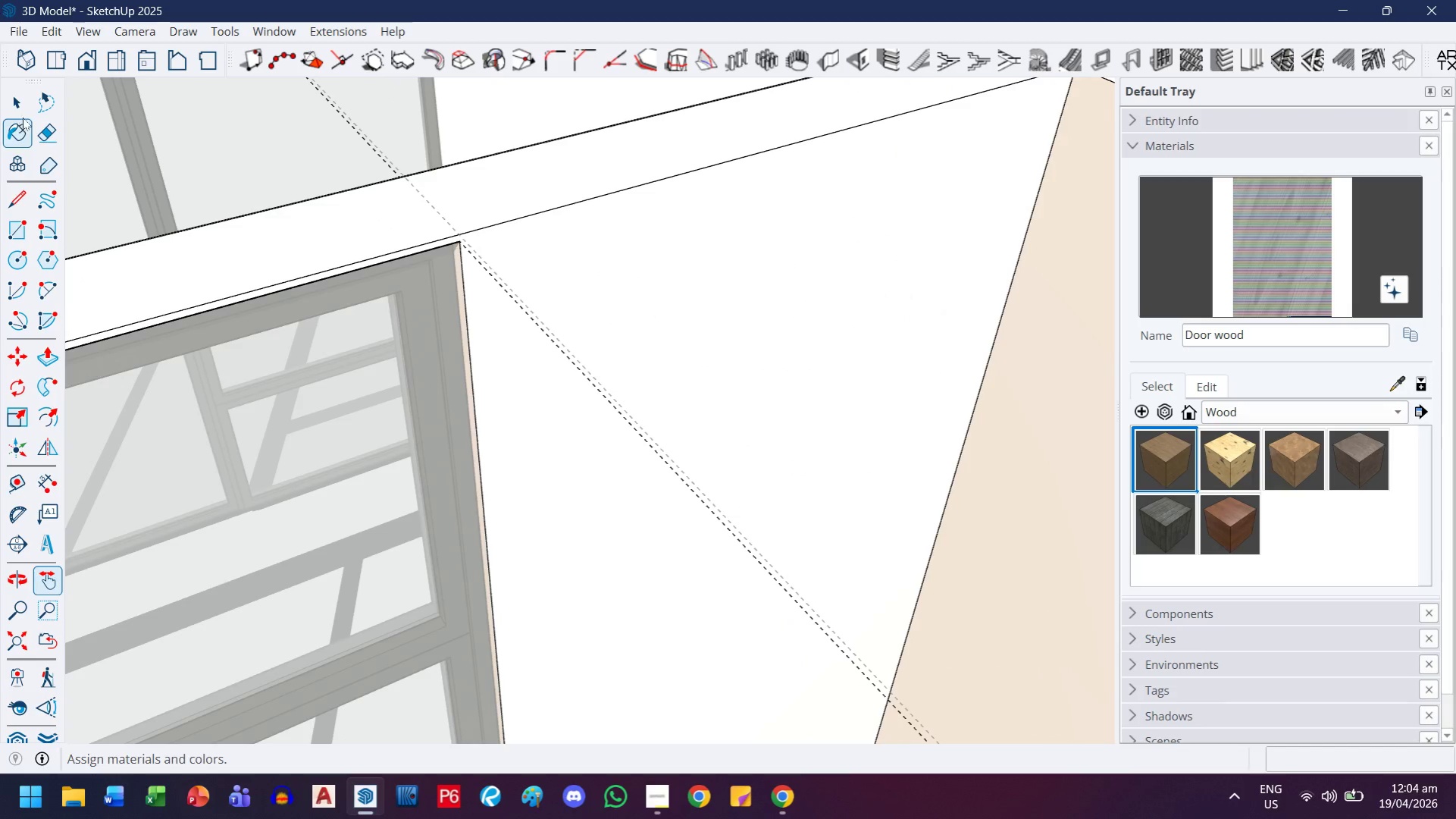 
left_click([27, 113])
 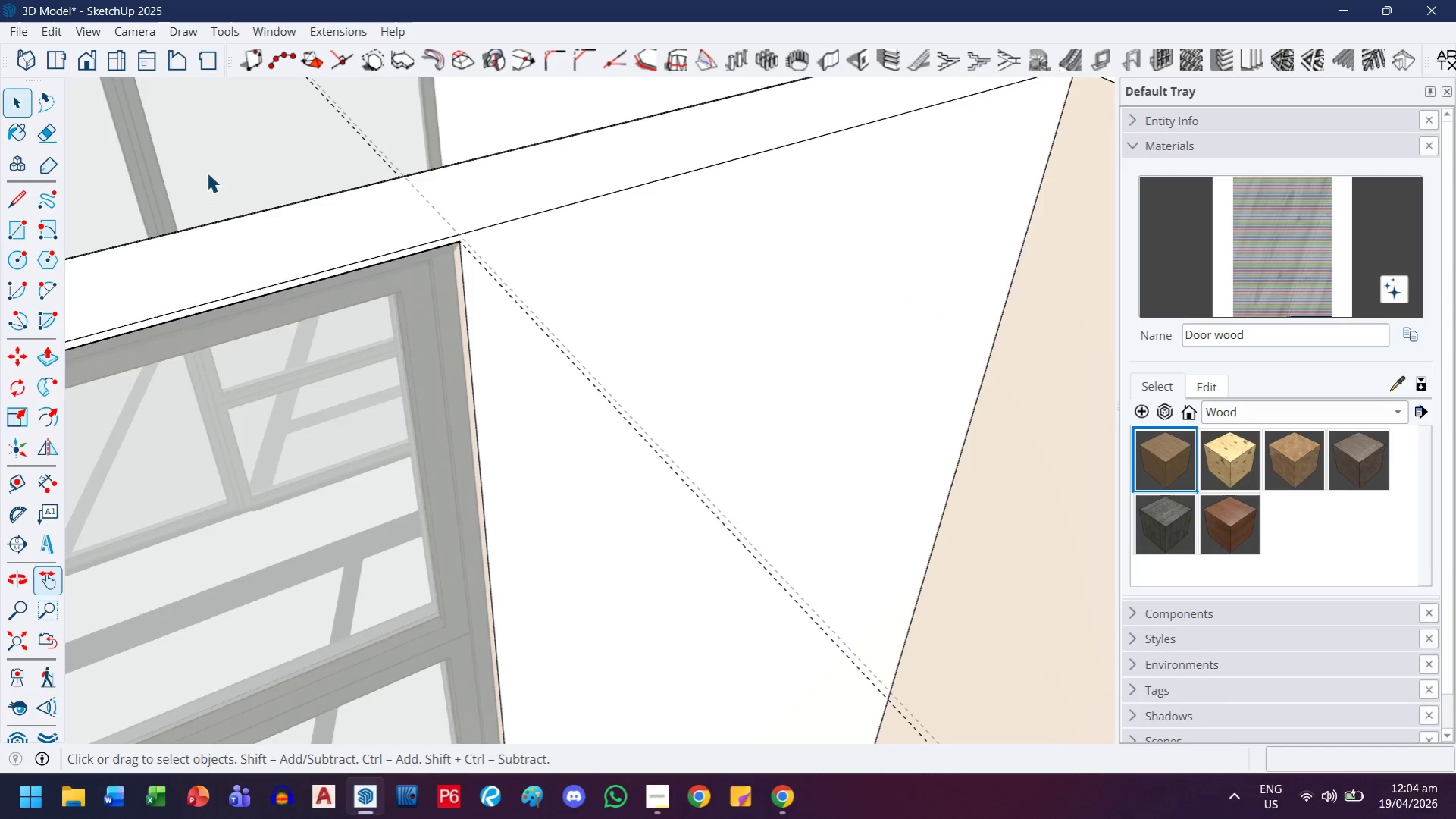 
key(Escape)
 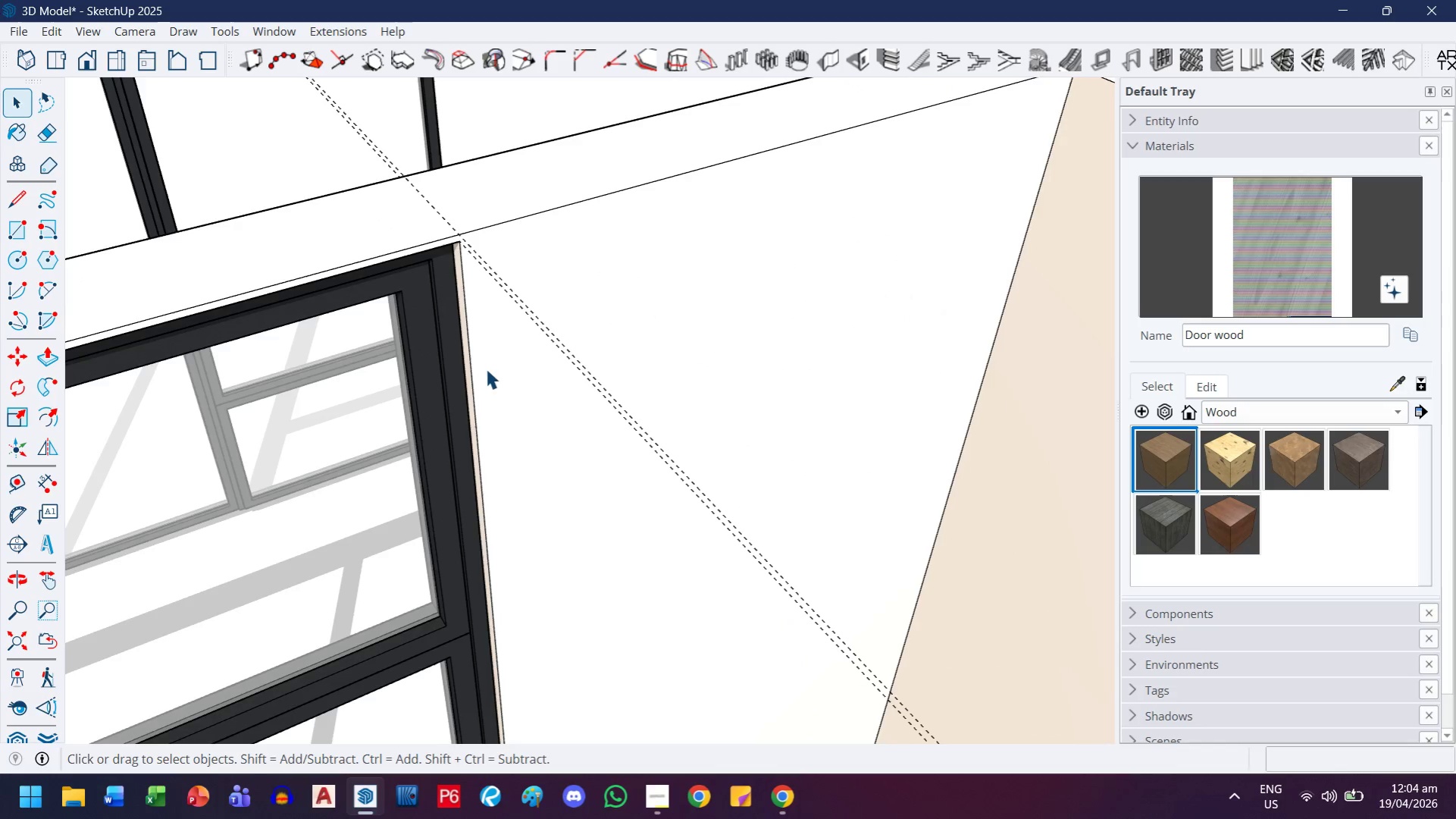 
key(Escape)
 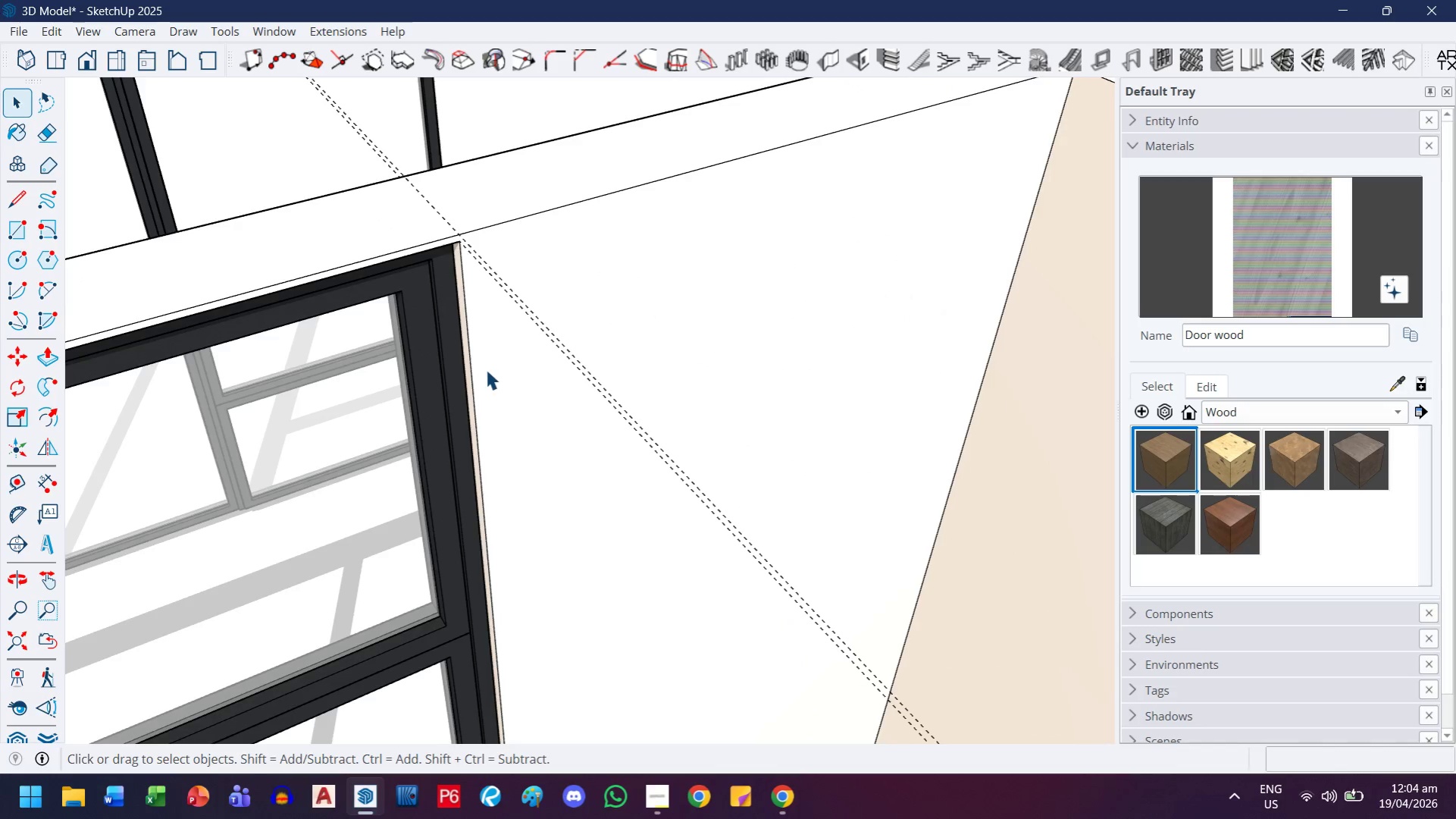 
key(Escape)
 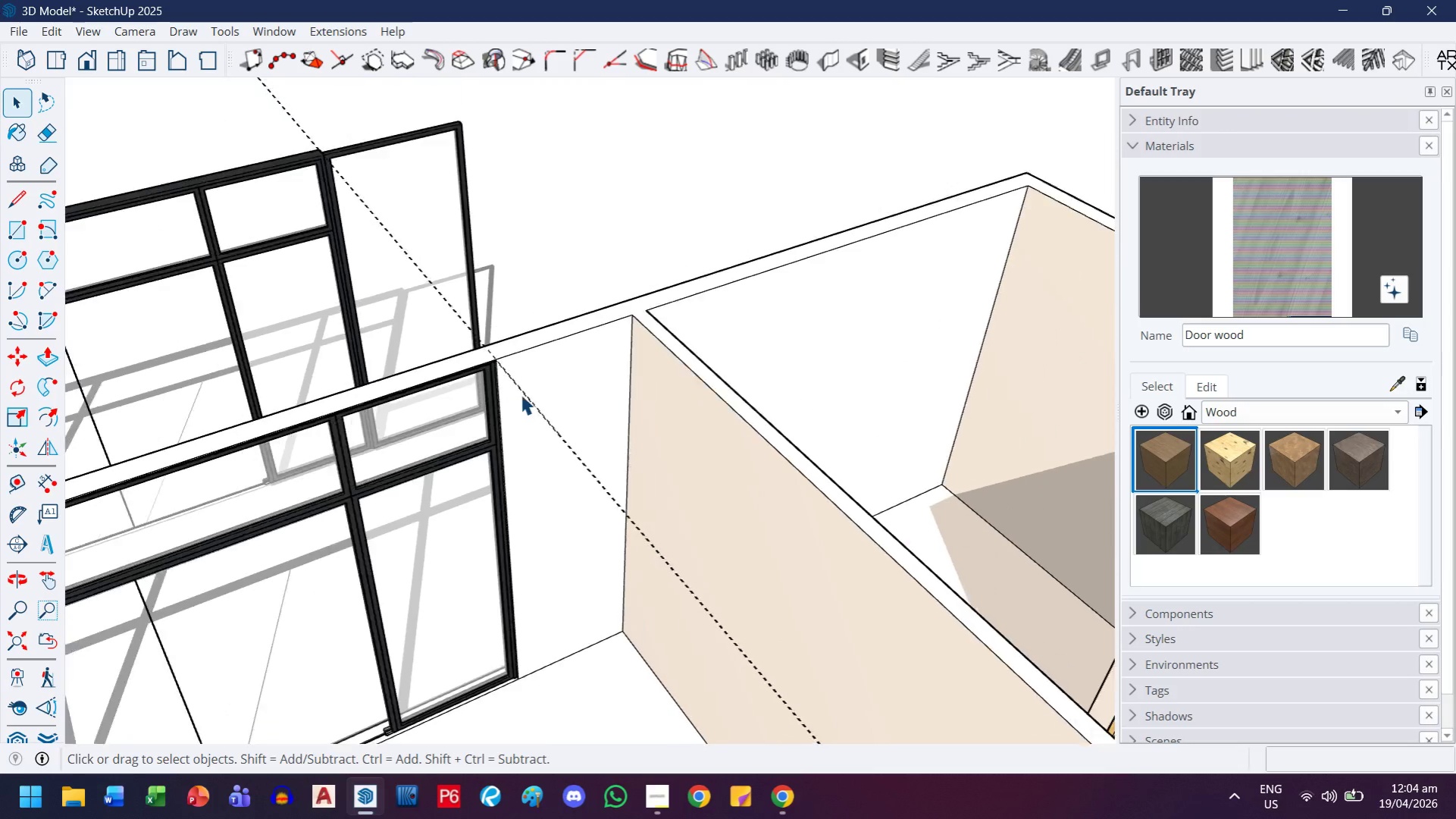 
key(H)
 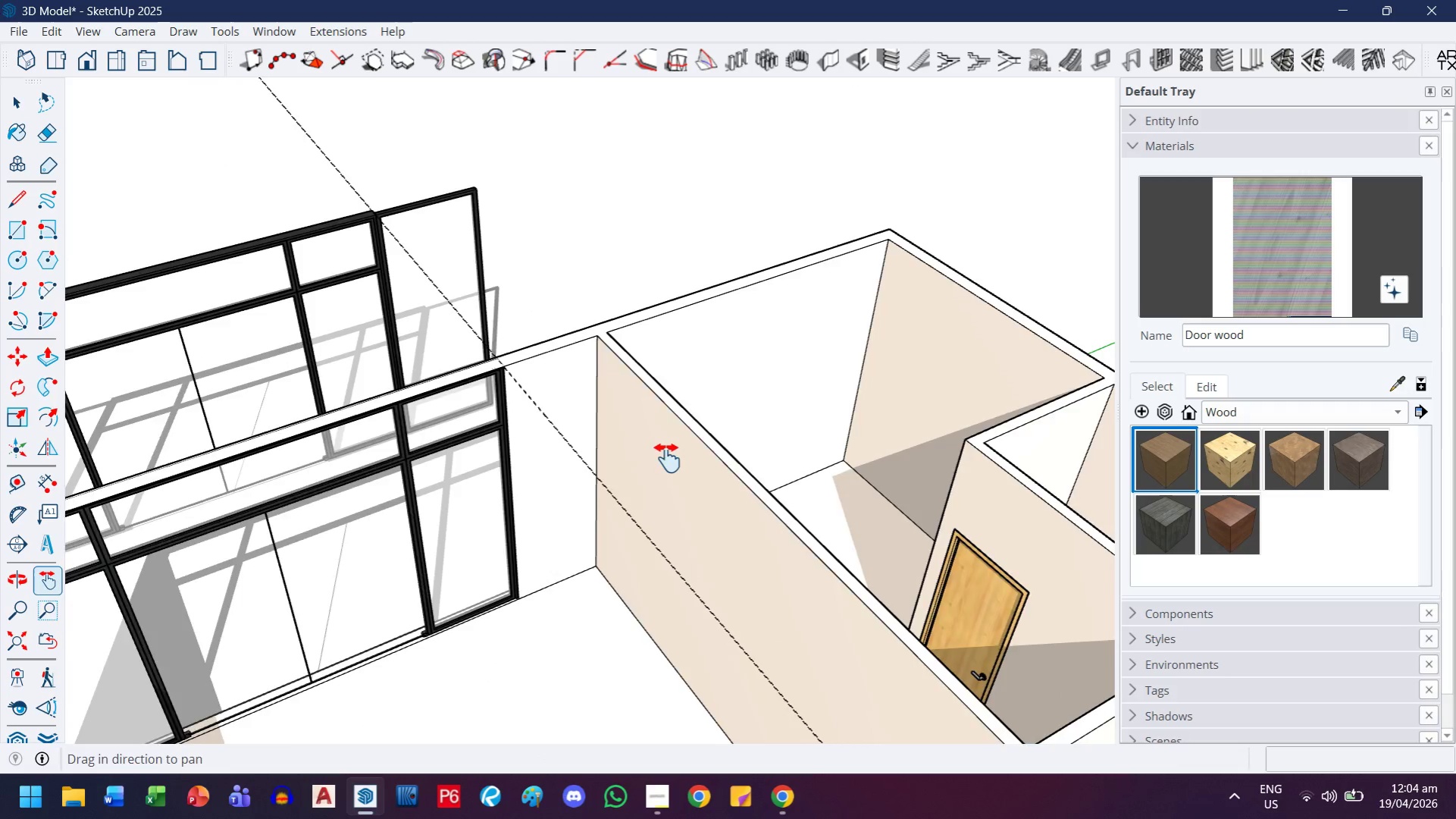 
left_click_drag(start_coordinate=[544, 573], to_coordinate=[686, 452])
 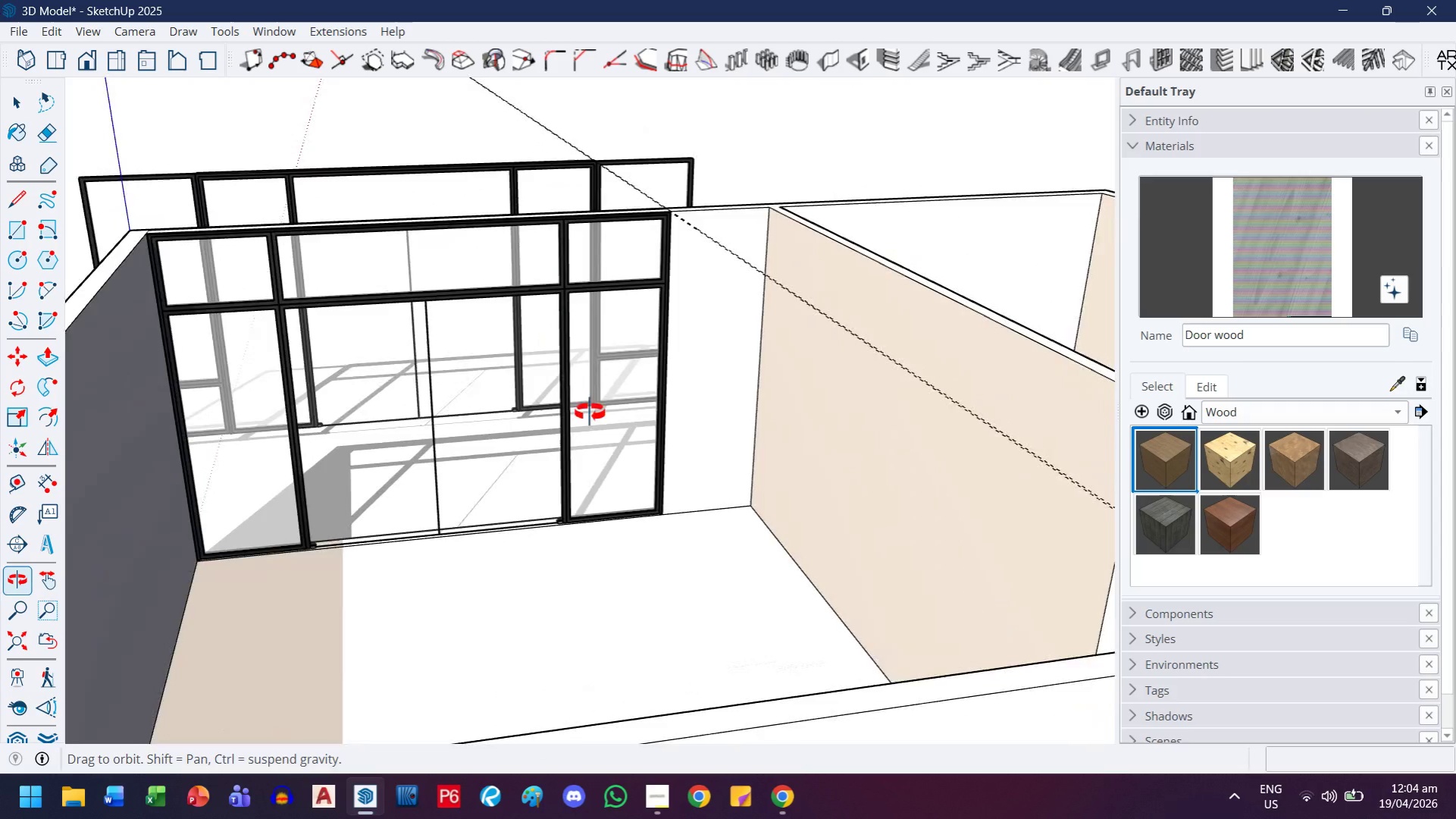 
scroll: coordinate [597, 455], scroll_direction: down, amount: 29.0
 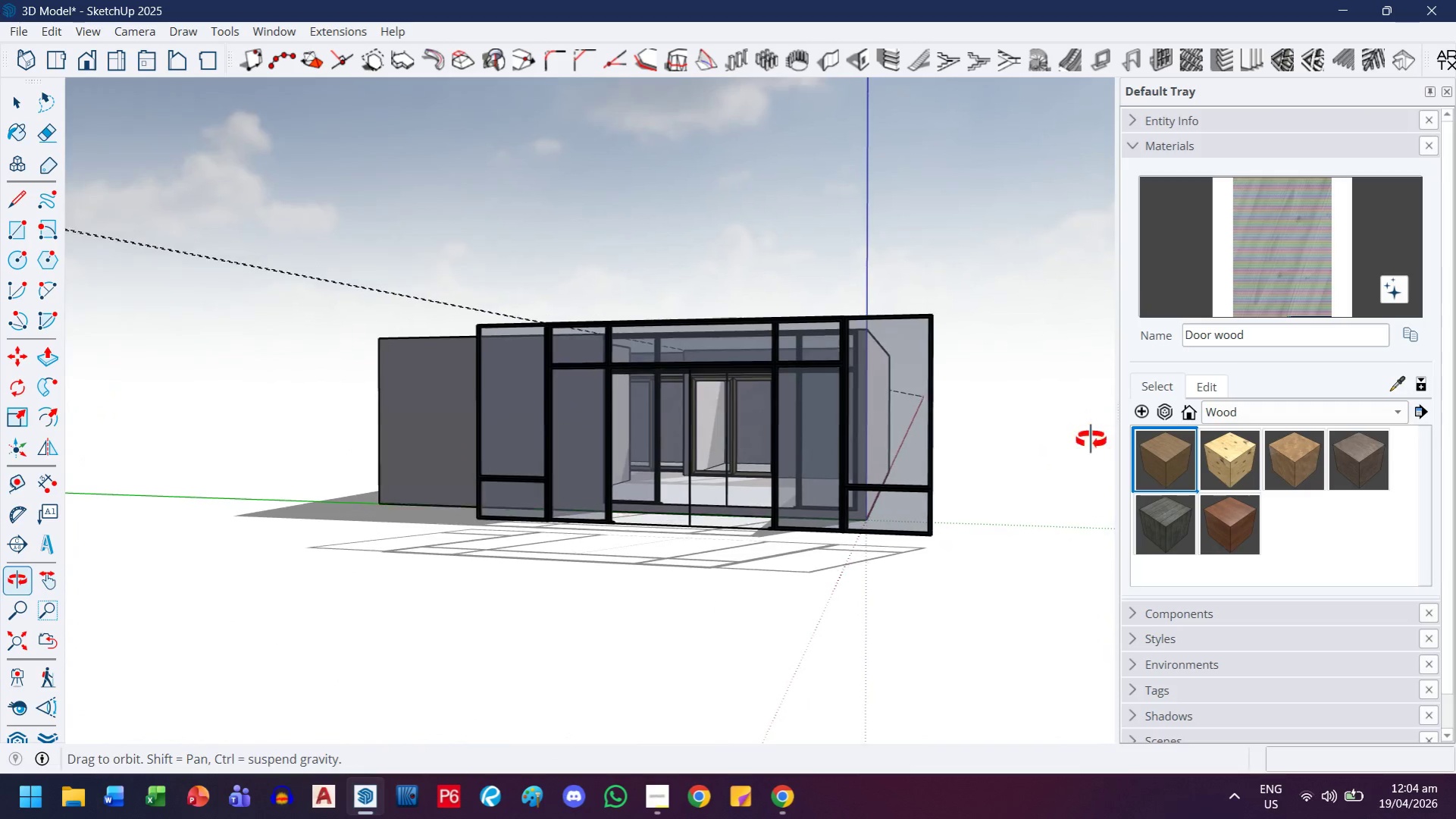 
scroll: coordinate [446, 350], scroll_direction: up, amount: 3.0
 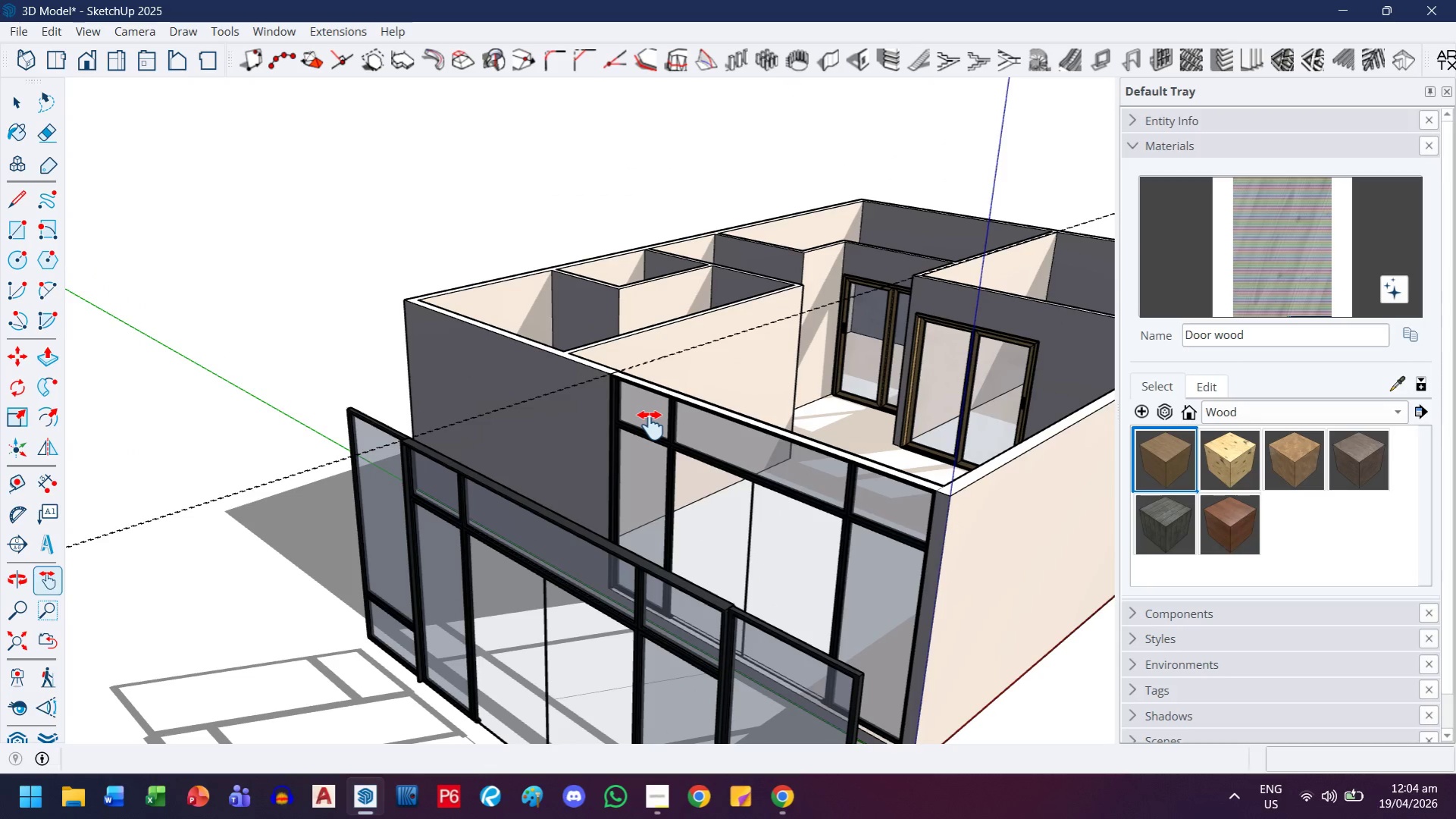 
wait(8.78)
 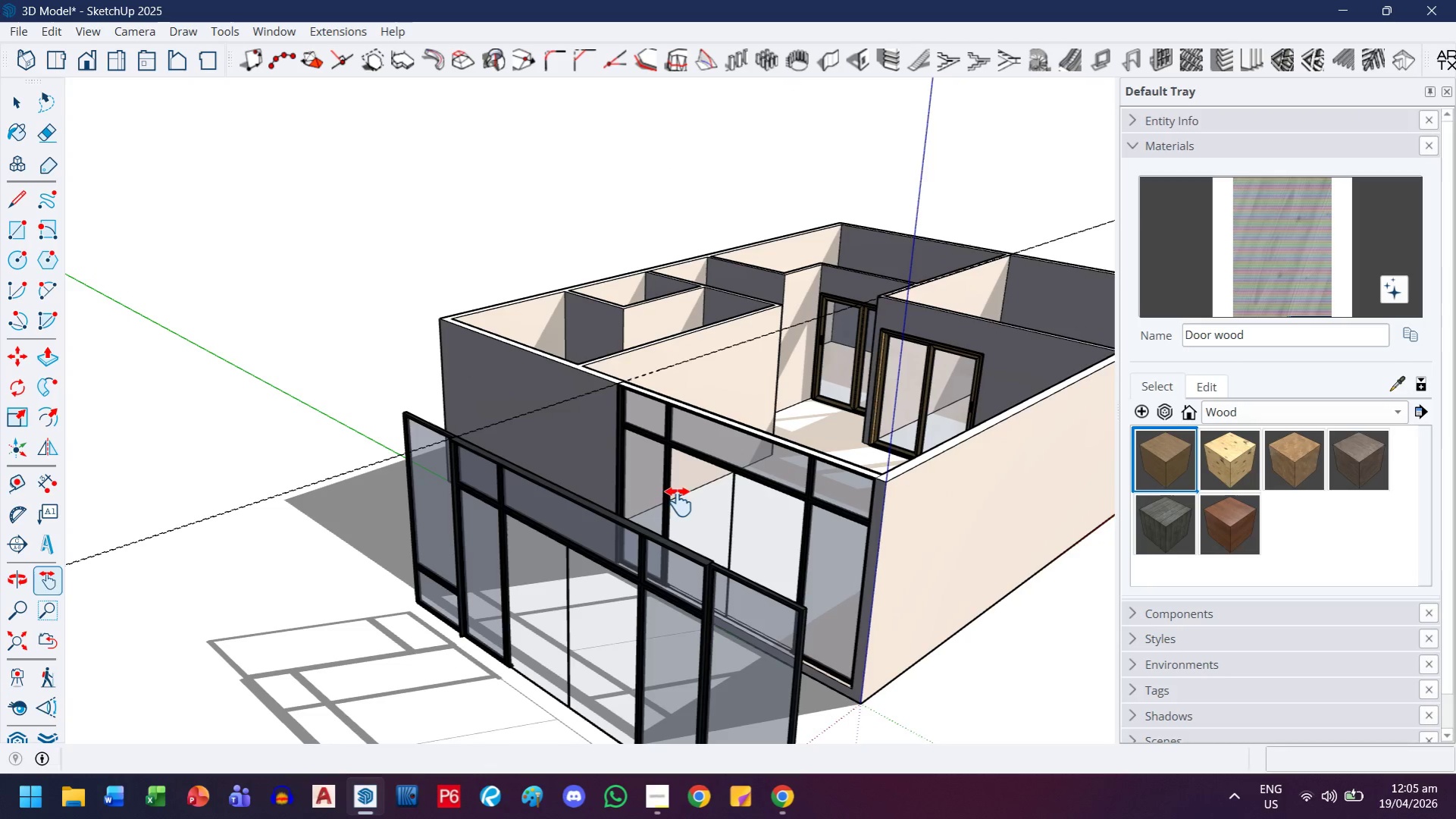 
left_click_drag(start_coordinate=[678, 502], to_coordinate=[620, 403])
 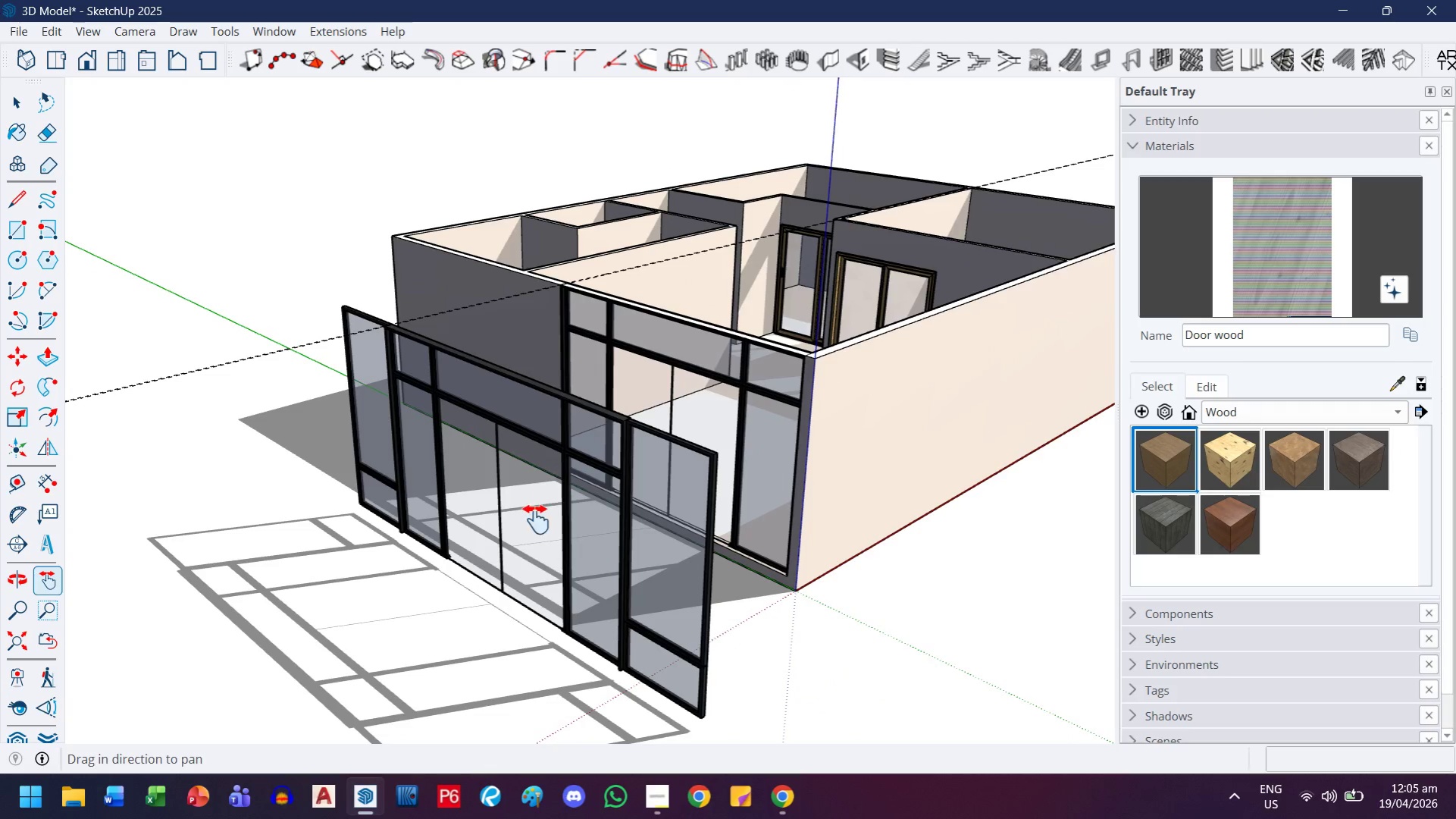 
scroll: coordinate [650, 431], scroll_direction: down, amount: 2.0
 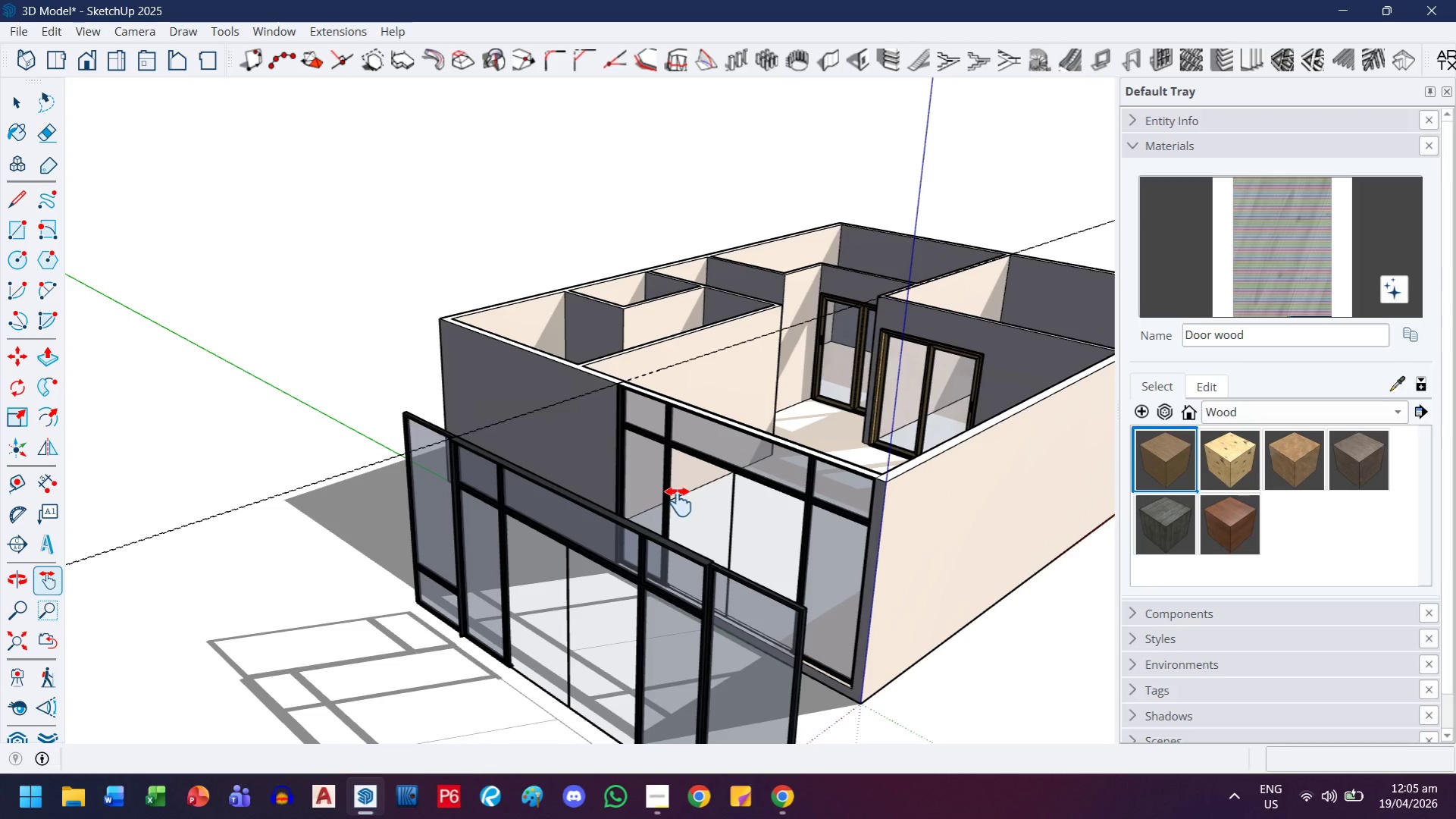 
scroll: coordinate [536, 519], scroll_direction: up, amount: 3.0
 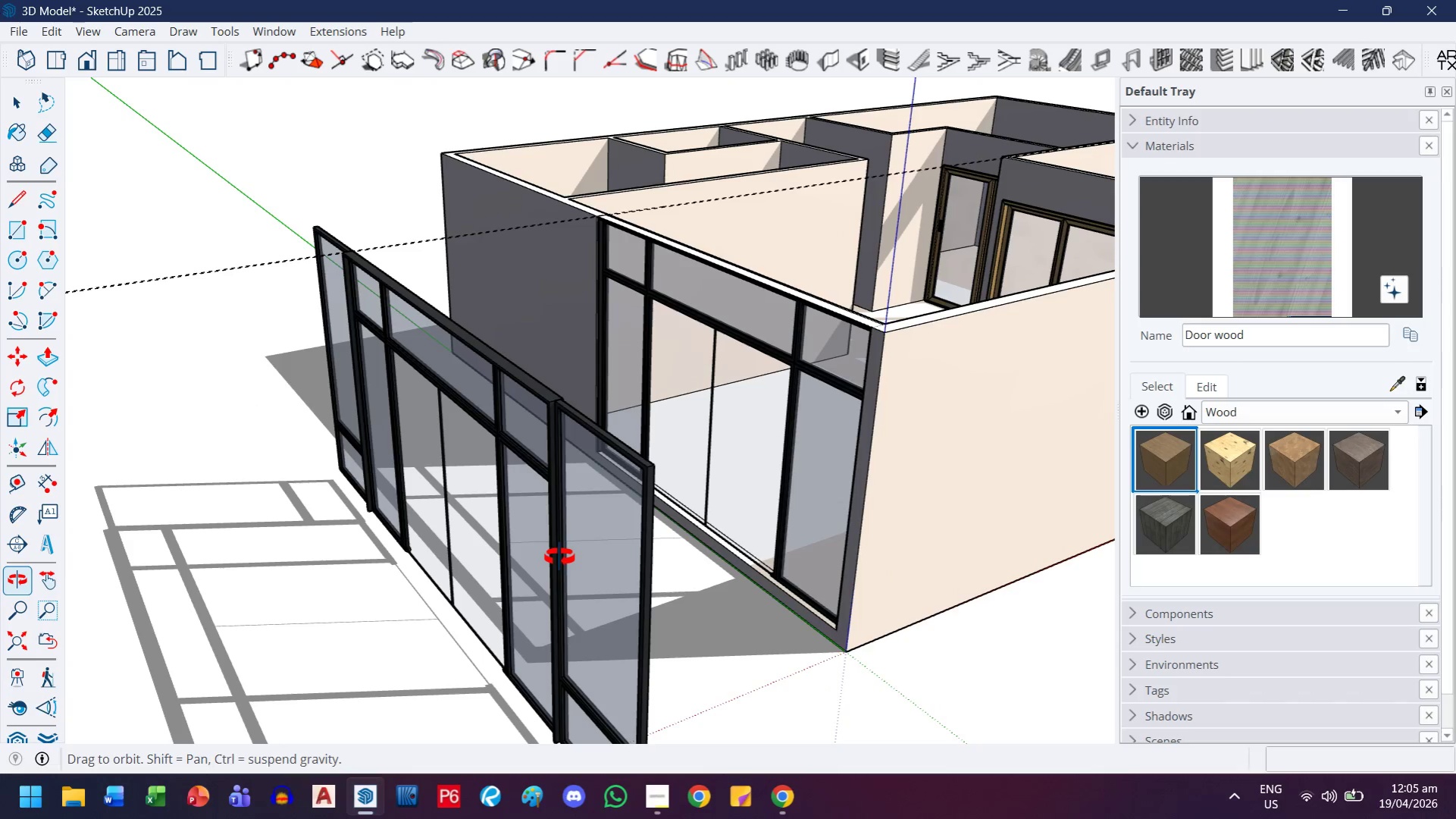 
scroll: coordinate [559, 557], scroll_direction: down, amount: 2.0
 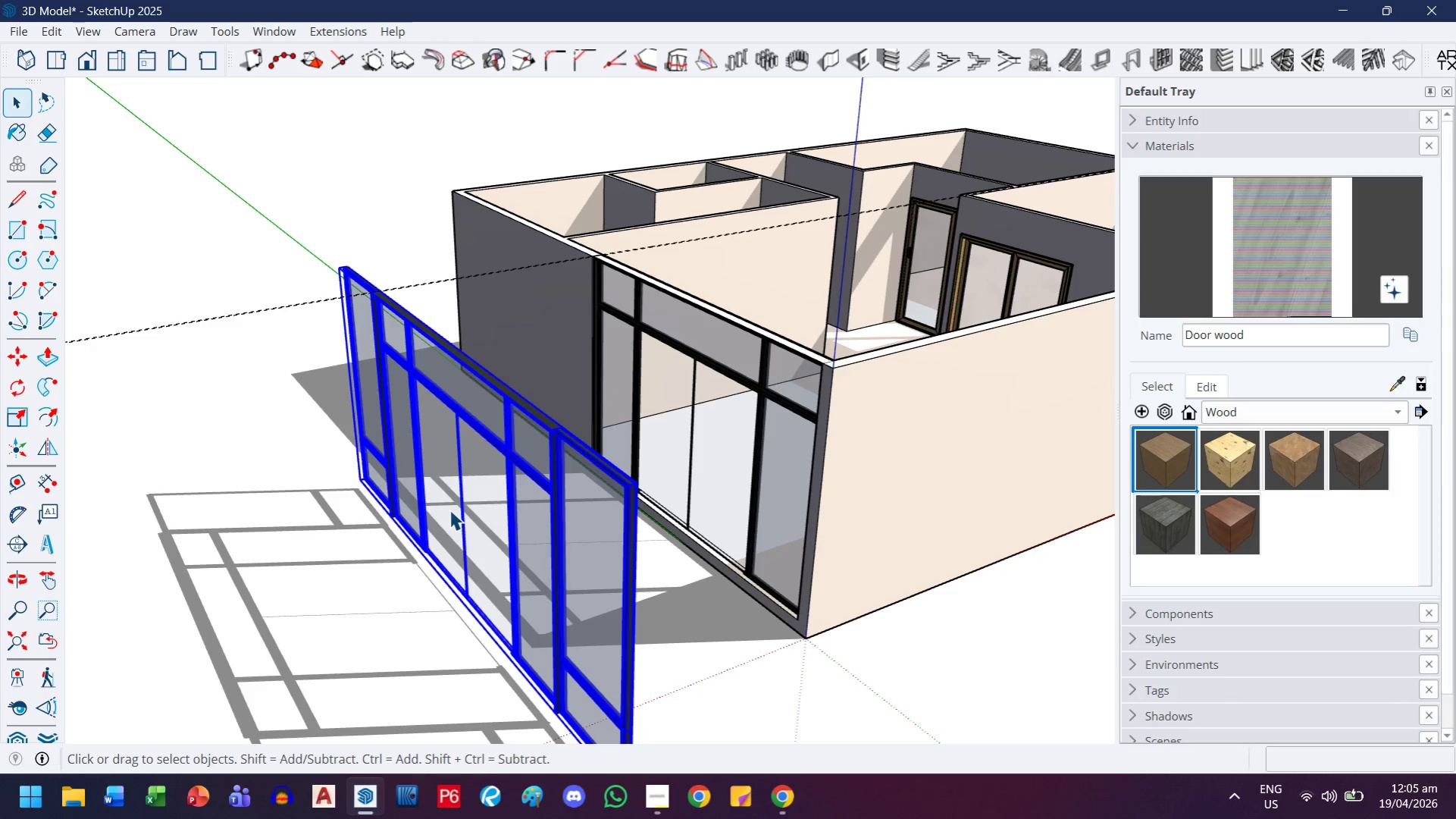 
wait(9.0)
 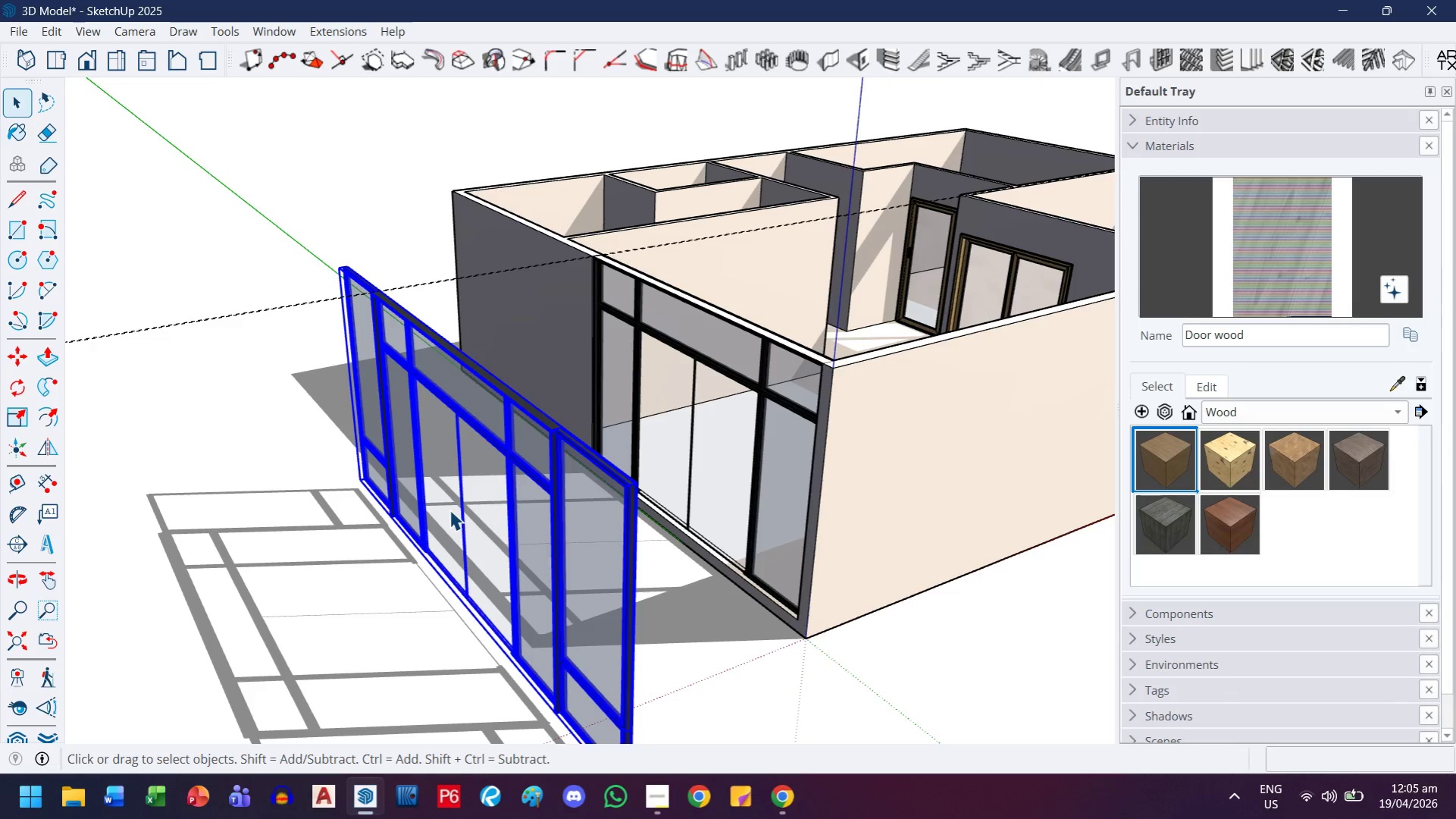 
key(Delete)
 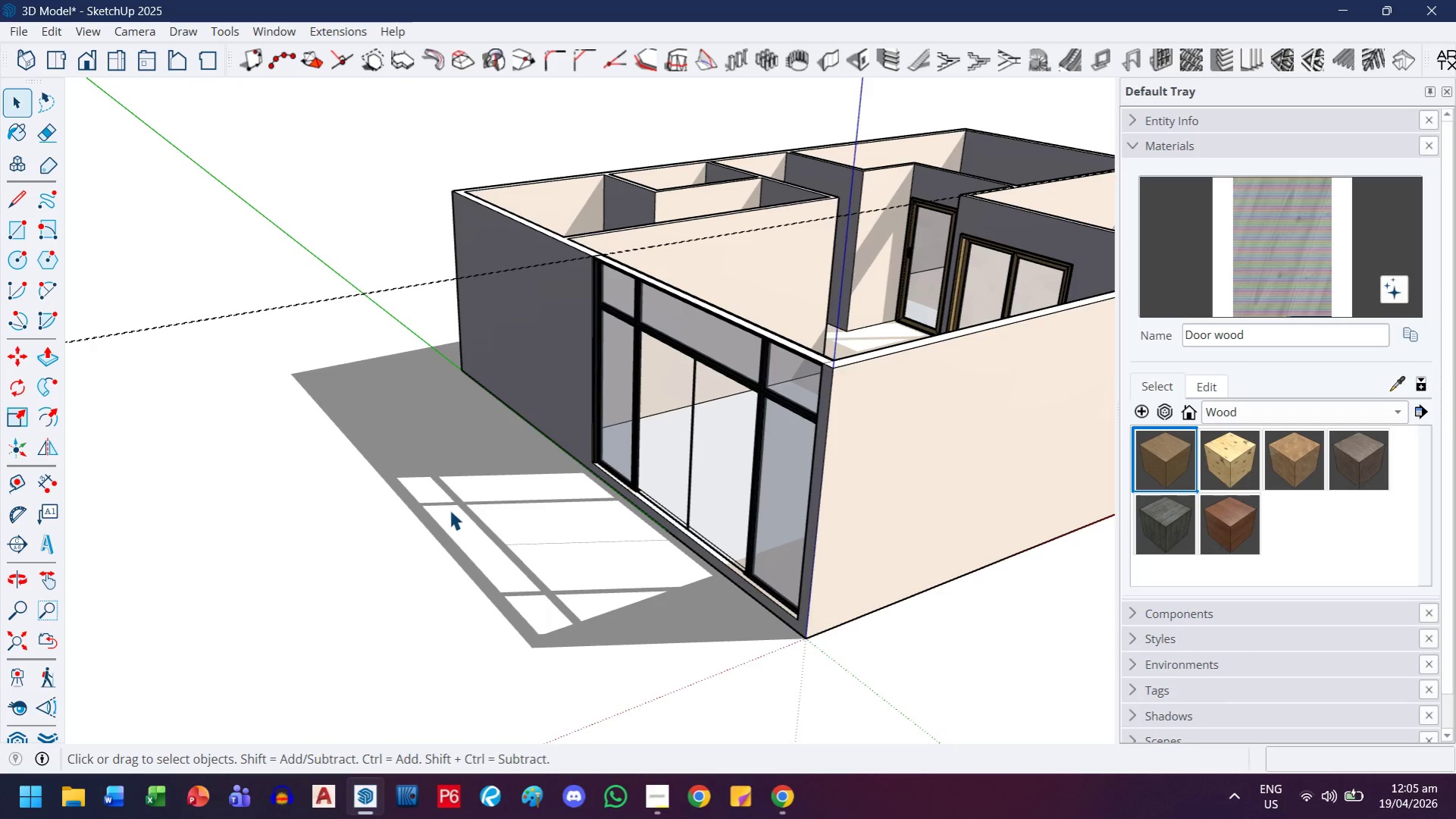 
key(H)
 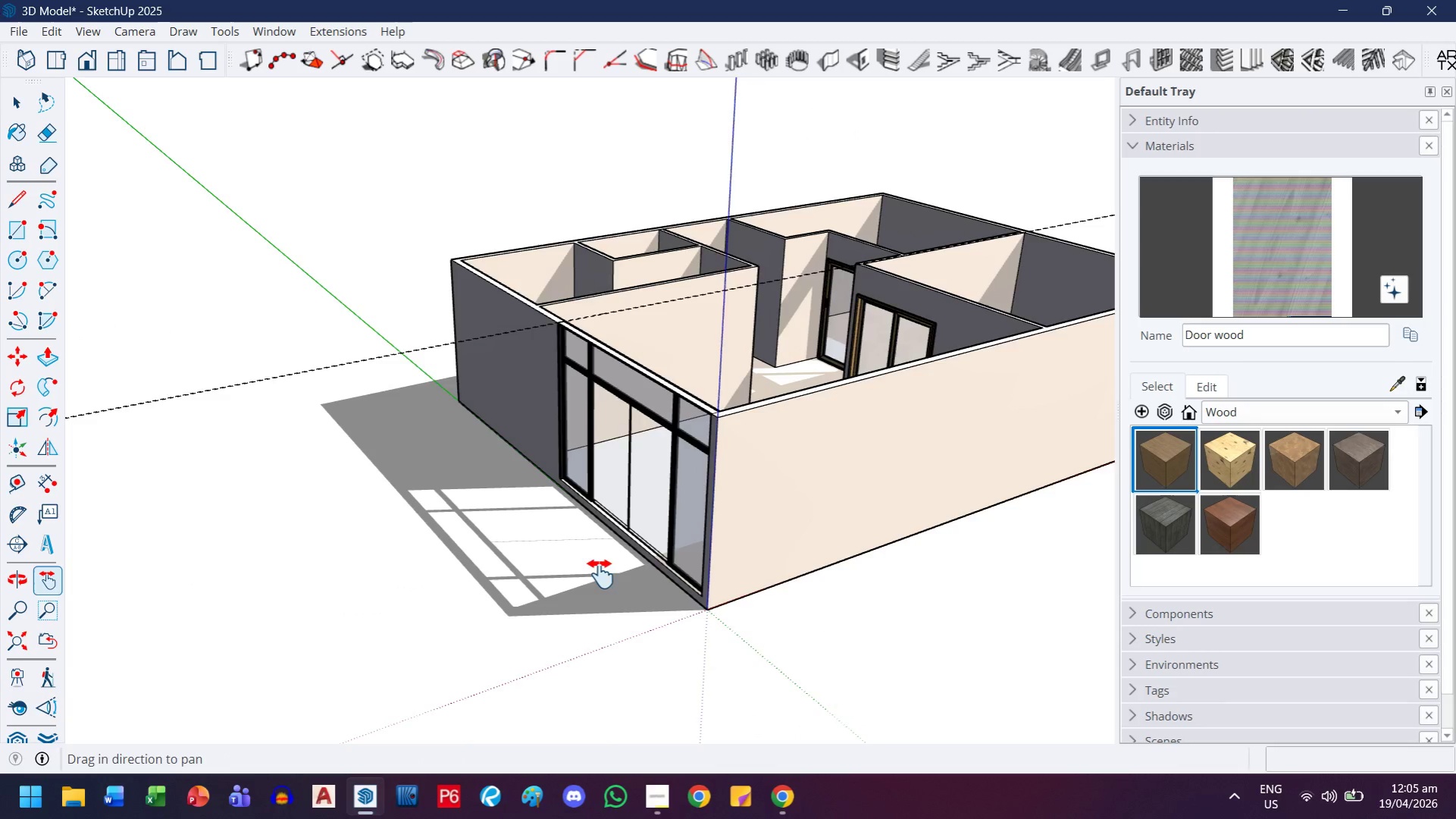 
left_click_drag(start_coordinate=[602, 576], to_coordinate=[503, 546])
 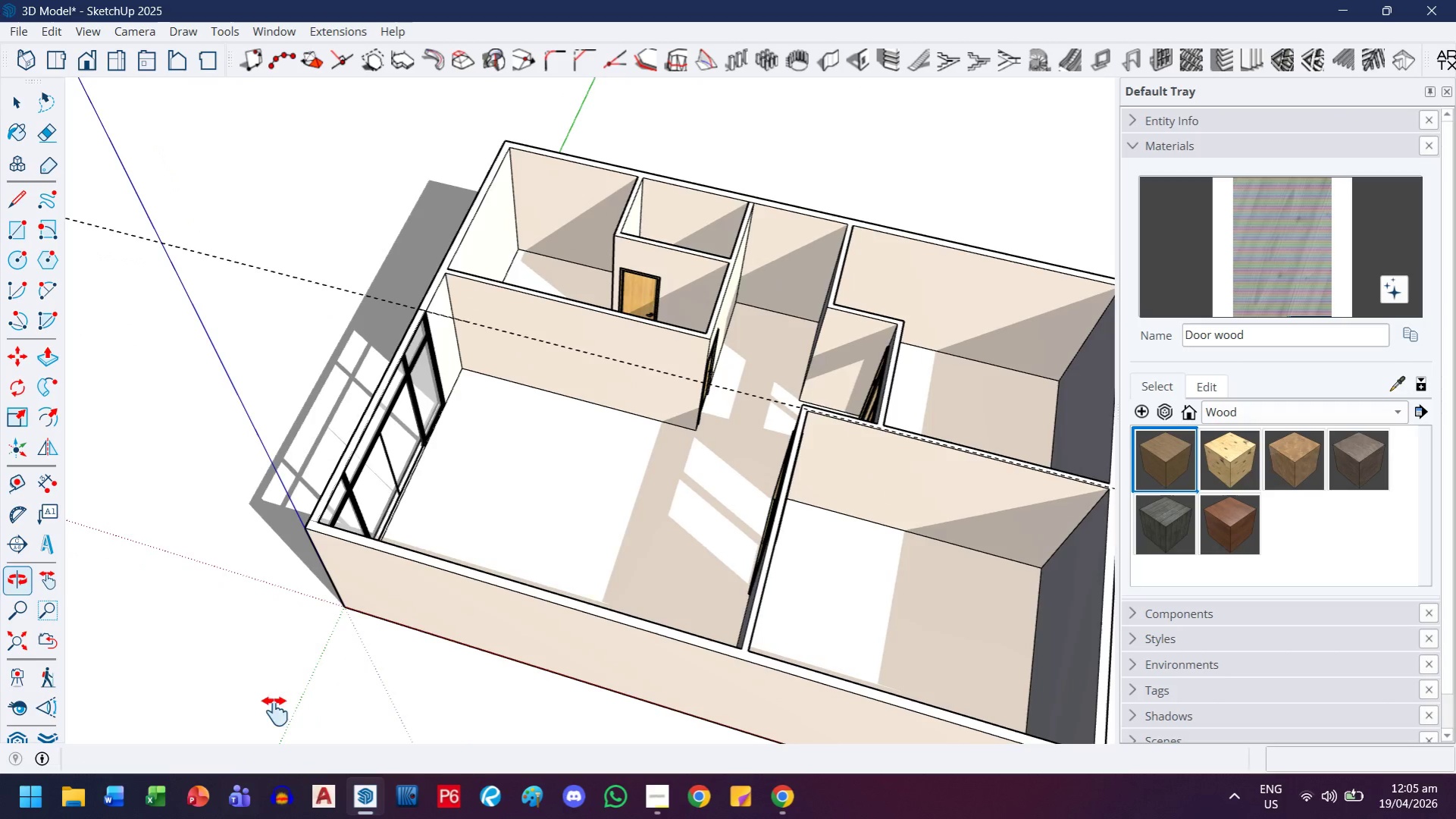 
scroll: coordinate [451, 555], scroll_direction: down, amount: 3.0
 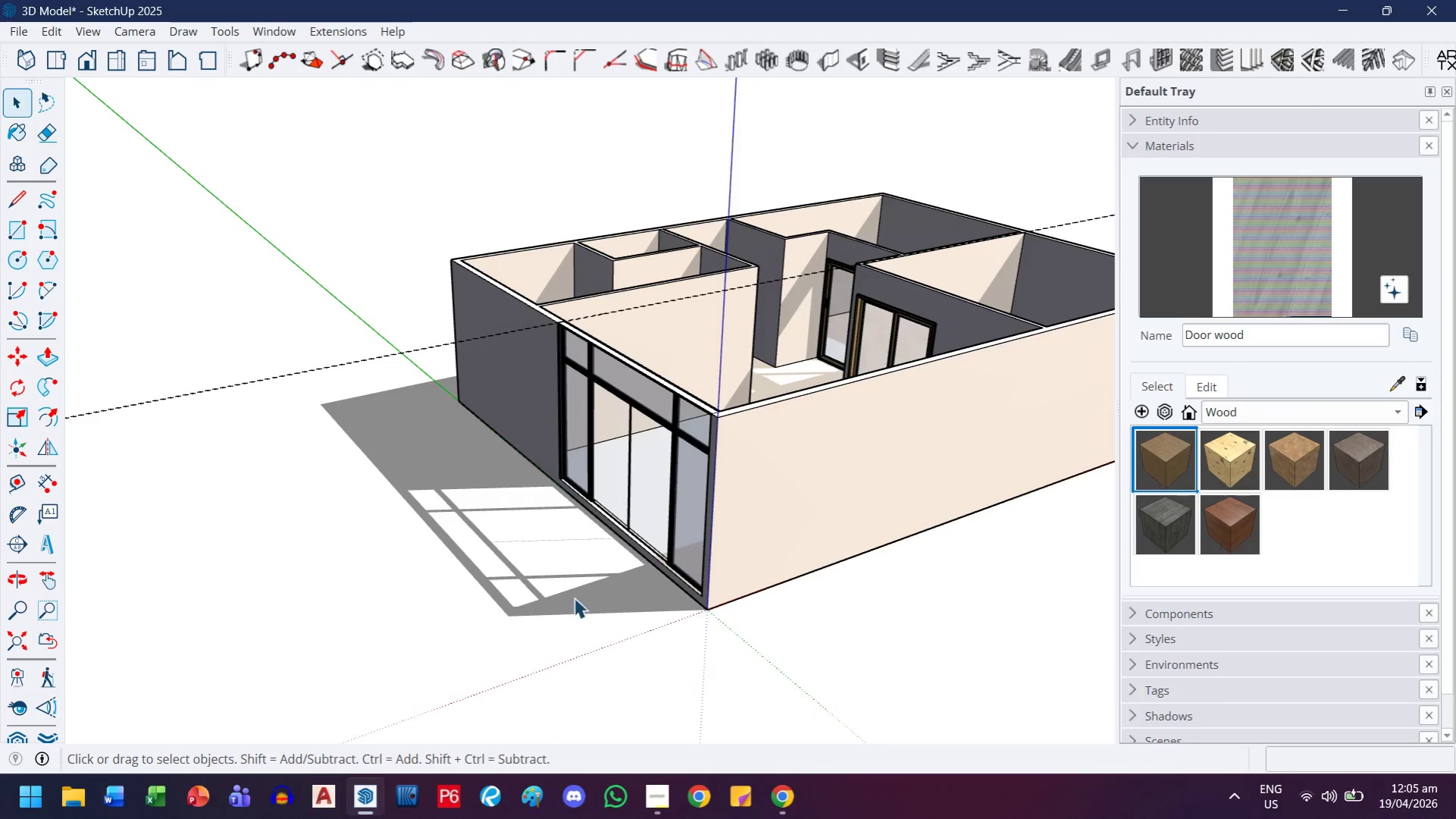 
scroll: coordinate [452, 435], scroll_direction: up, amount: 8.0
 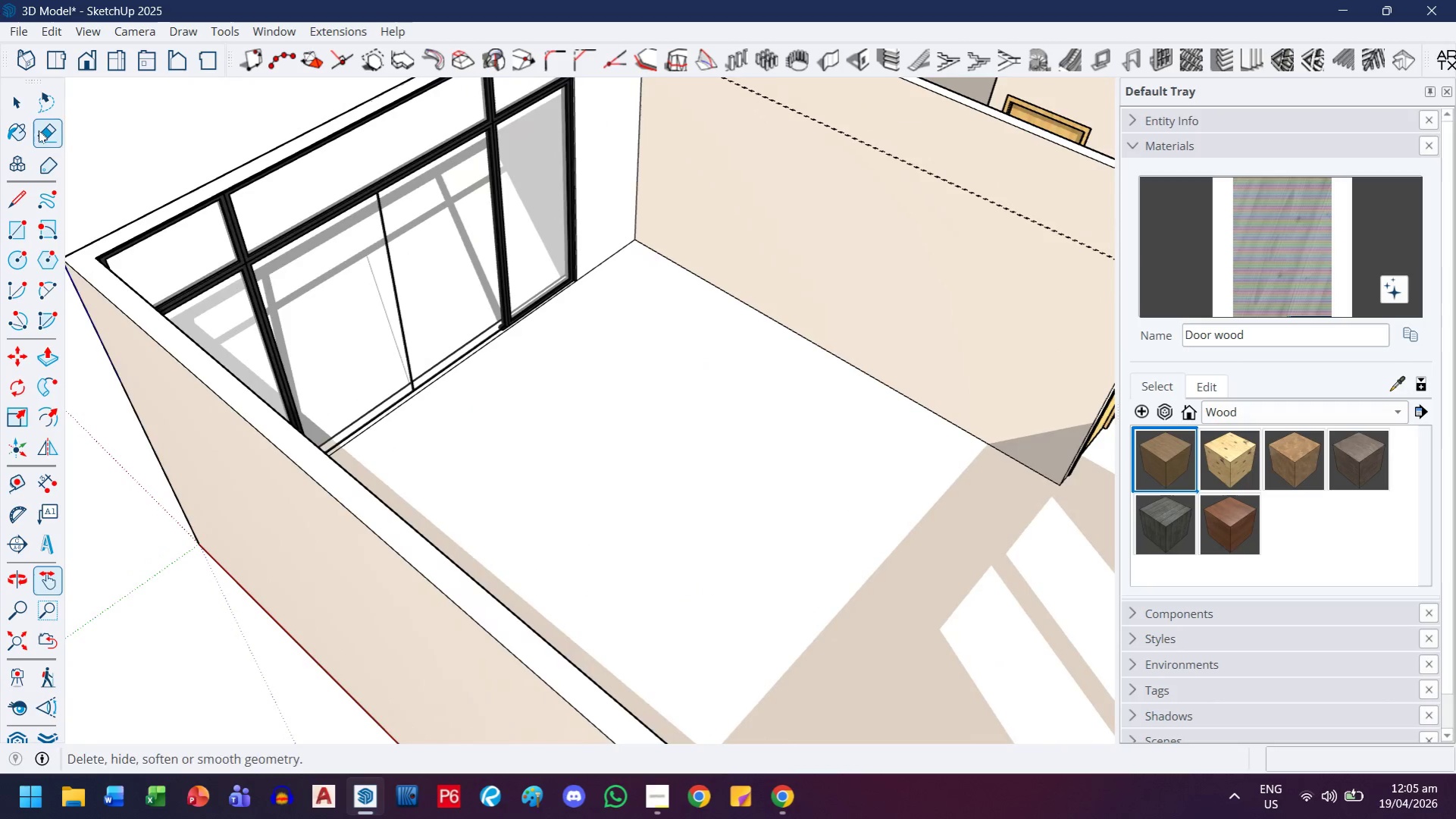 
left_click_drag(start_coordinate=[427, 344], to_coordinate=[370, 447])
 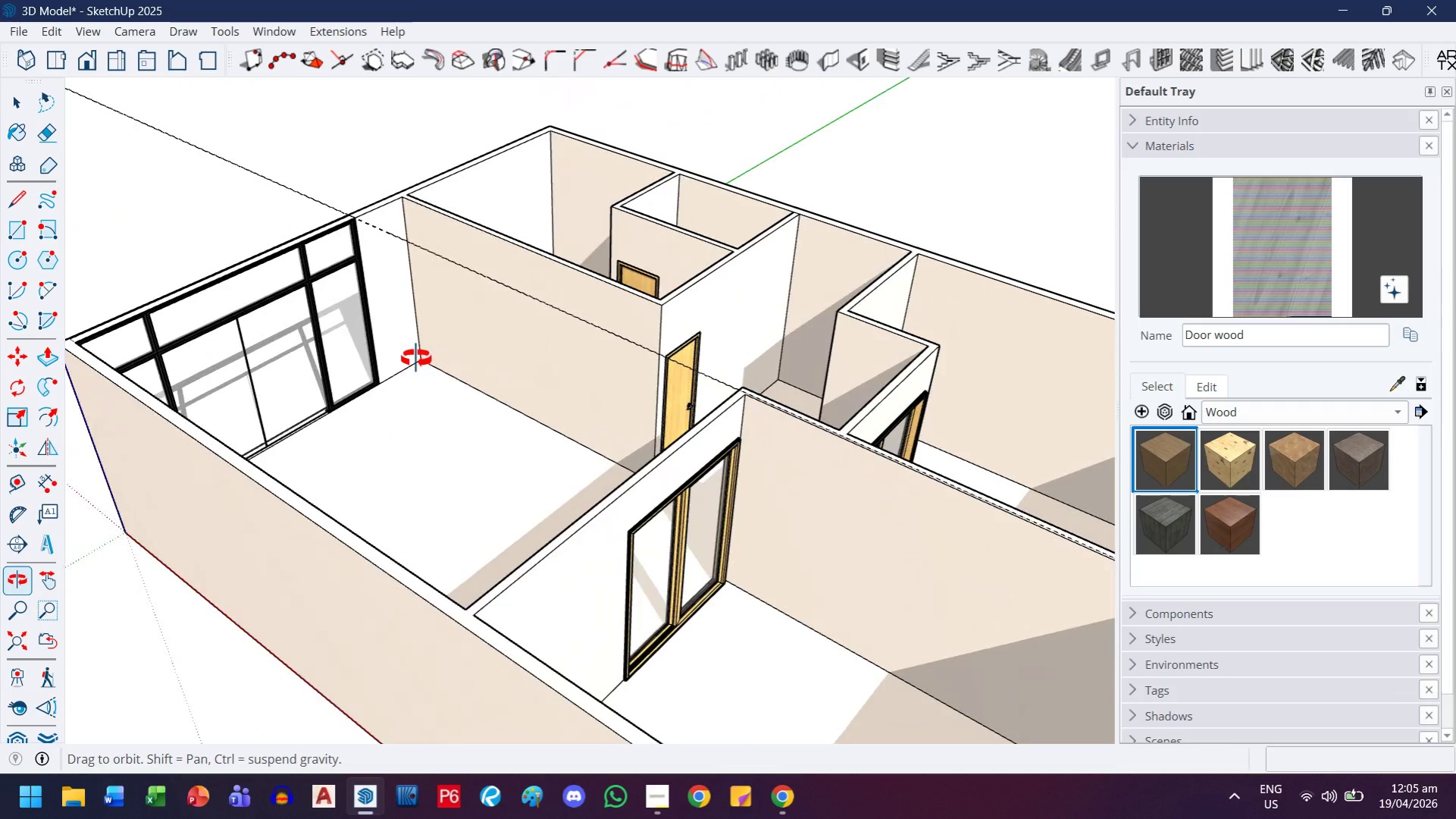 
scroll: coordinate [412, 363], scroll_direction: down, amount: 12.0
 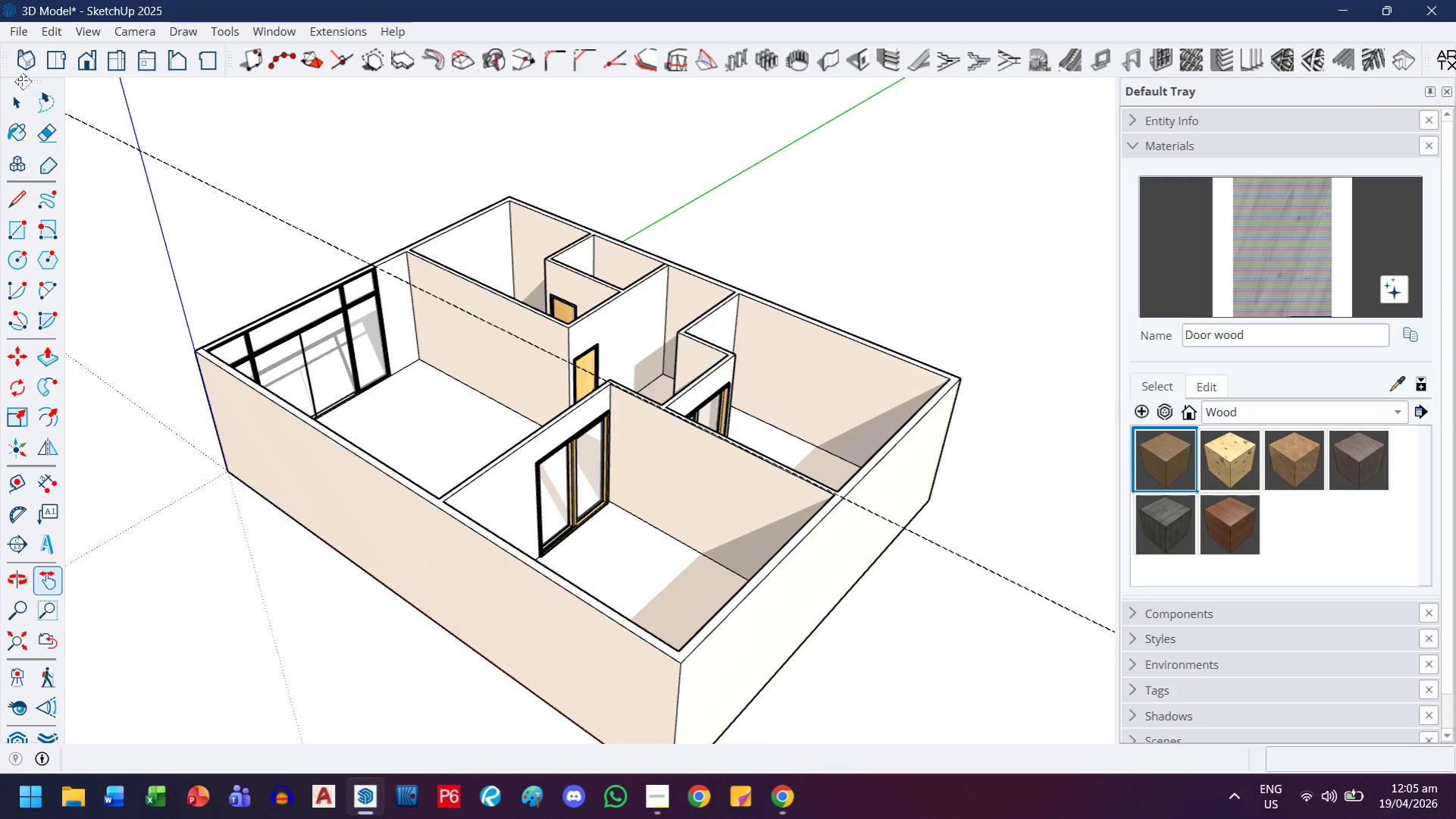 
left_click_drag(start_coordinate=[19, 96], to_coordinate=[29, 102])
 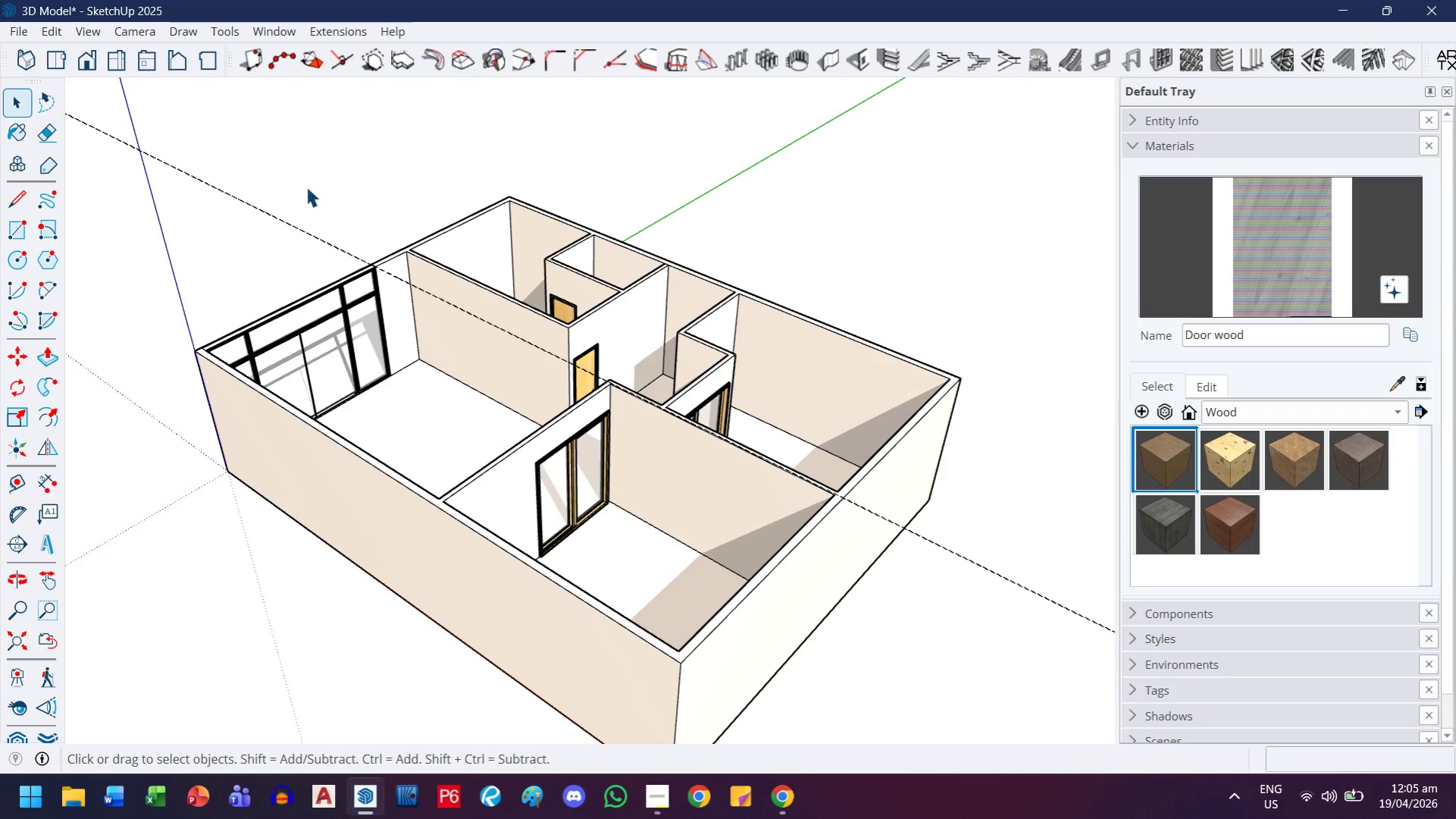 
left_click_drag(start_coordinate=[309, 184], to_coordinate=[255, 234])
 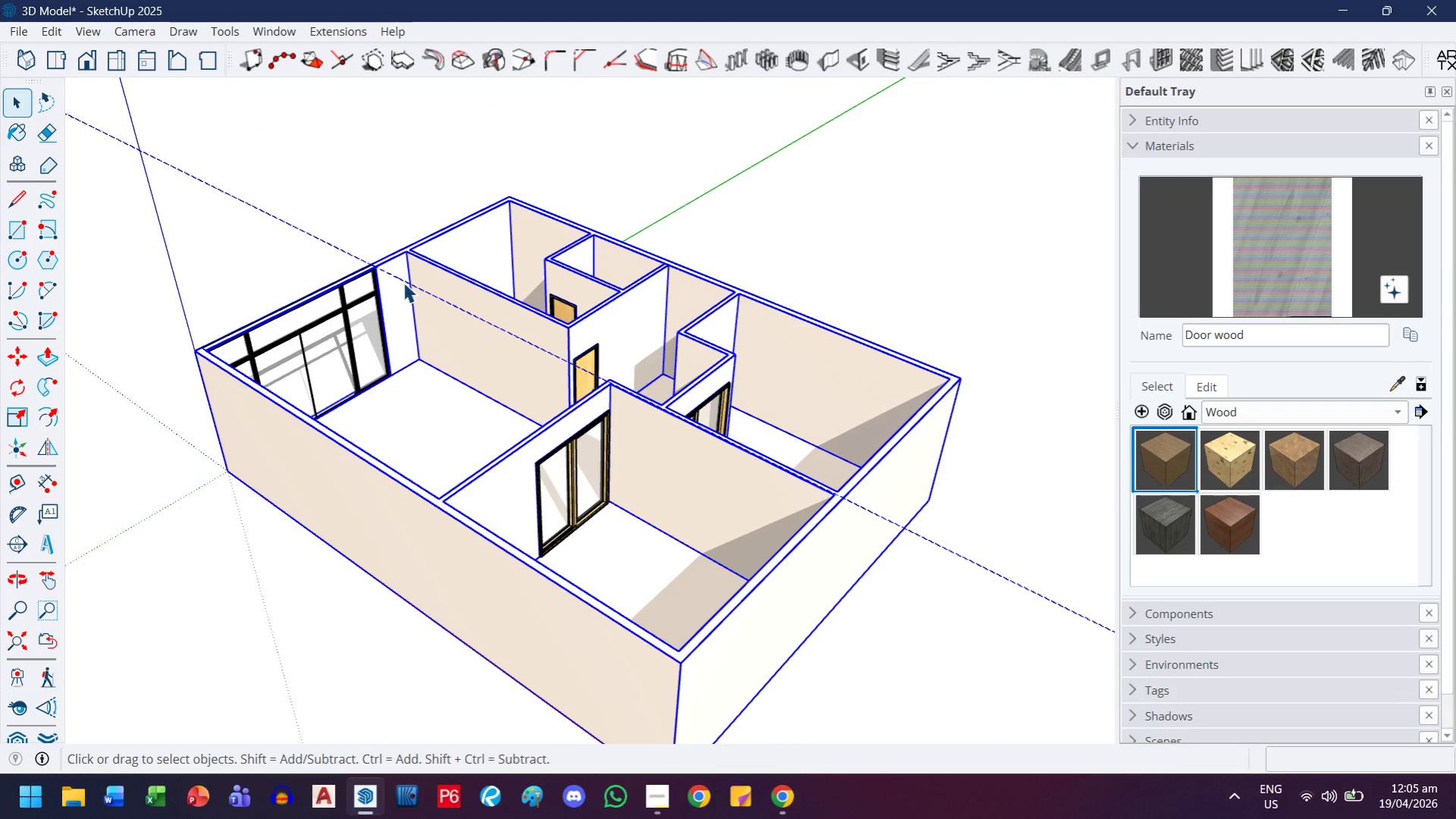 
double_click([403, 282])
 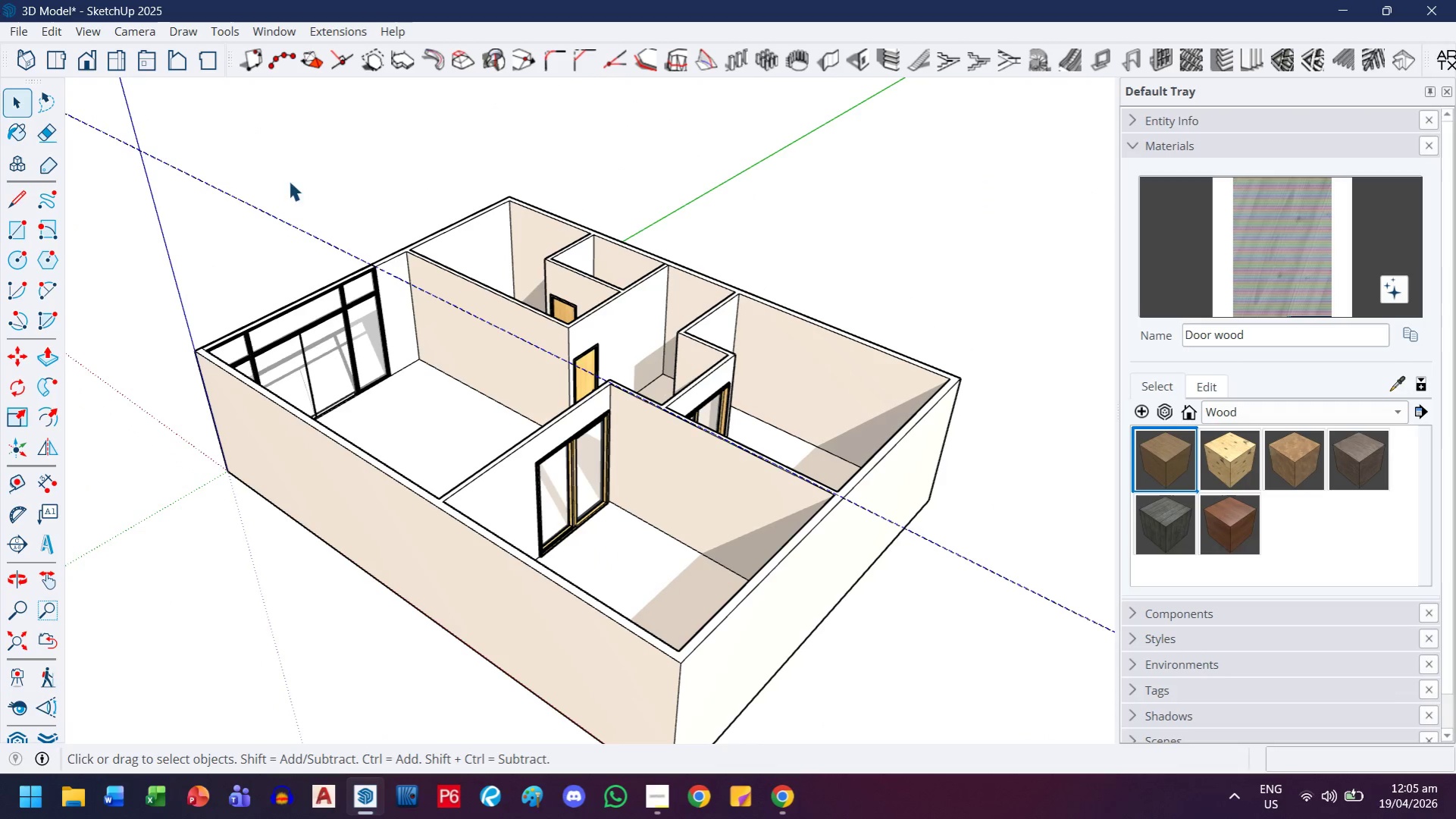 
left_click_drag(start_coordinate=[303, 177], to_coordinate=[211, 223])
 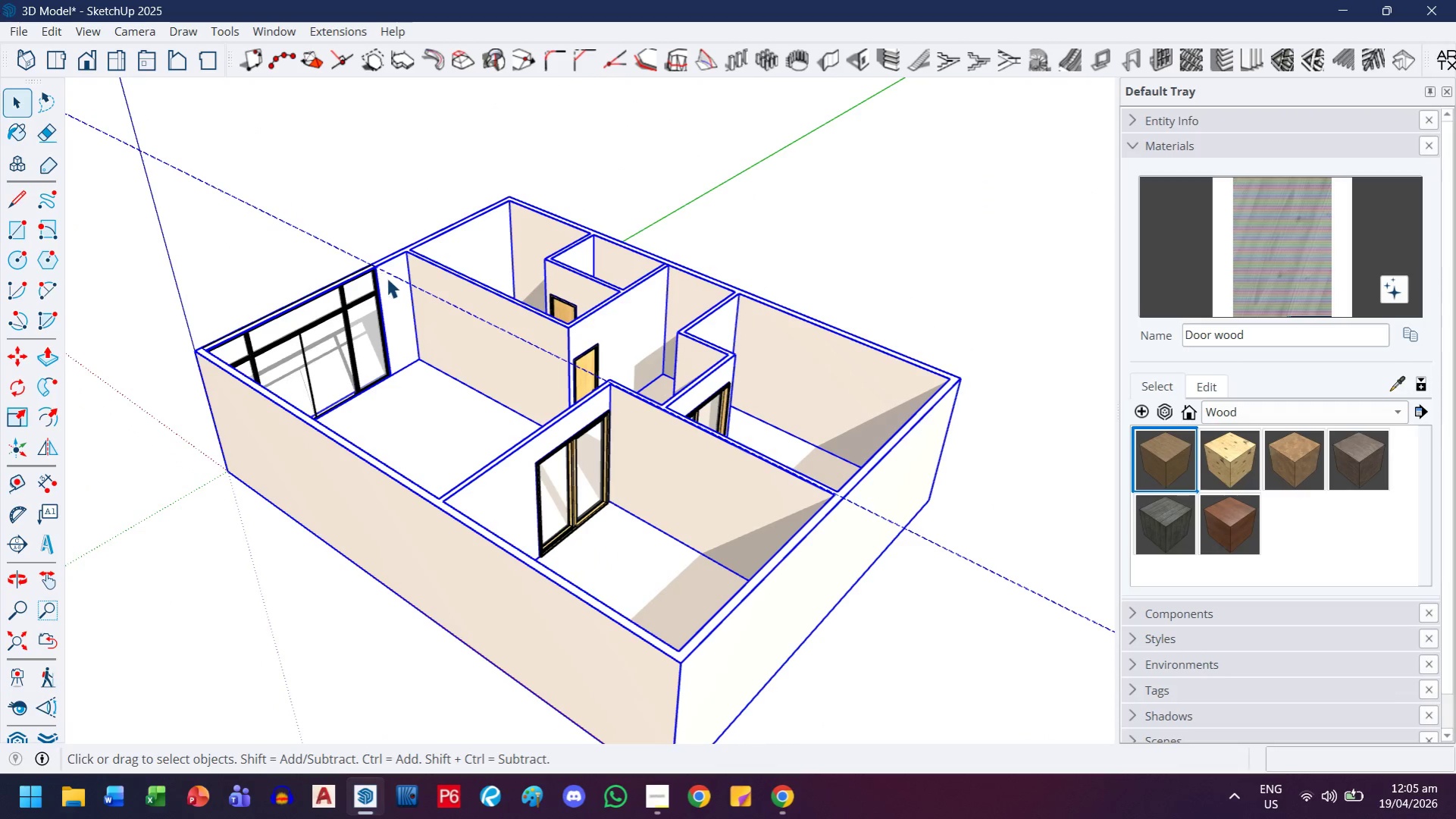 
double_click([387, 278])
 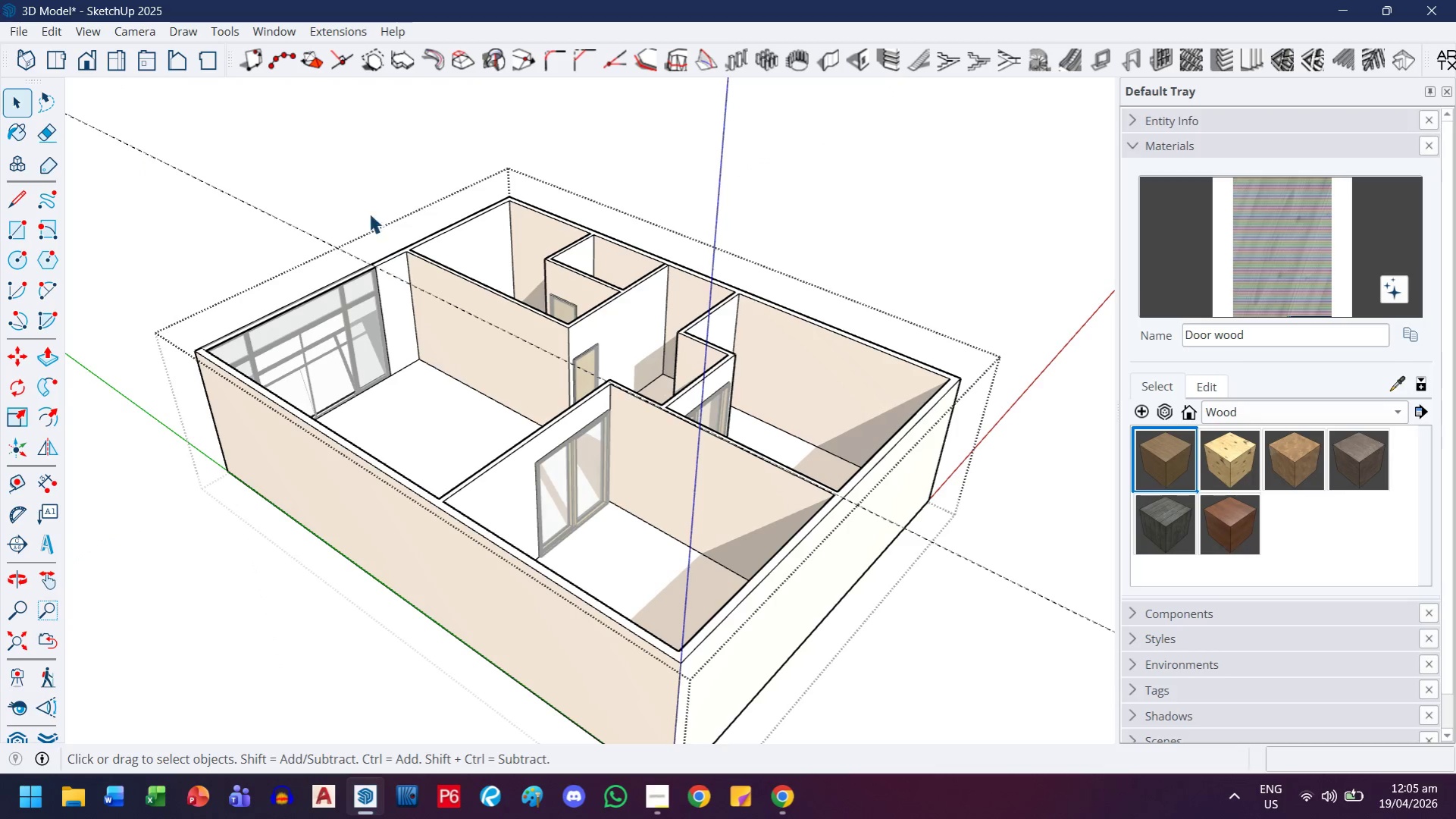 
left_click_drag(start_coordinate=[349, 205], to_coordinate=[247, 228])
 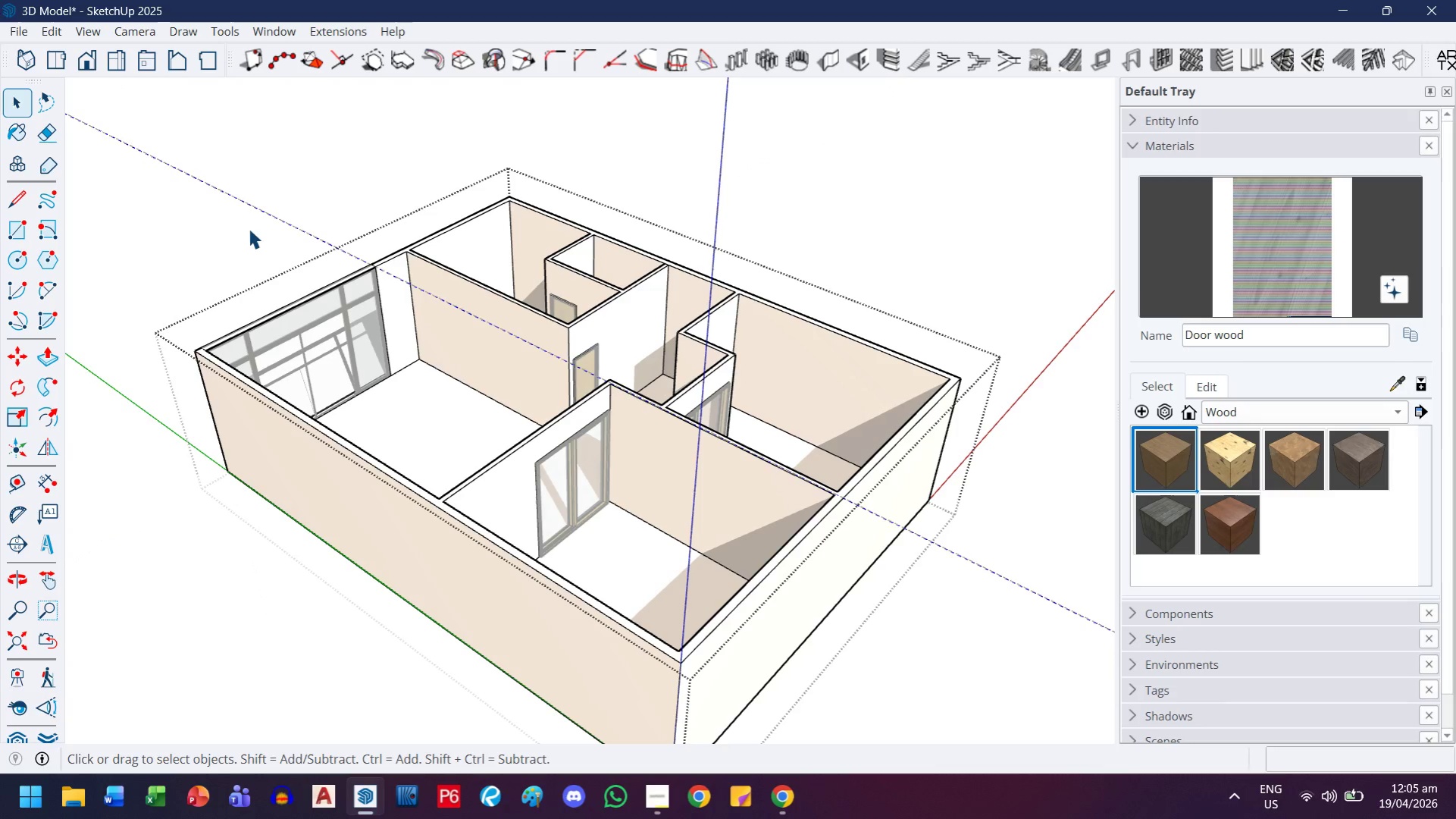 
key(Delete)
 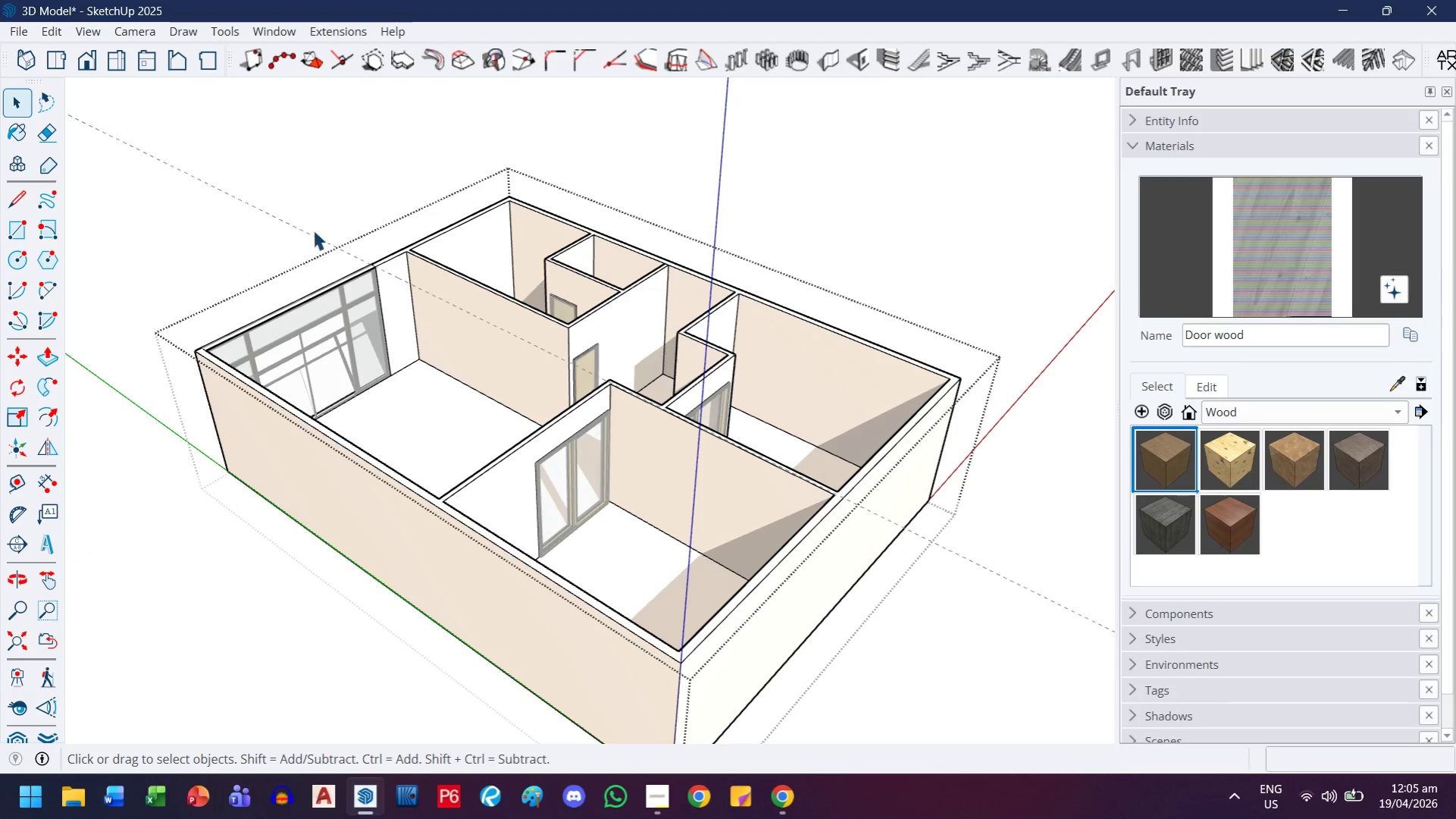 
key(Escape)
 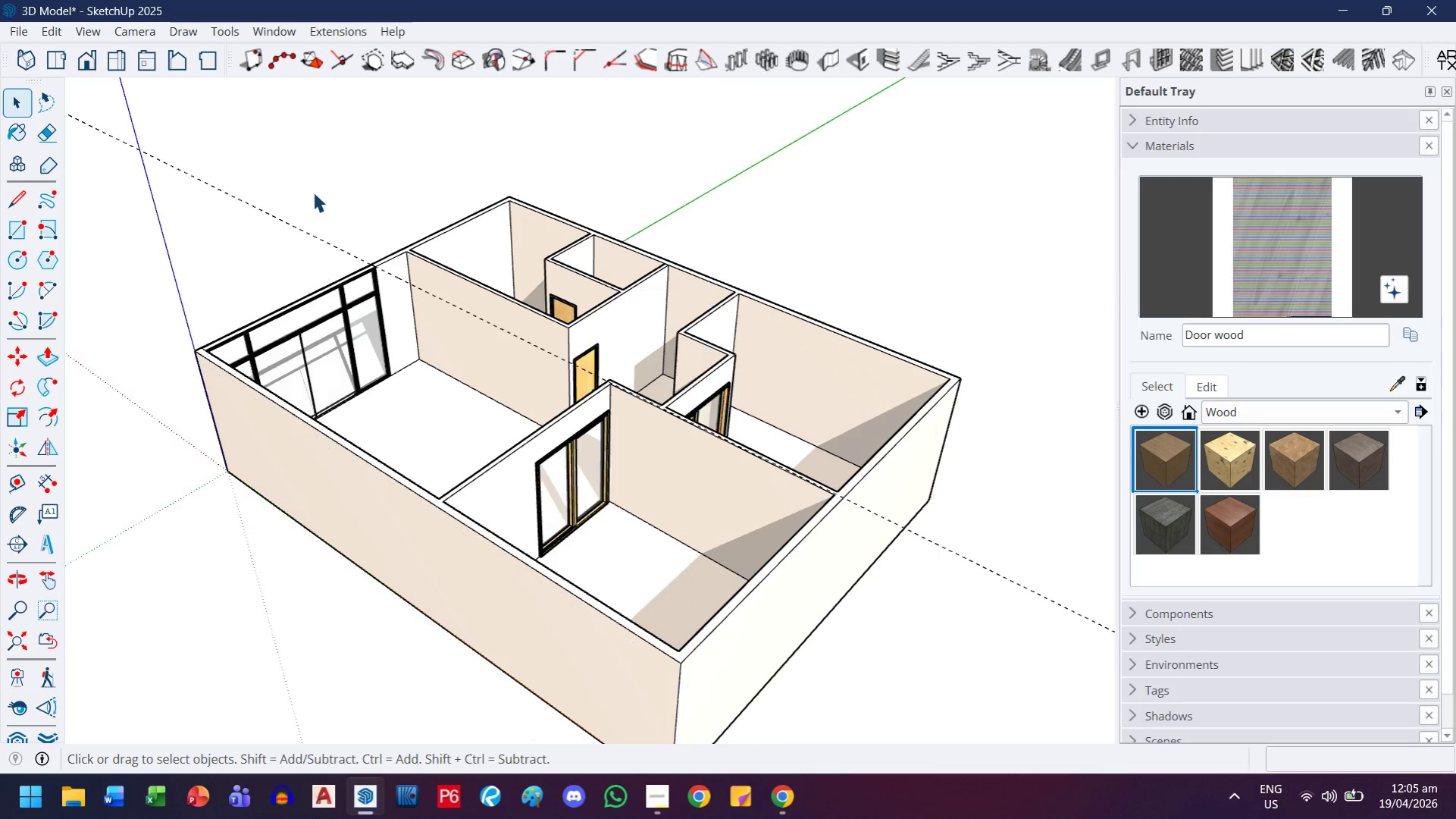 
key(Escape)
 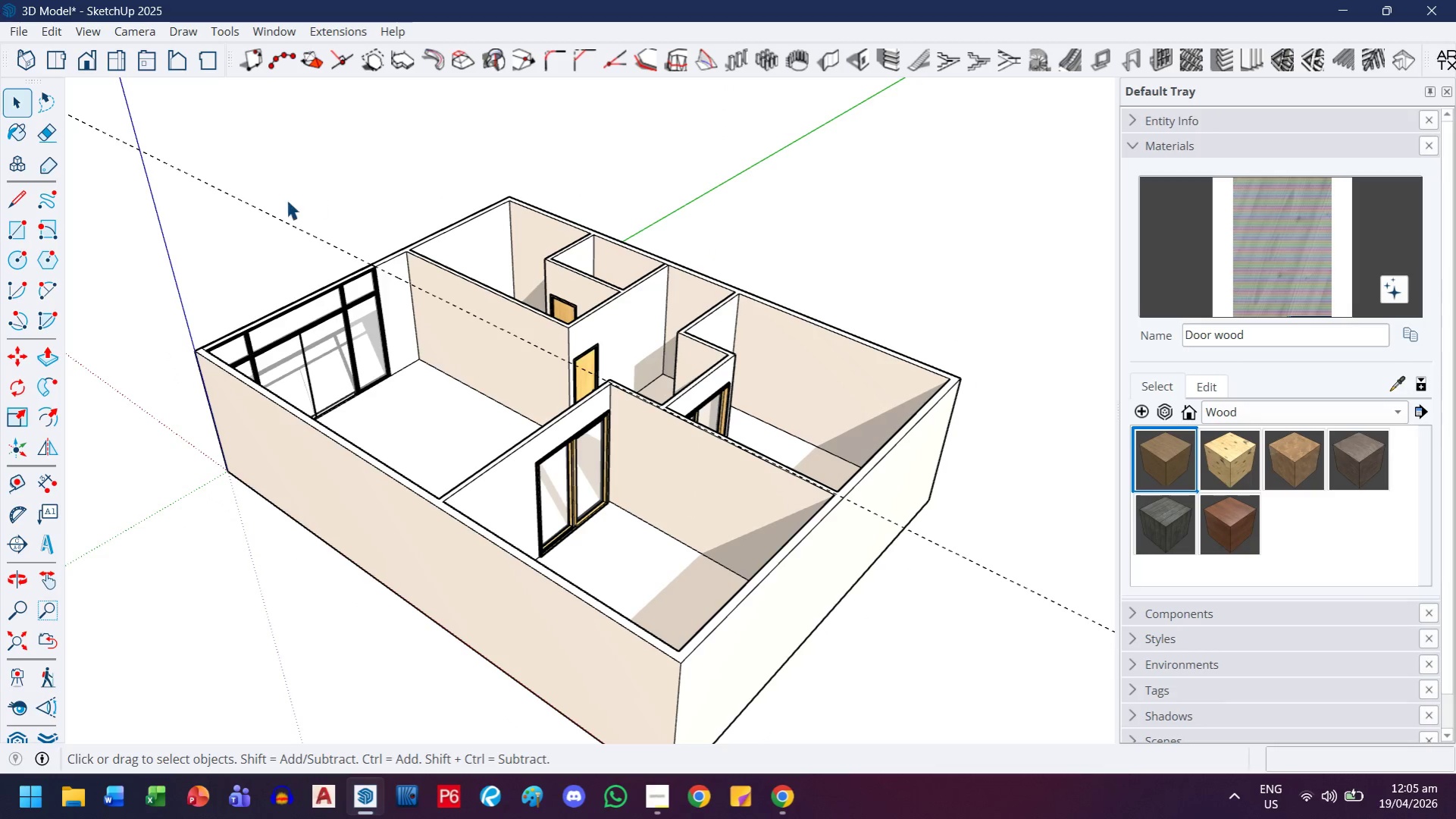 
left_click_drag(start_coordinate=[312, 192], to_coordinate=[234, 234])
 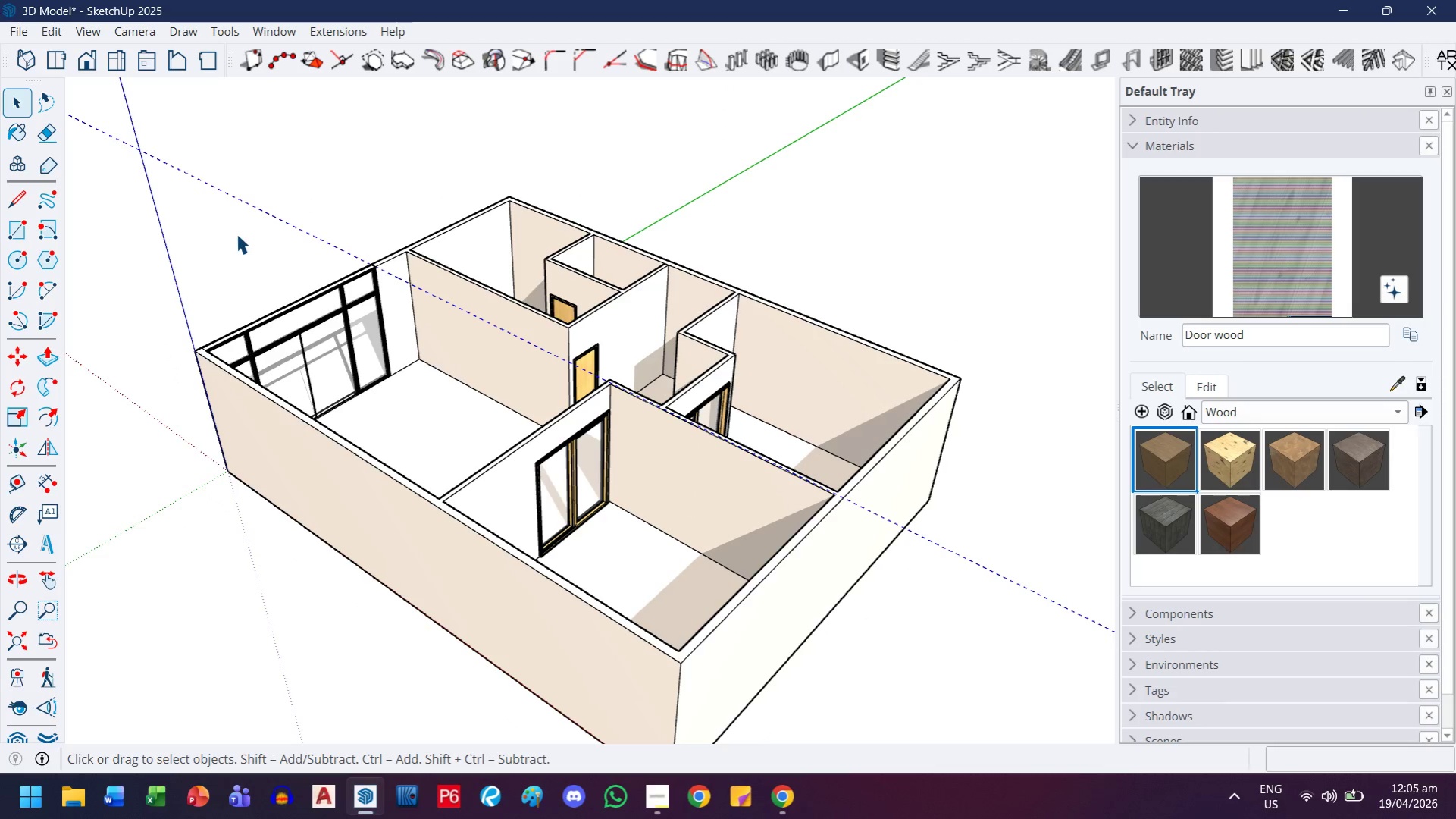 
key(Delete)
 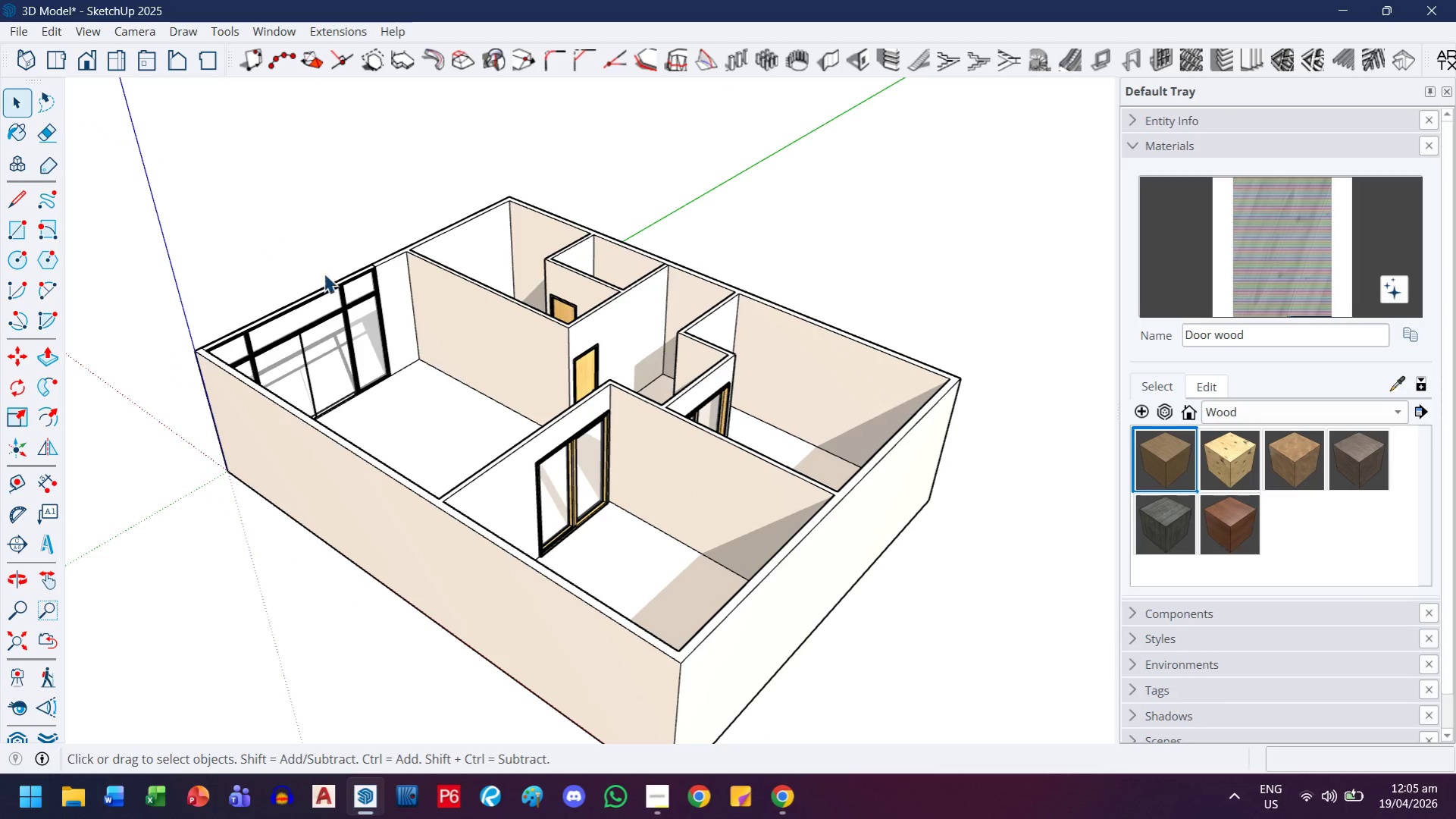 
scroll: coordinate [443, 361], scroll_direction: up, amount: 4.0
 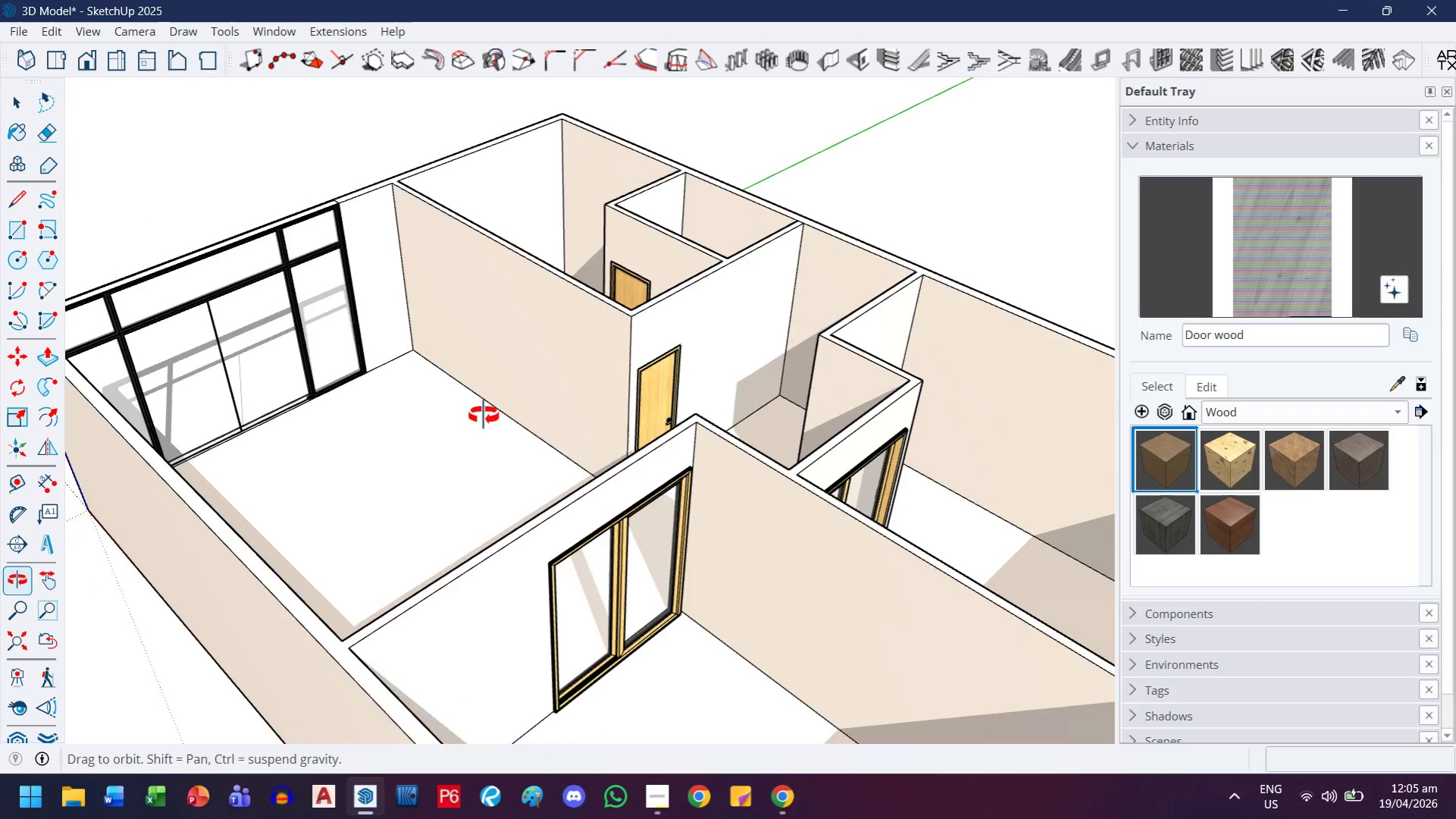 
scroll: coordinate [486, 409], scroll_direction: down, amount: 4.0
 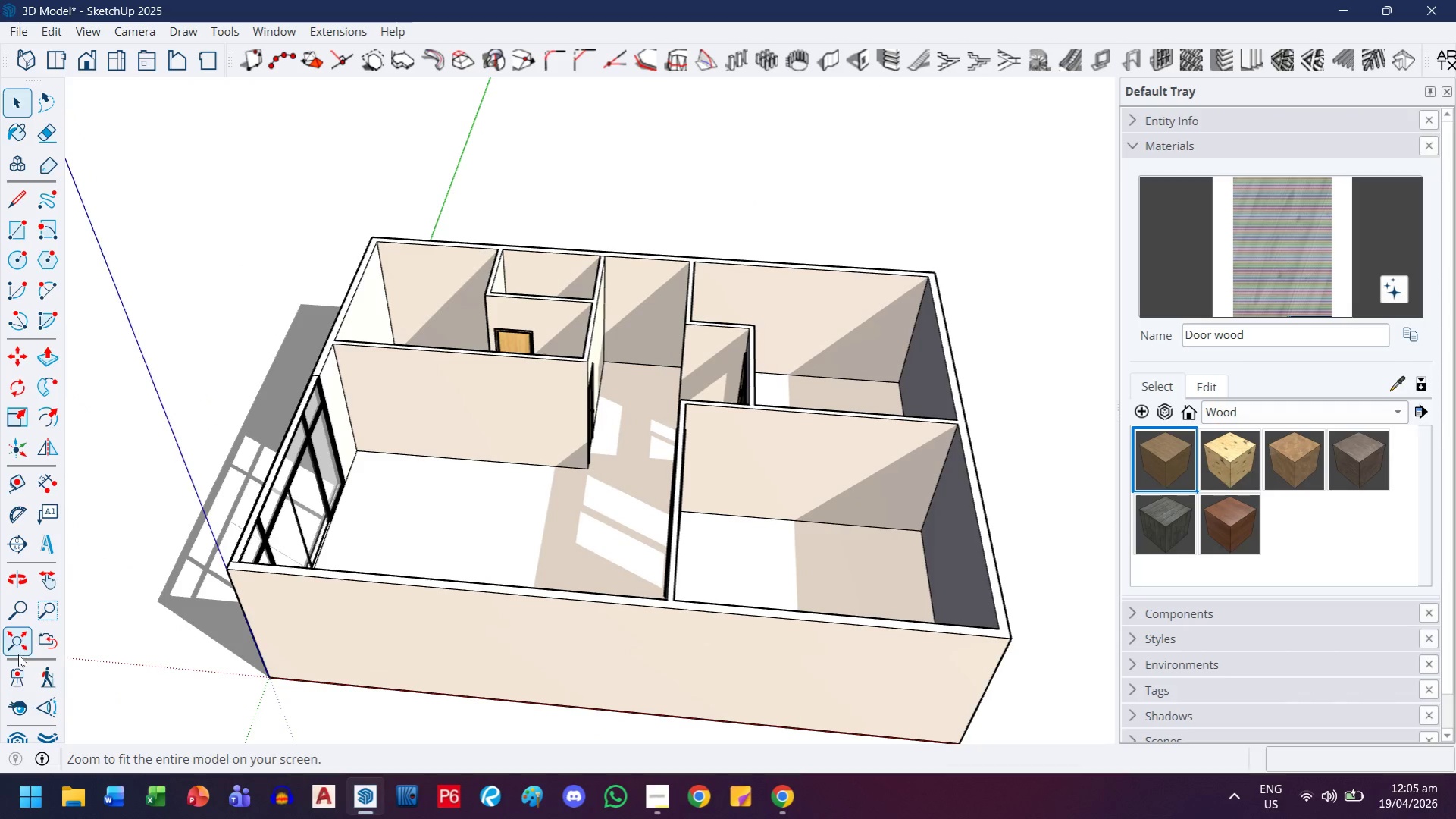 
left_click([16, 732])
 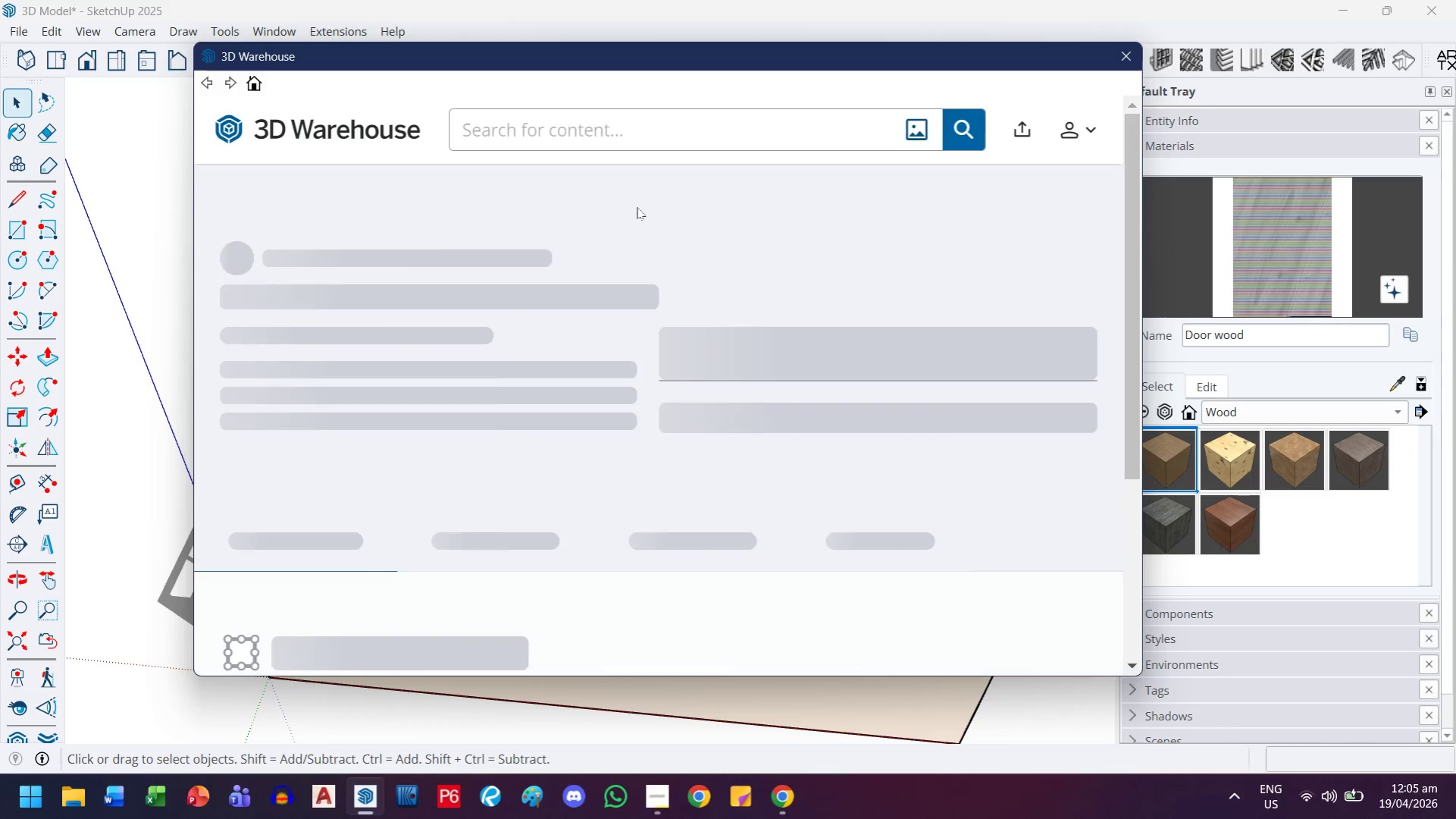 
left_click([643, 143])
 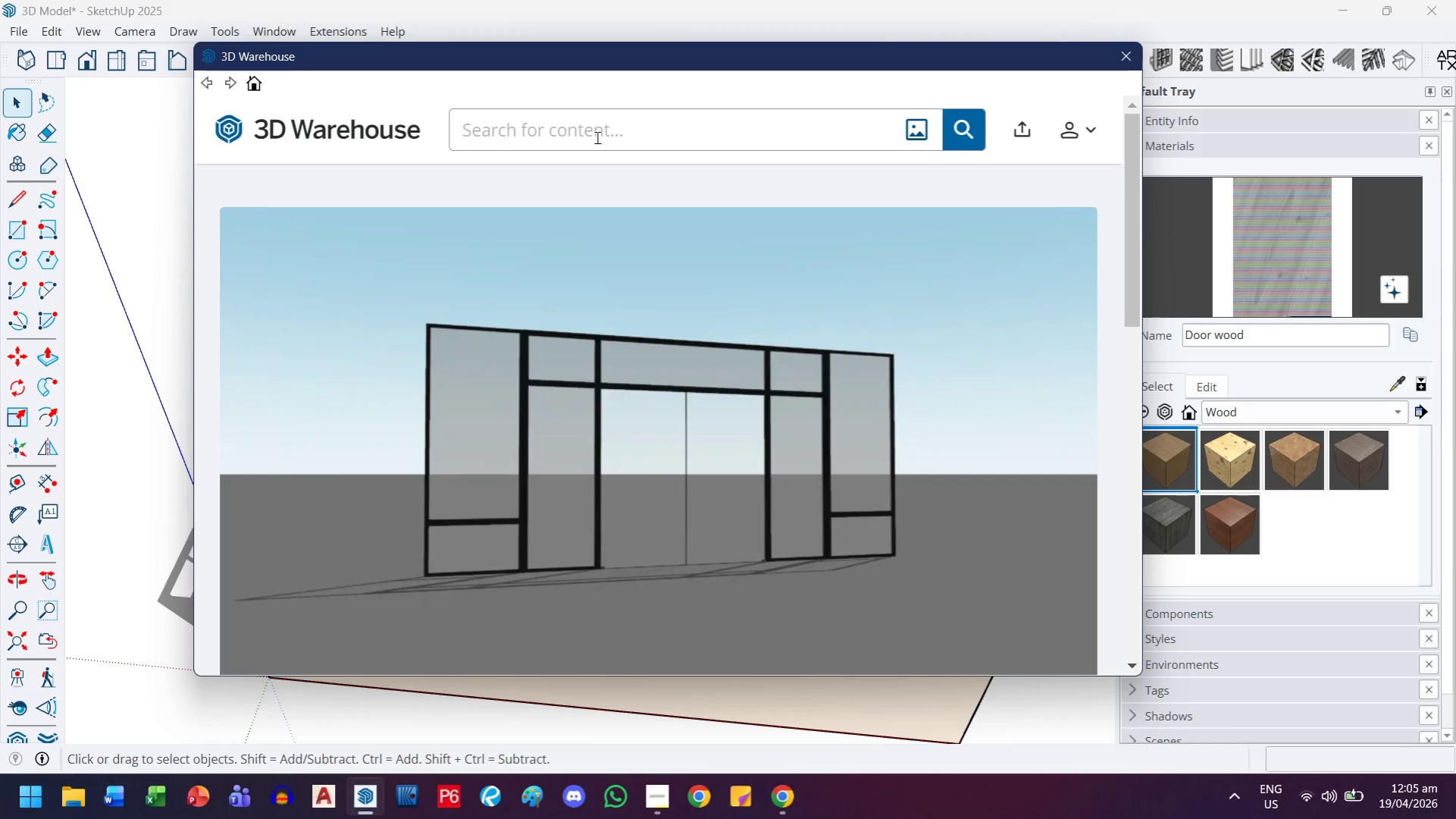 
type(glass door single)
 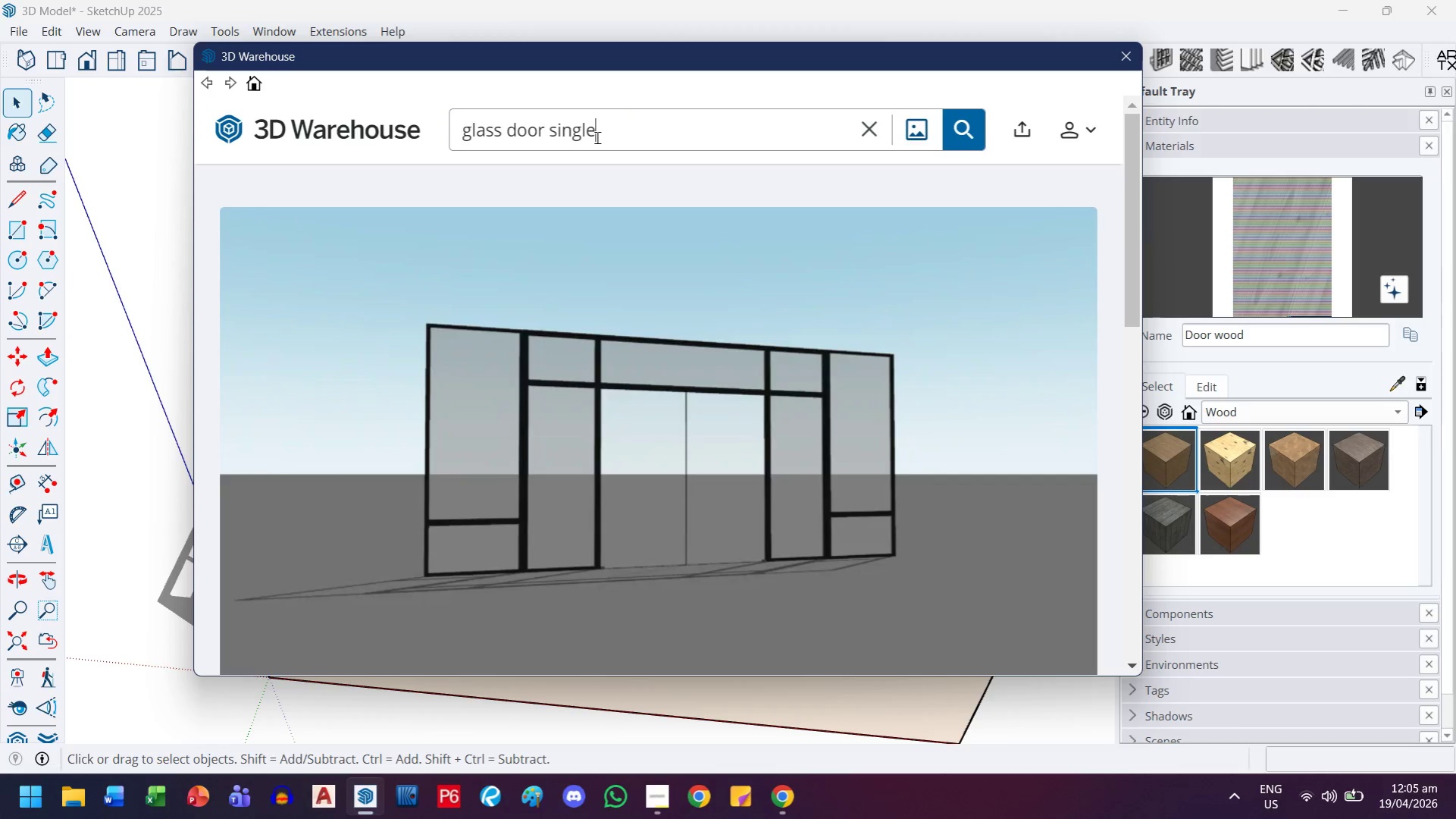 
key(Enter)
 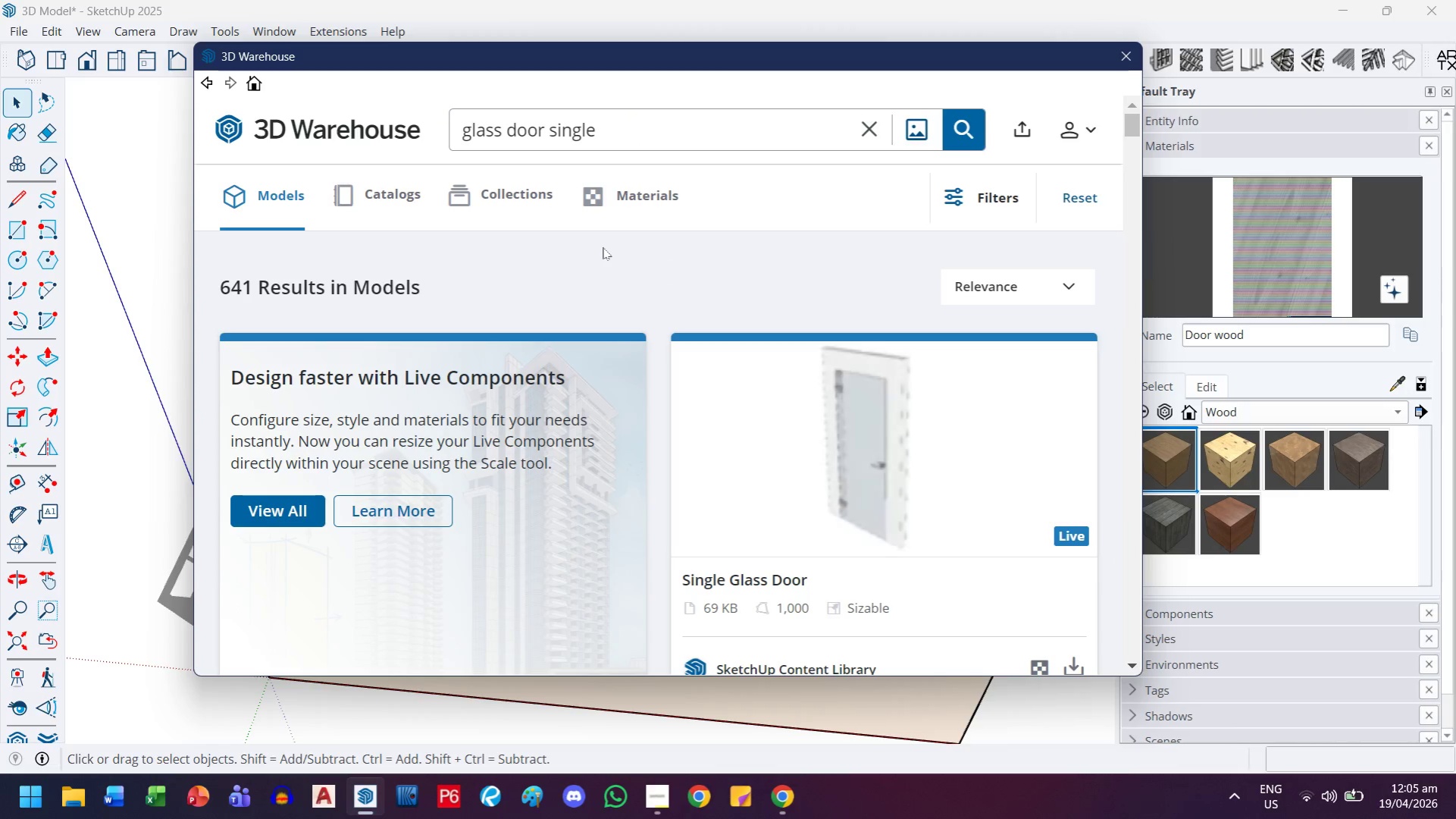 
scroll: coordinate [756, 434], scroll_direction: down, amount: 9.0
 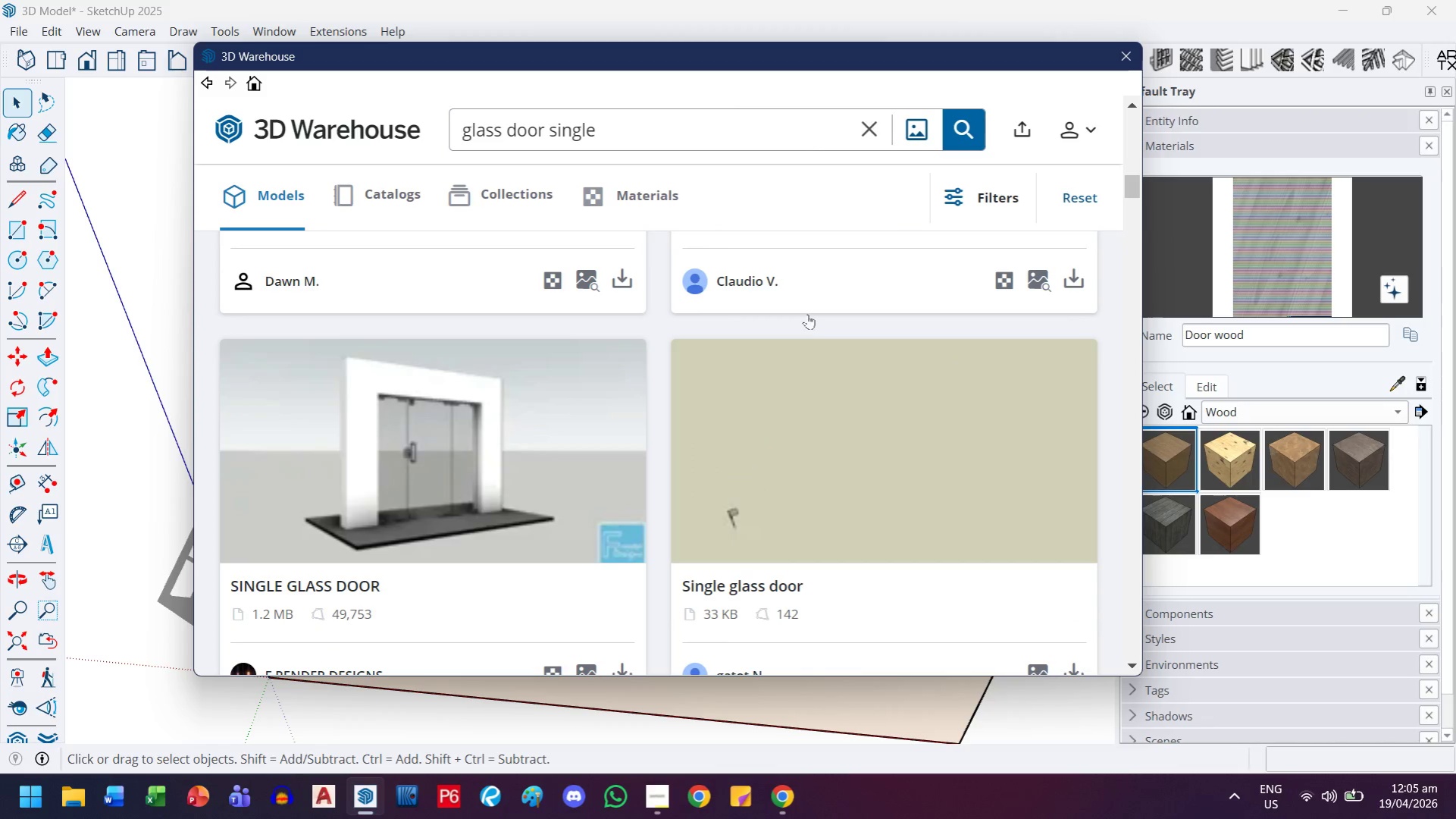 
left_click([1123, 60])
 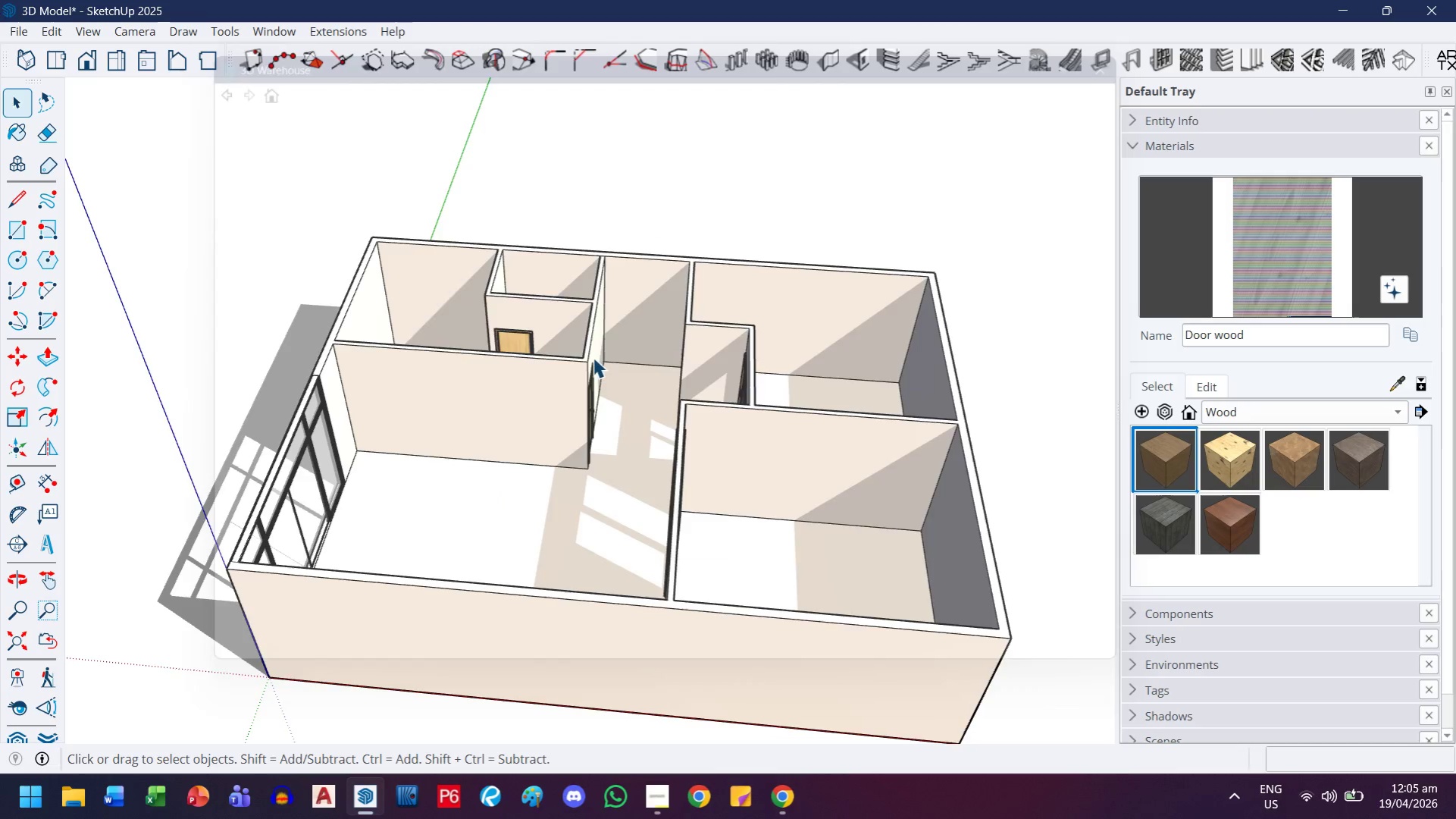 
left_click([130, 531])
 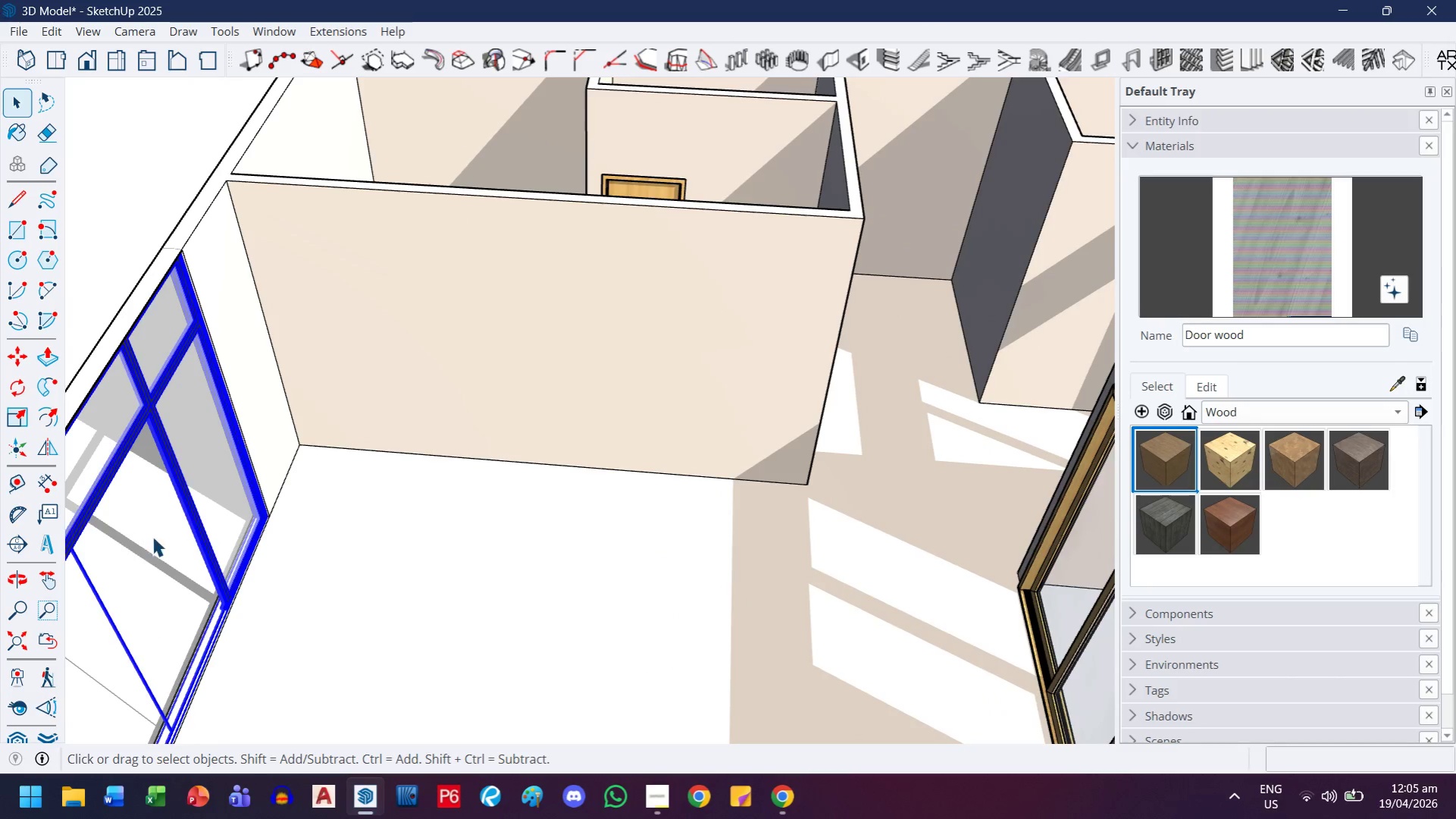 
scroll: coordinate [292, 524], scroll_direction: up, amount: 8.0
 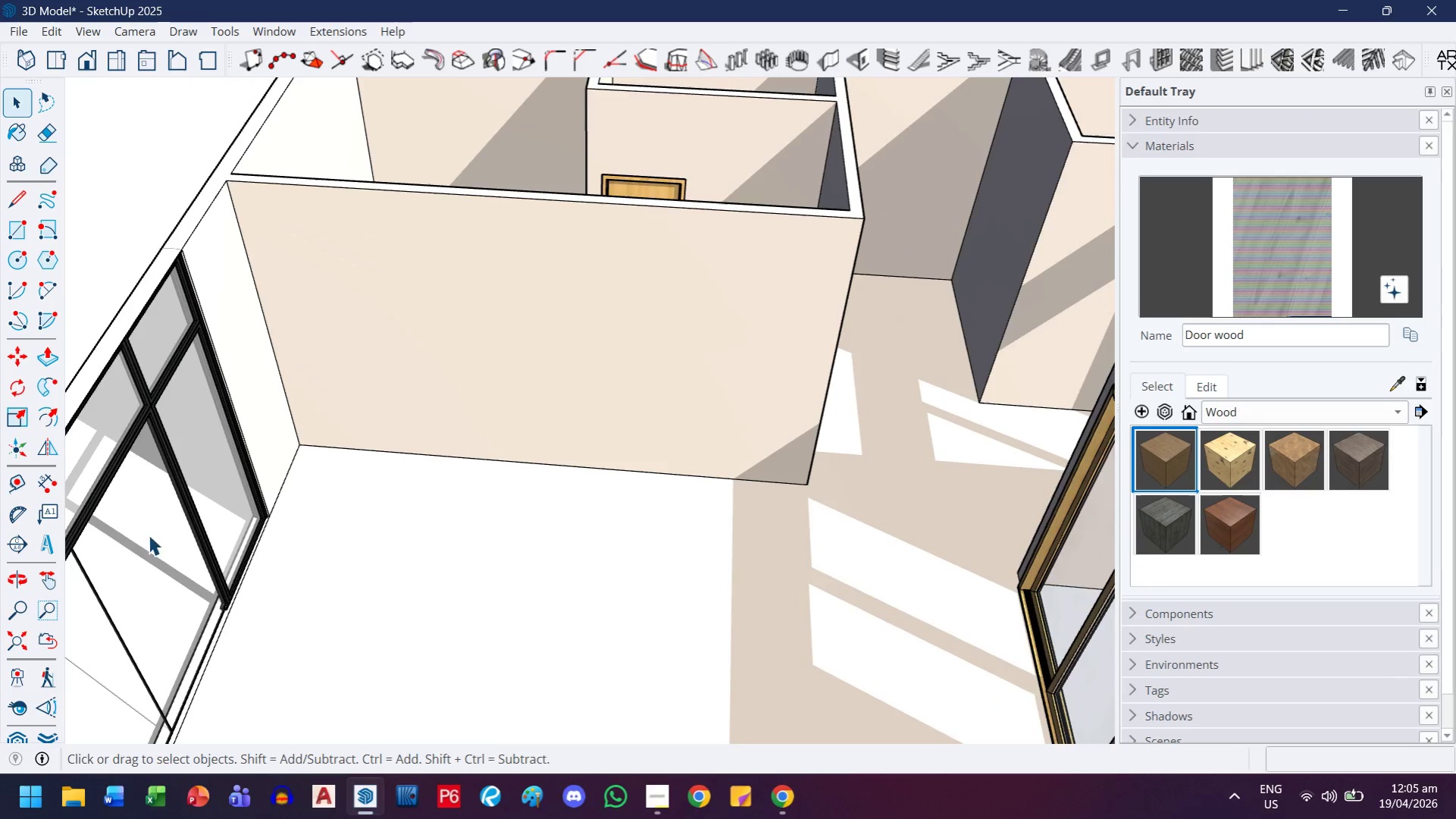 
key(H)
 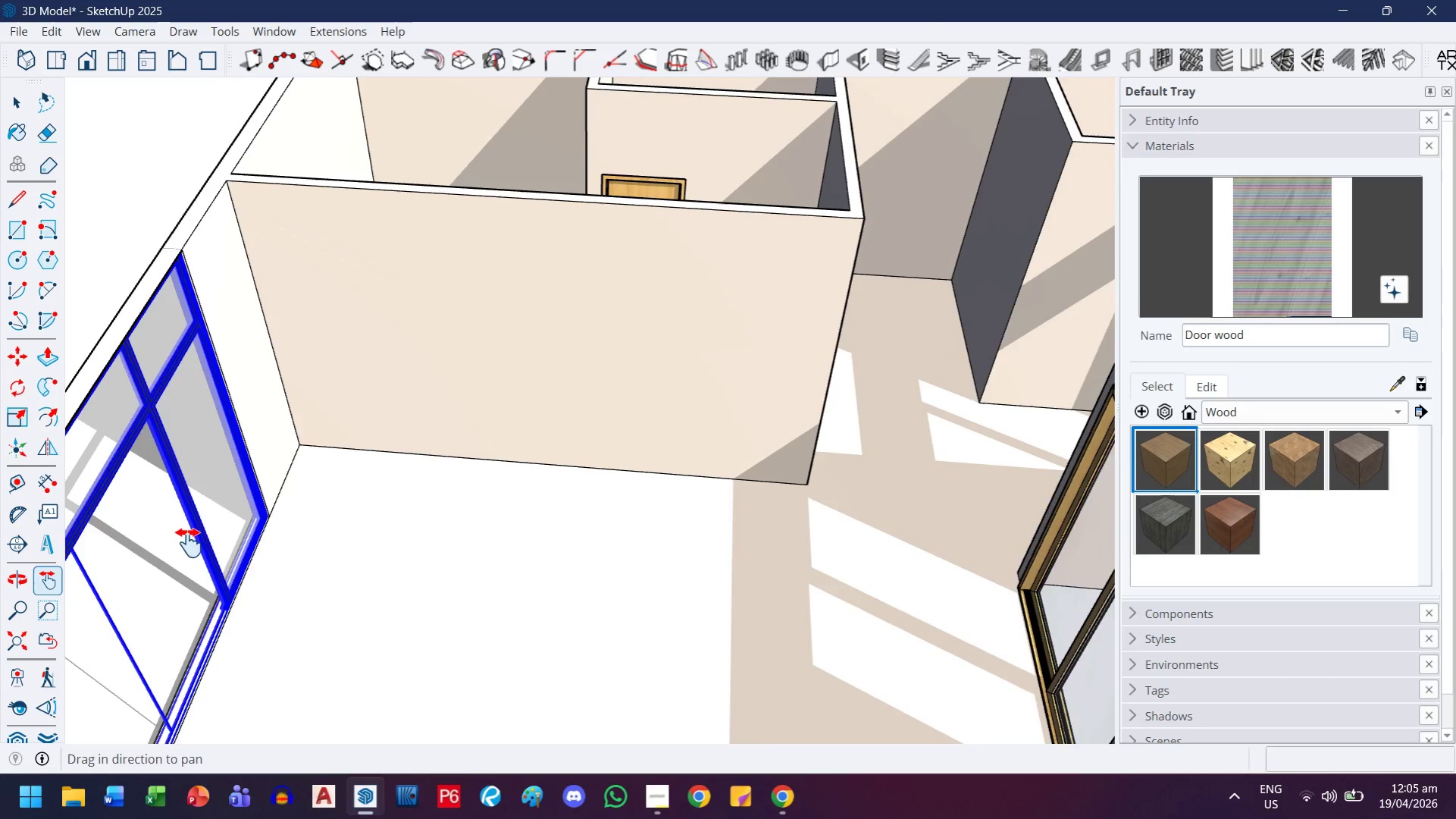 
left_click_drag(start_coordinate=[189, 543], to_coordinate=[384, 459])
 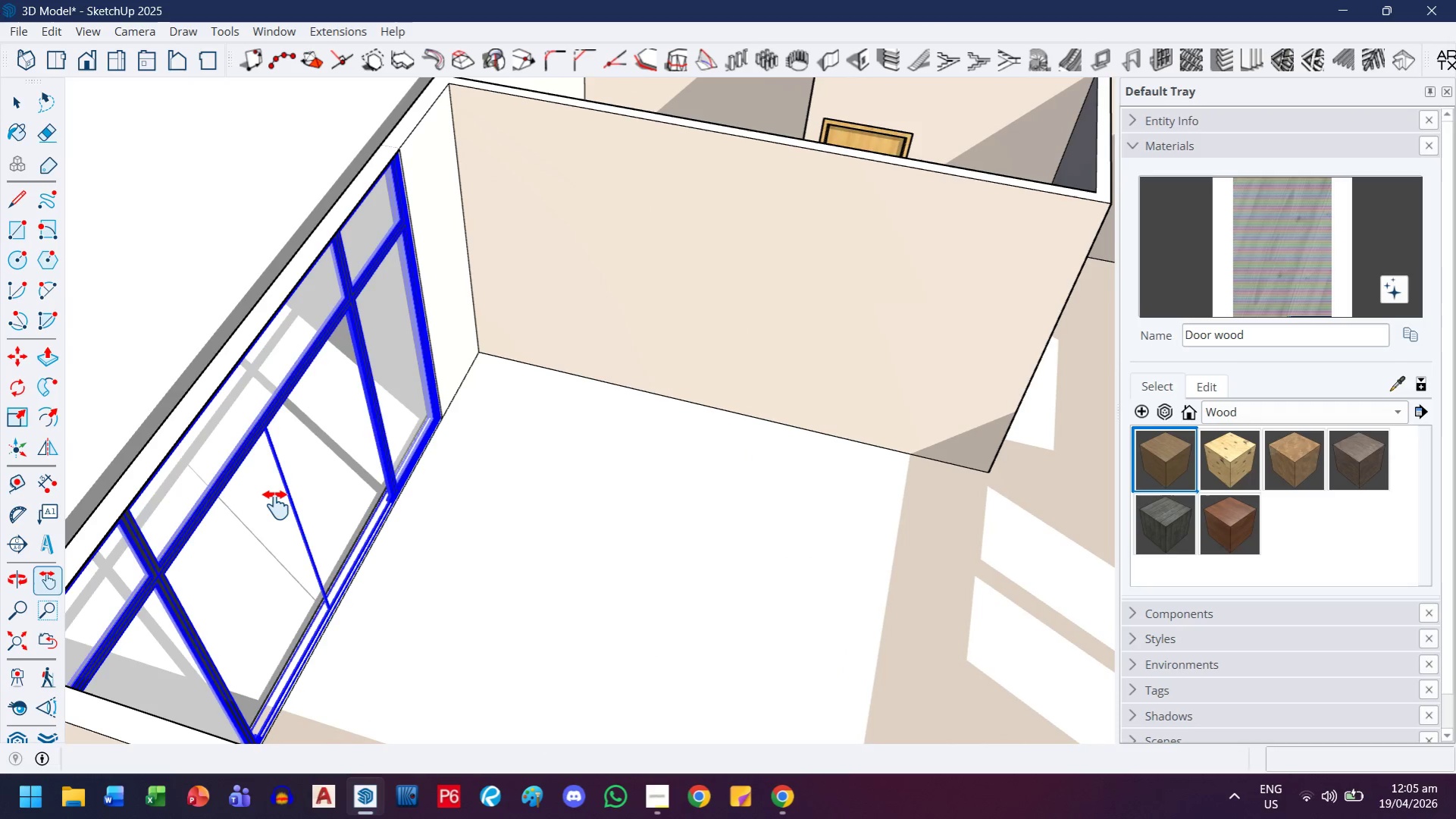 
double_click([276, 505])
 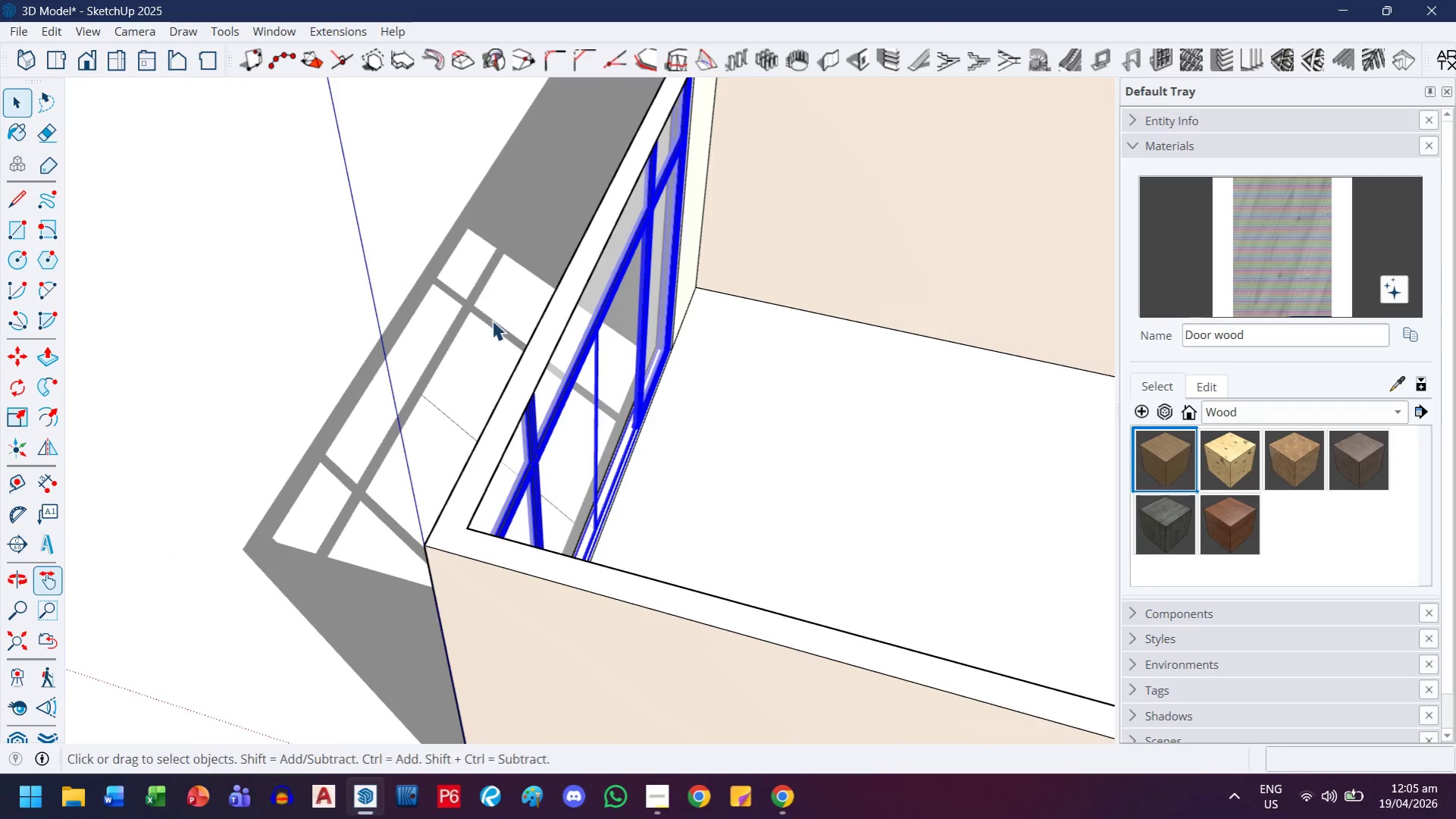 
key(Escape)
 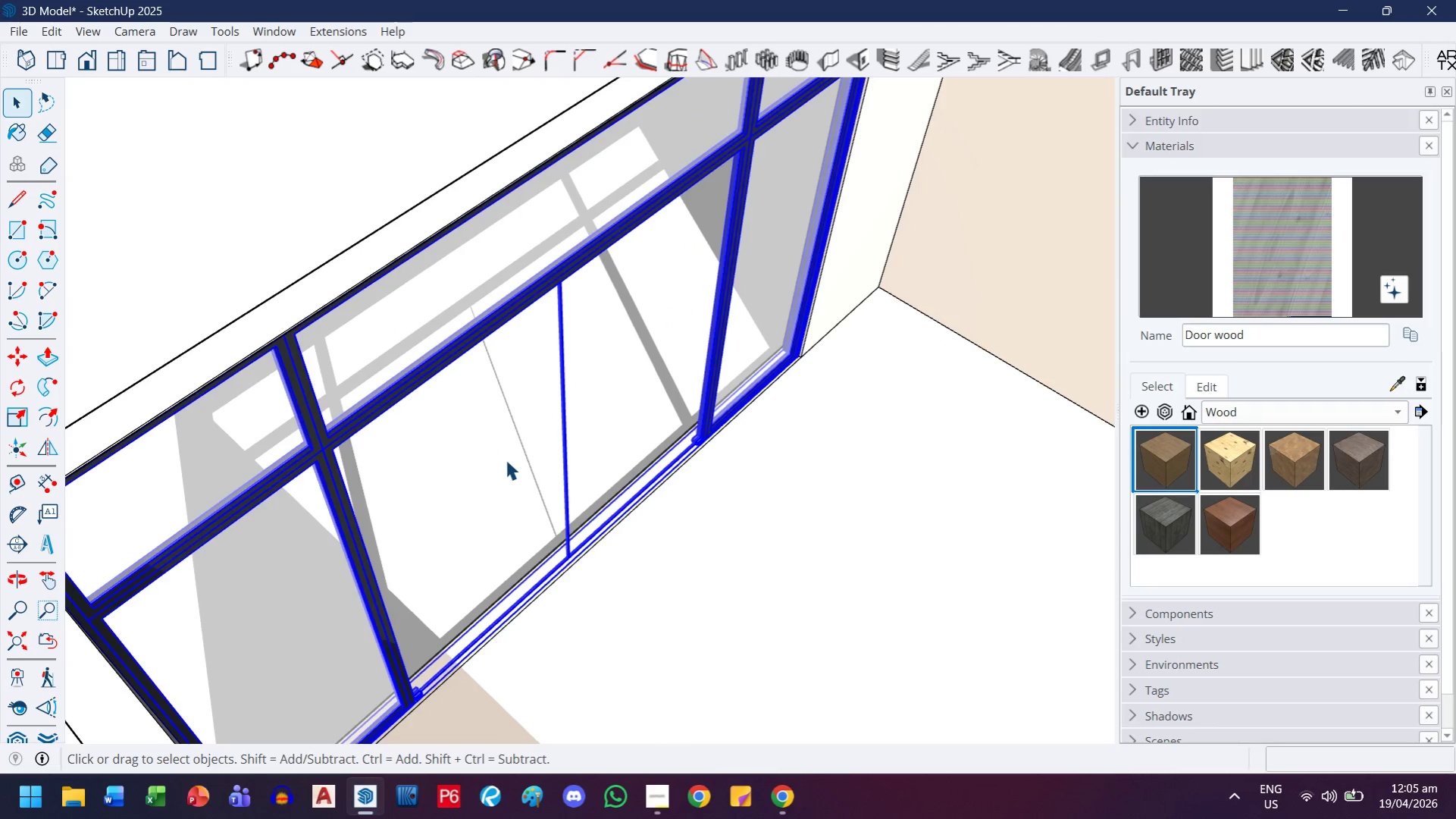 
double_click([506, 460])
 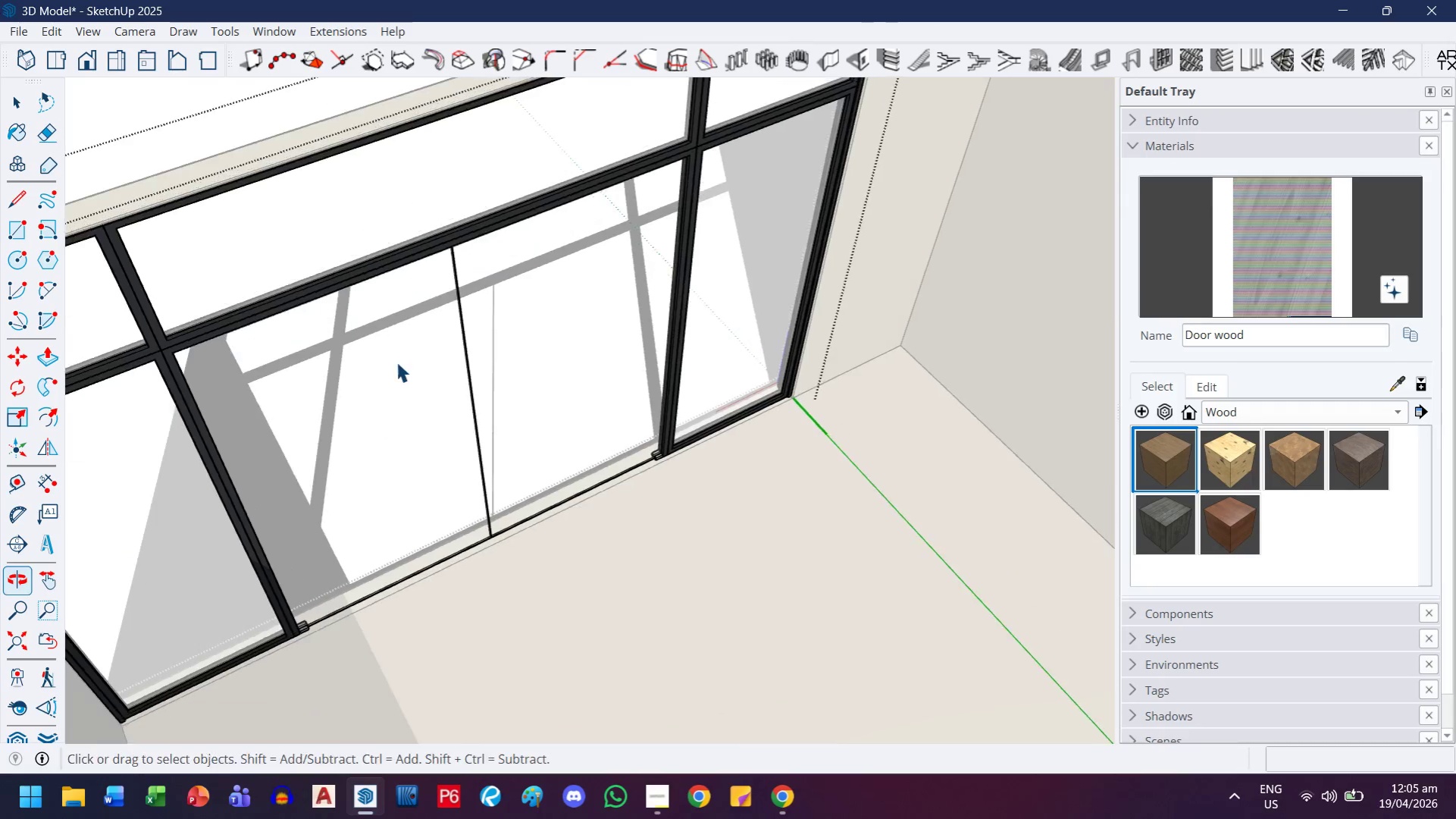 
scroll: coordinate [504, 441], scroll_direction: up, amount: 4.0
 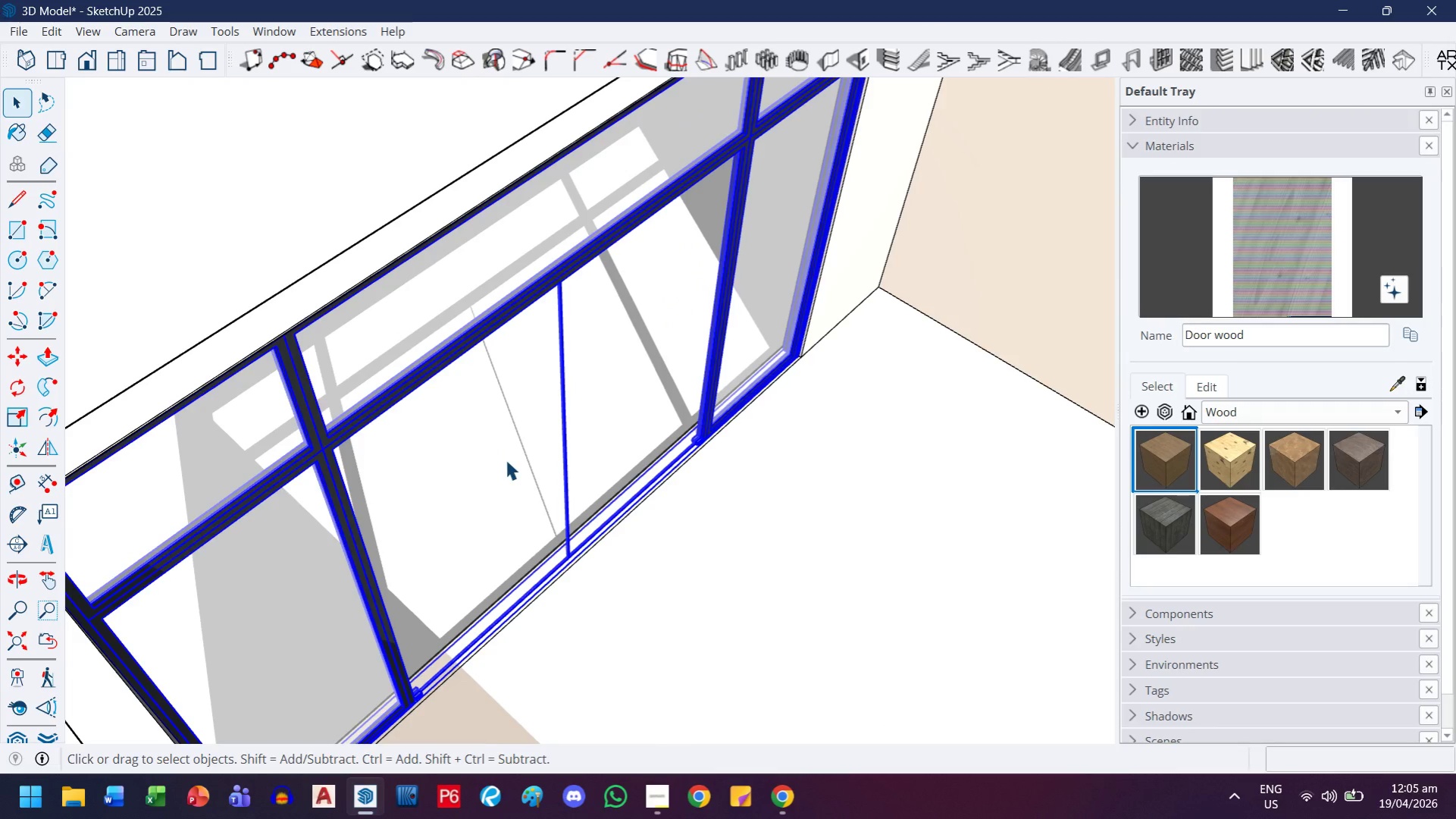 
left_click([399, 359])
 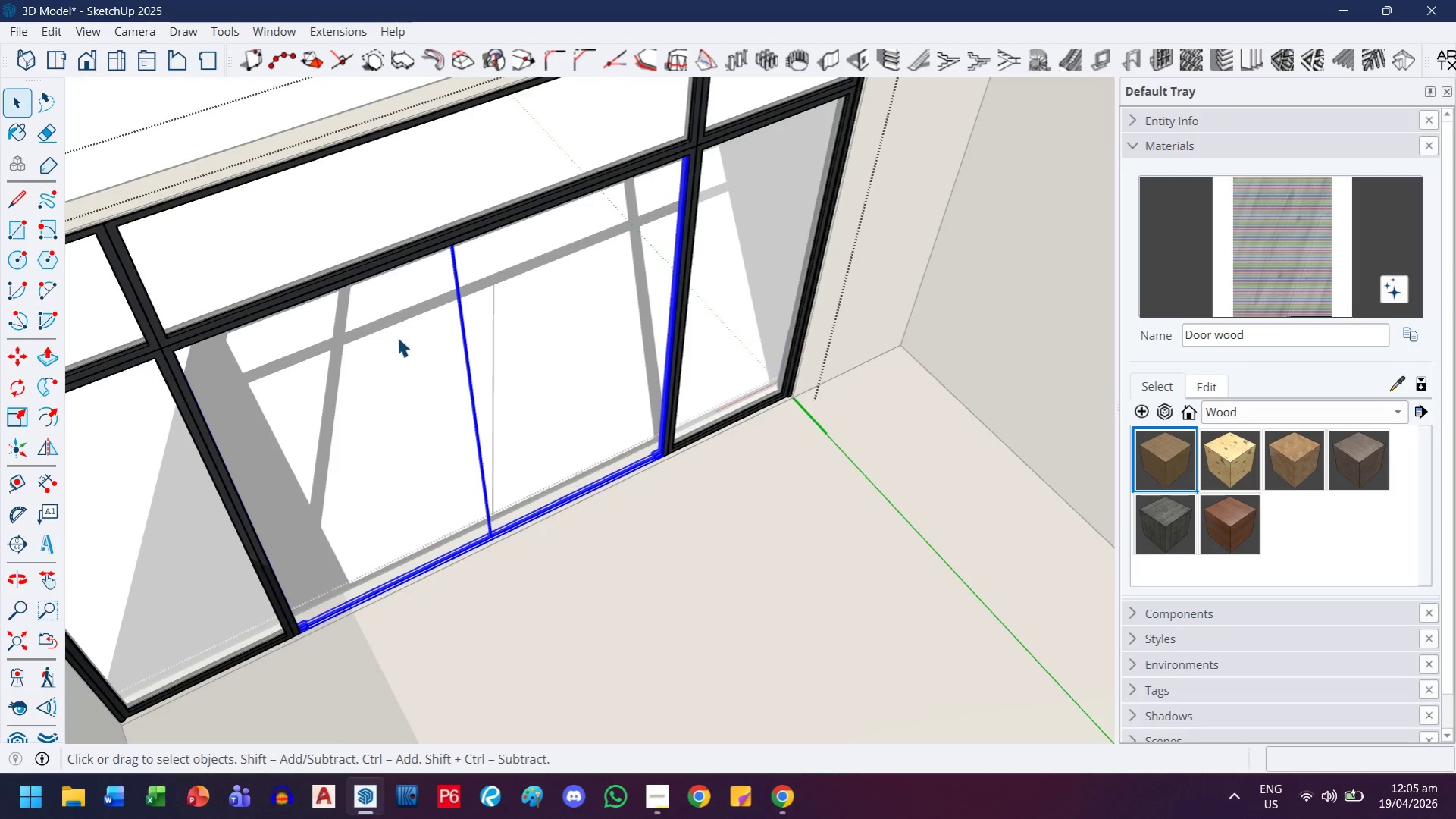 
left_click([398, 233])
 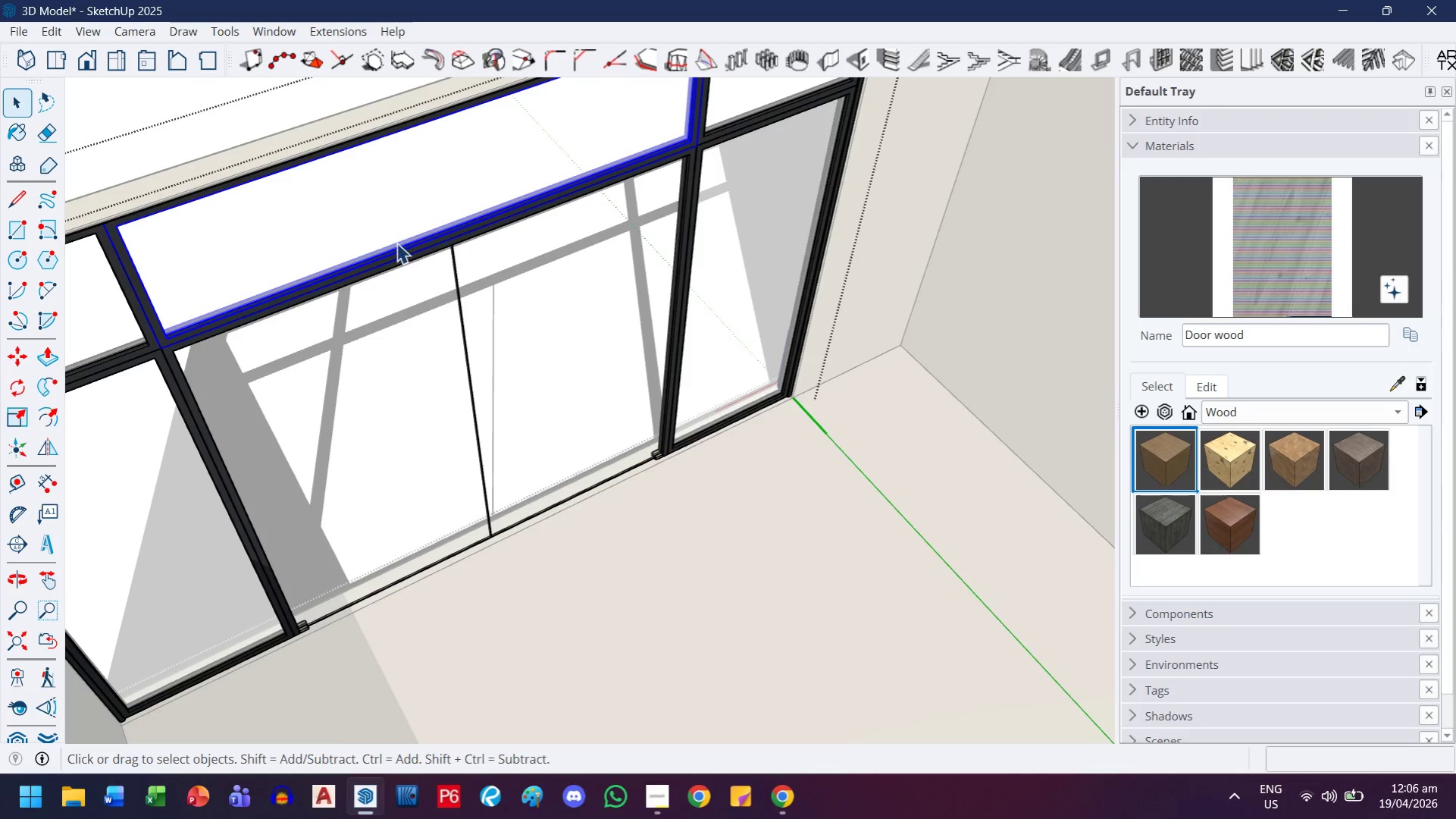 
hold_key(key=ControlLeft, duration=0.39)
left_click([390, 359])
 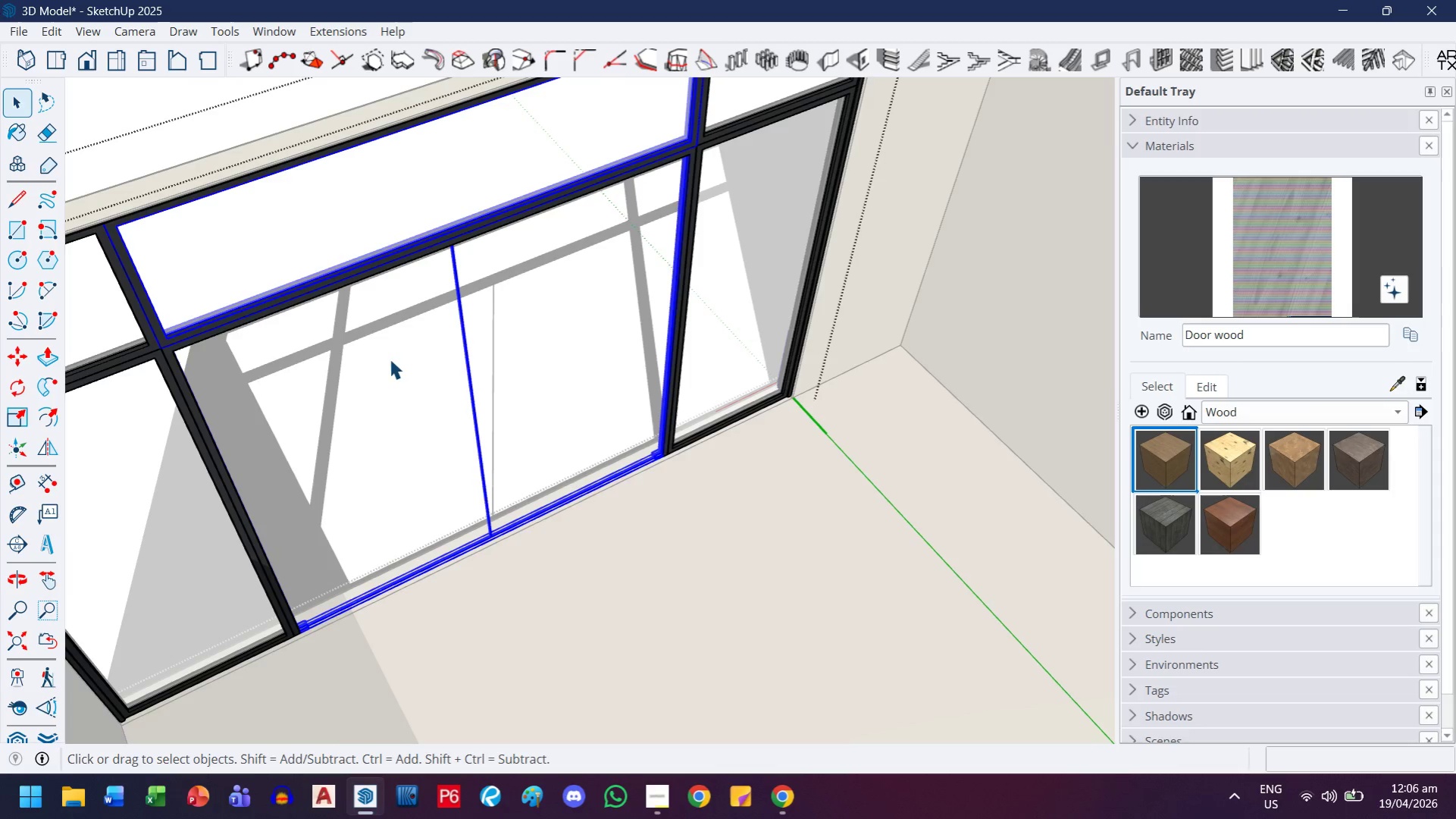 
scroll: coordinate [389, 359], scroll_direction: down, amount: 7.0
 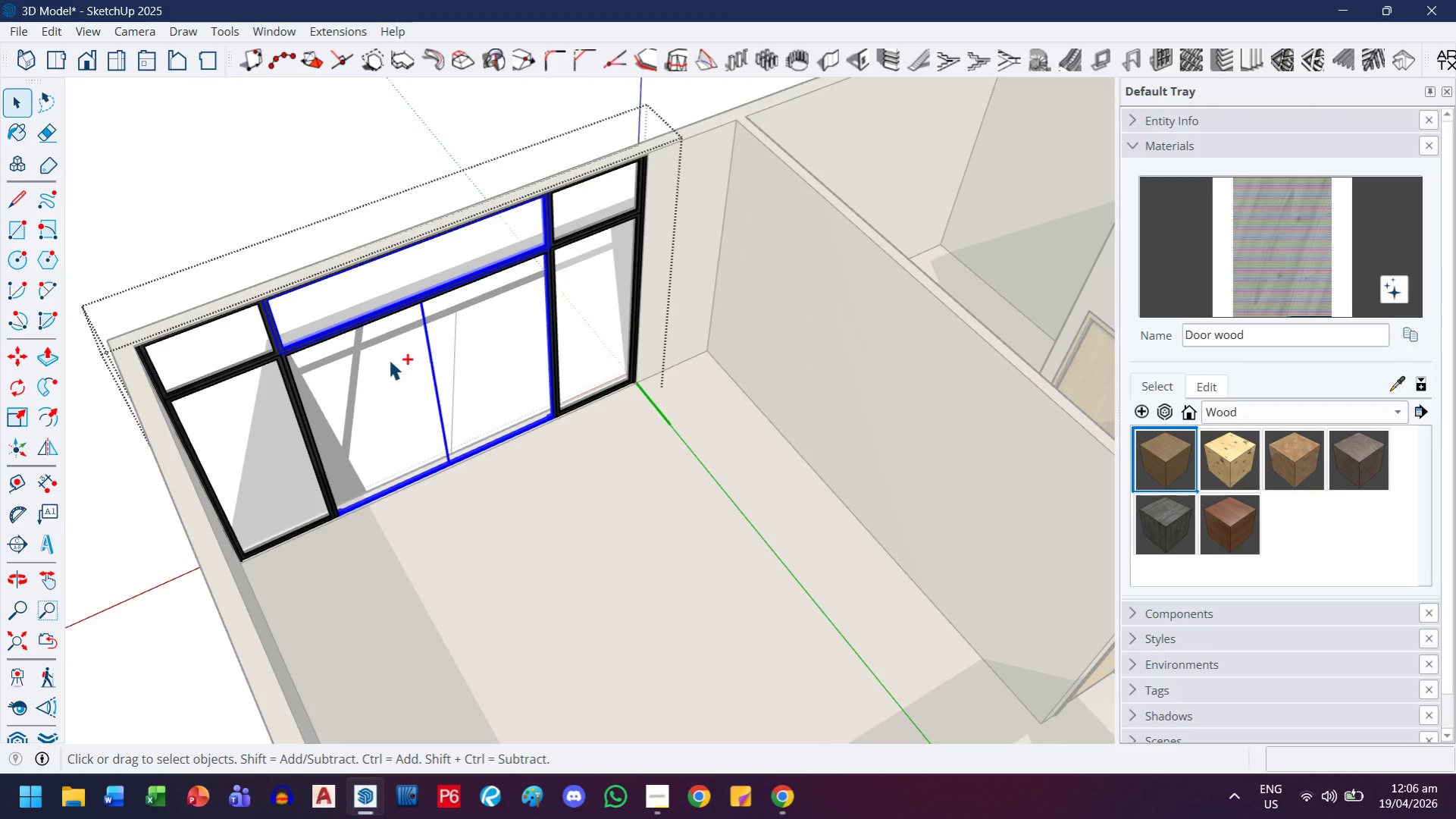 
key(Control+C)
 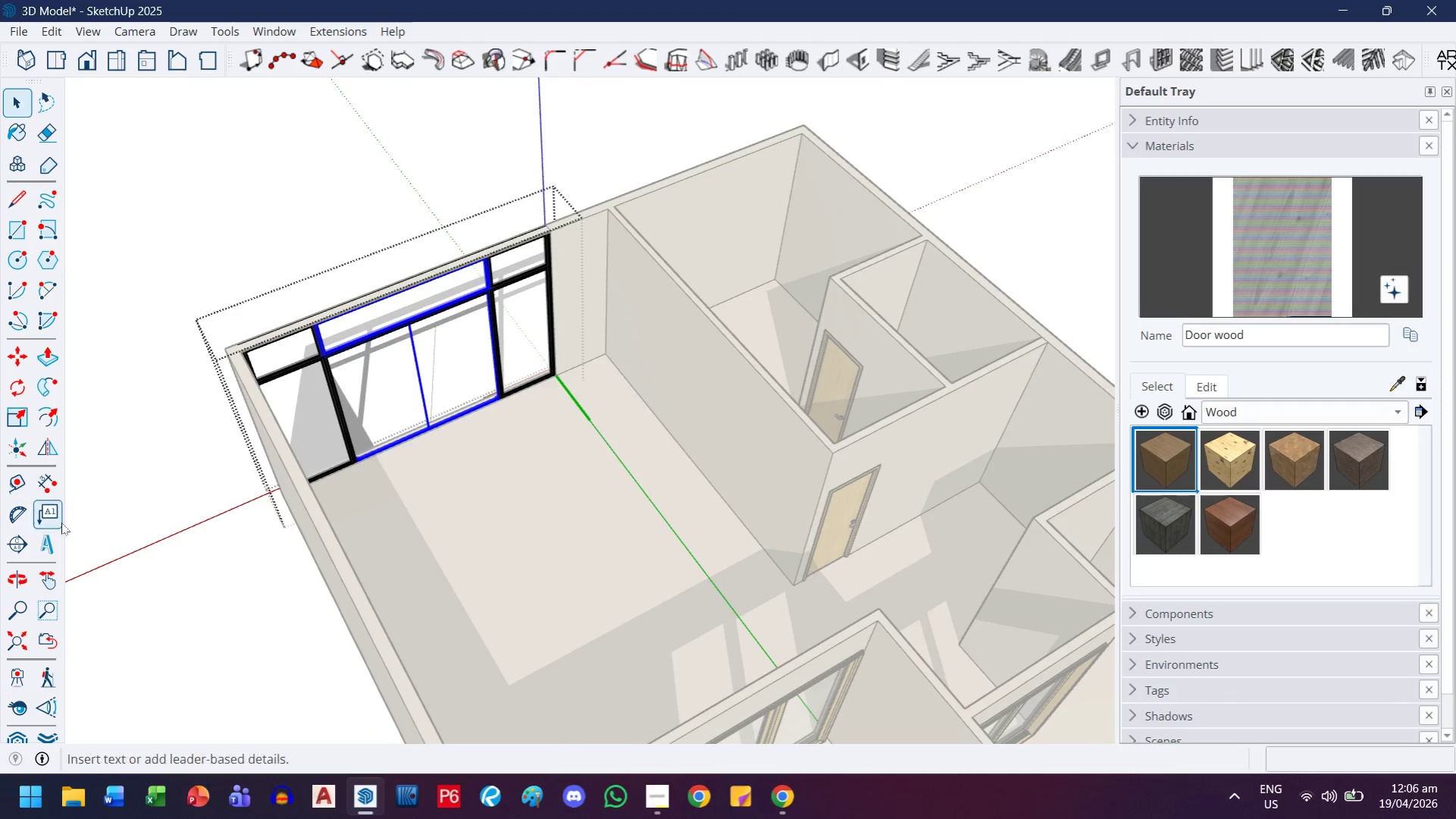 
left_click([158, 525])
 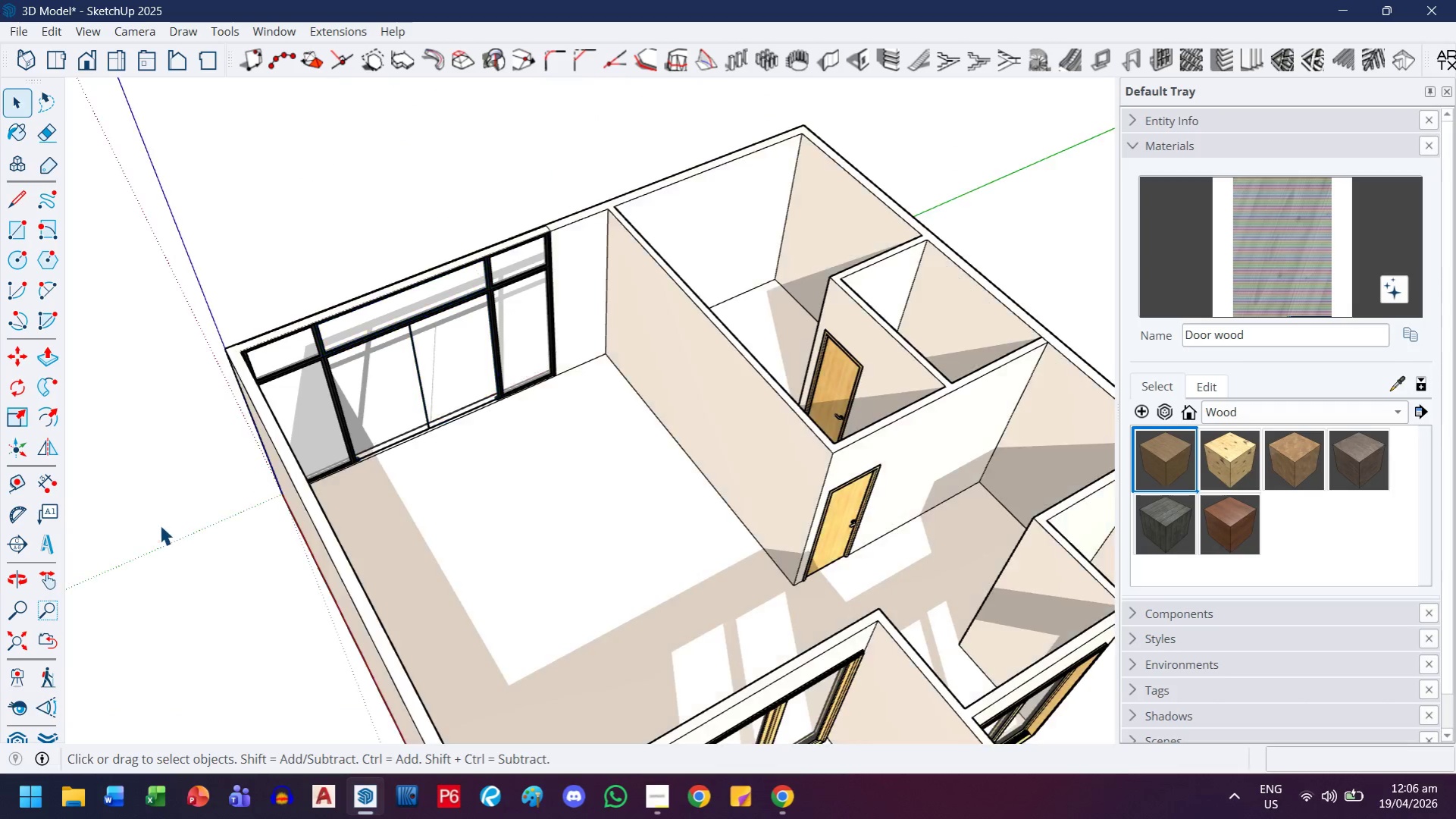 
key(Escape)
 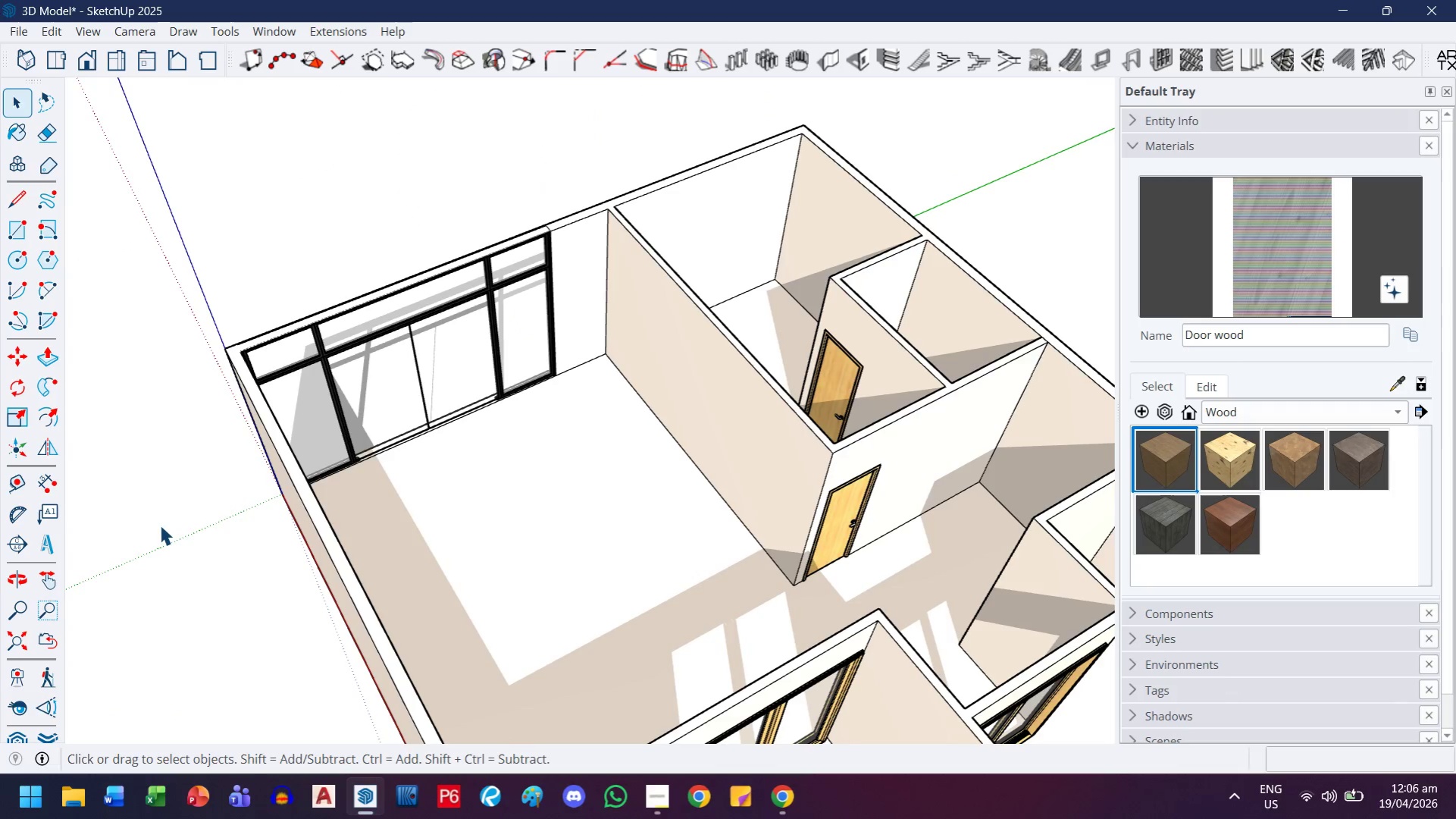 
key(Escape)
 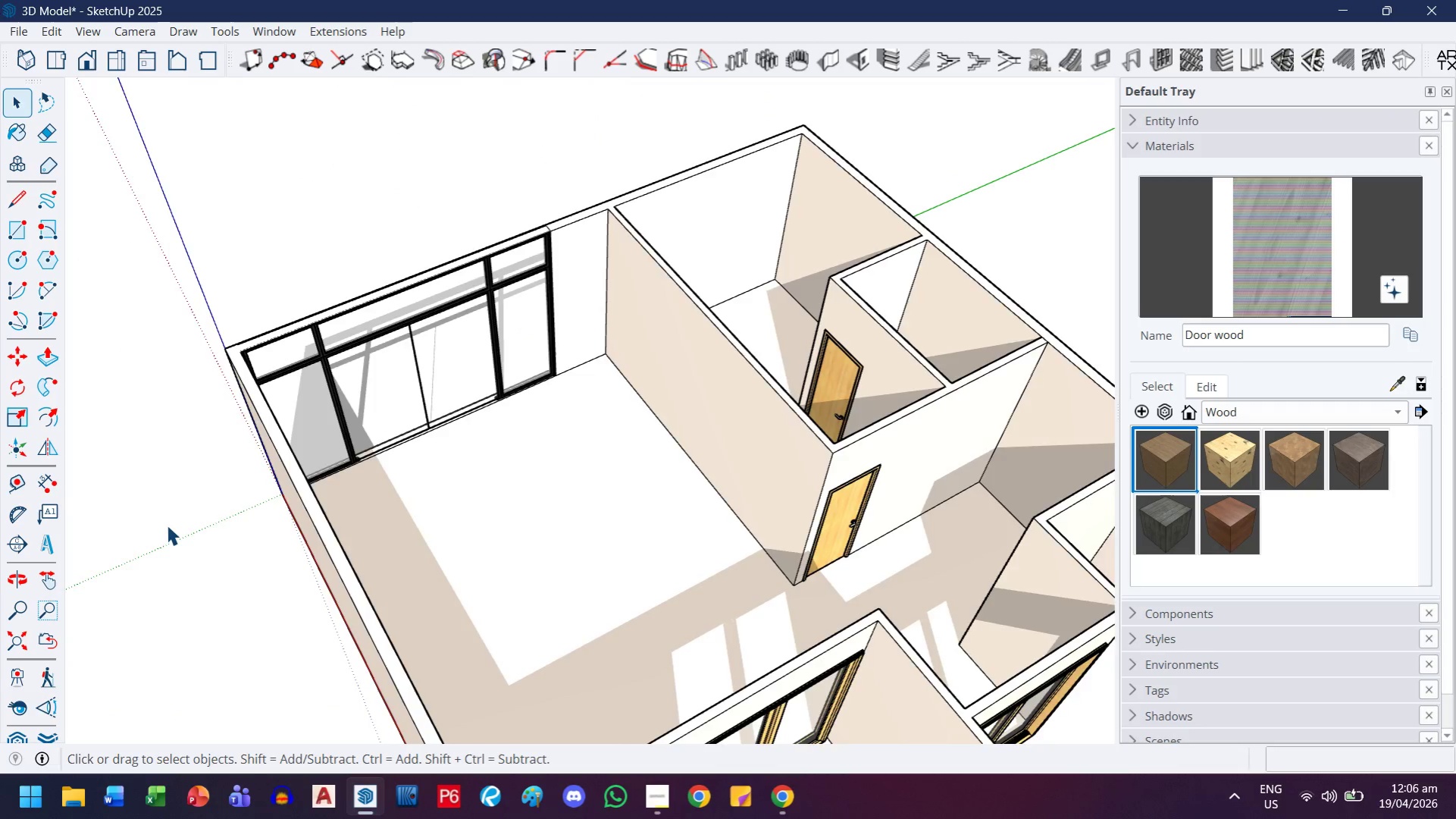 
key(H)
 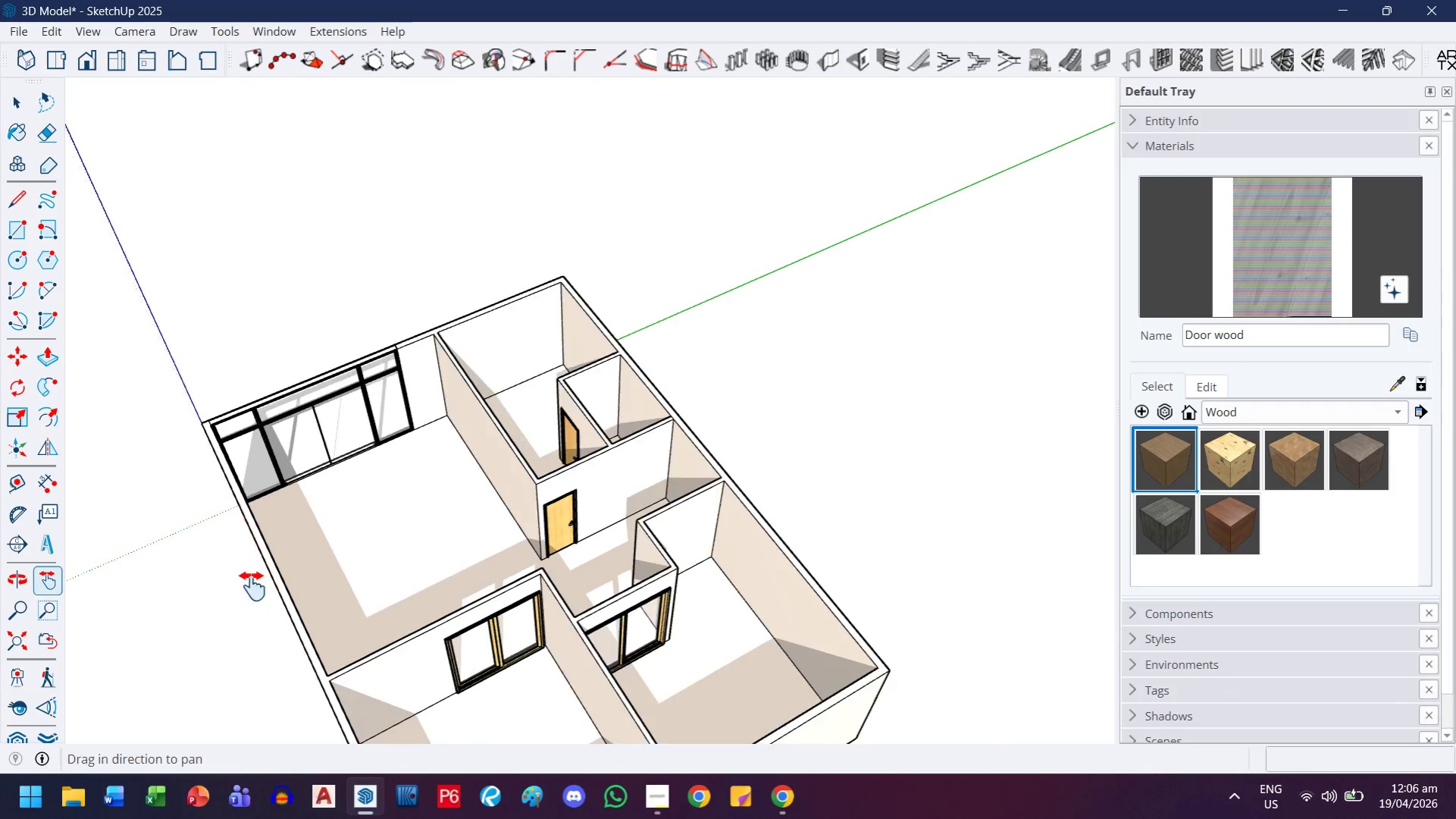 
left_click_drag(start_coordinate=[254, 586], to_coordinate=[571, 519])
 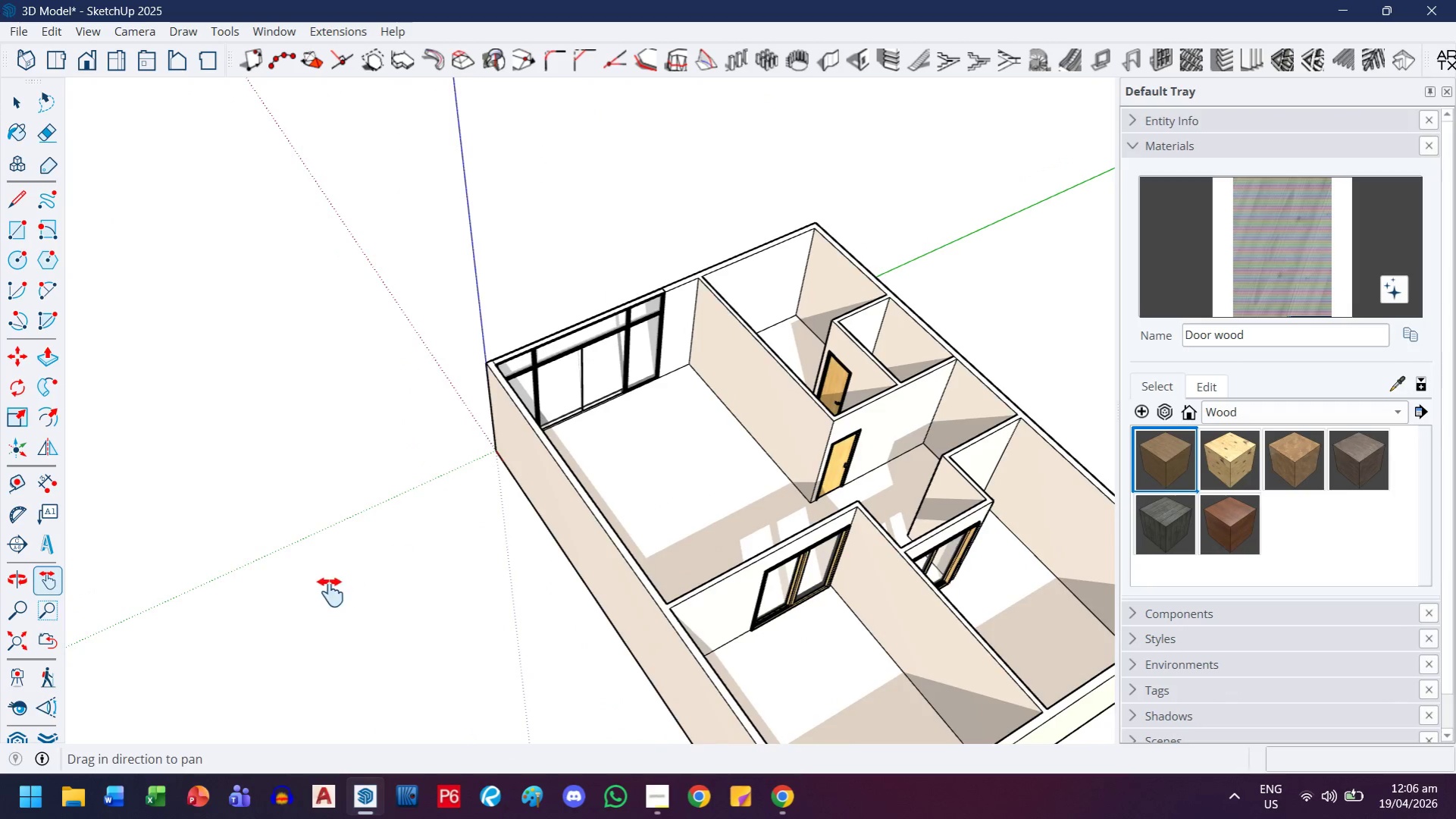 
scroll: coordinate [174, 523], scroll_direction: down, amount: 8.0
 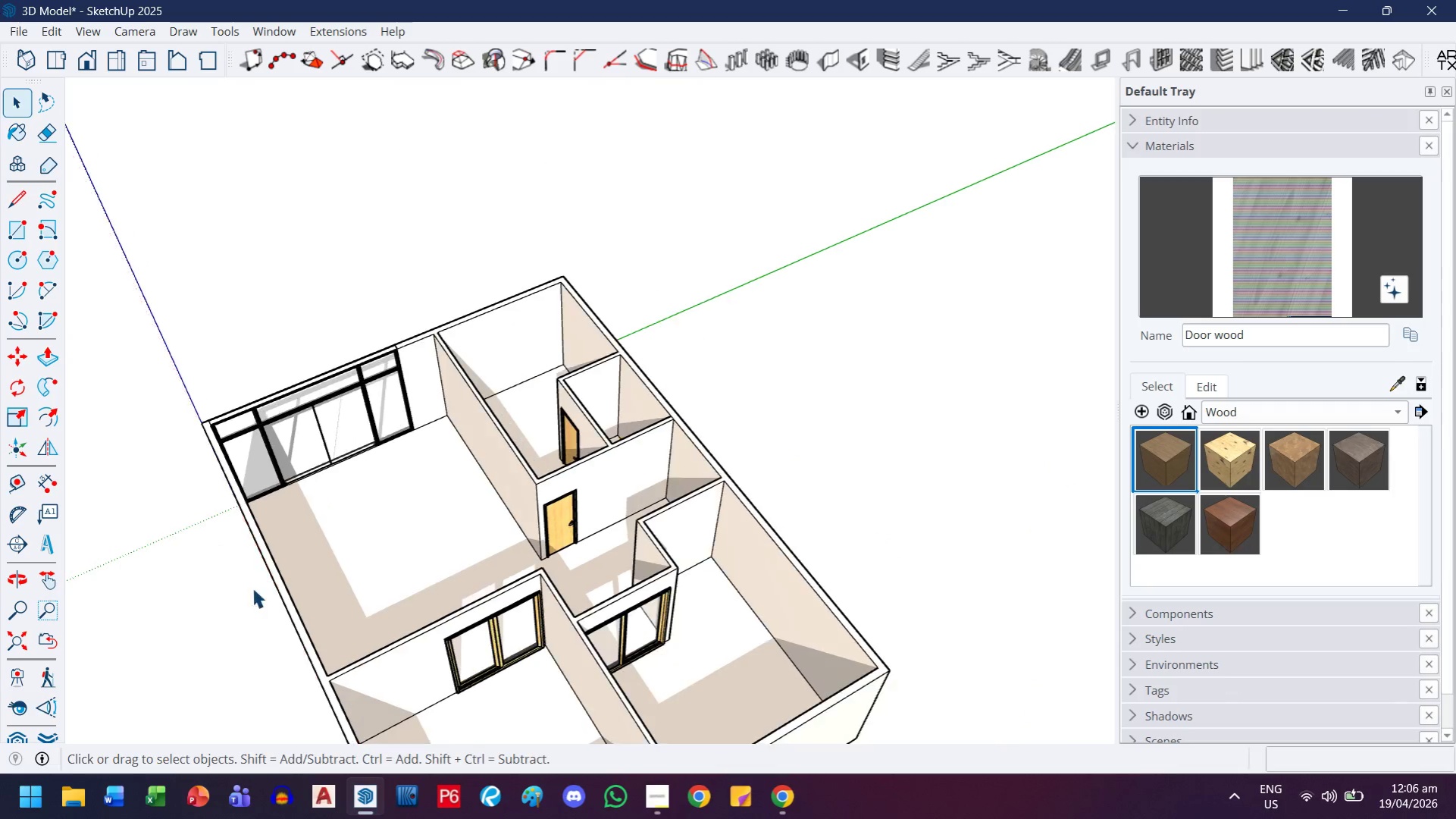 
key(Control+V)
 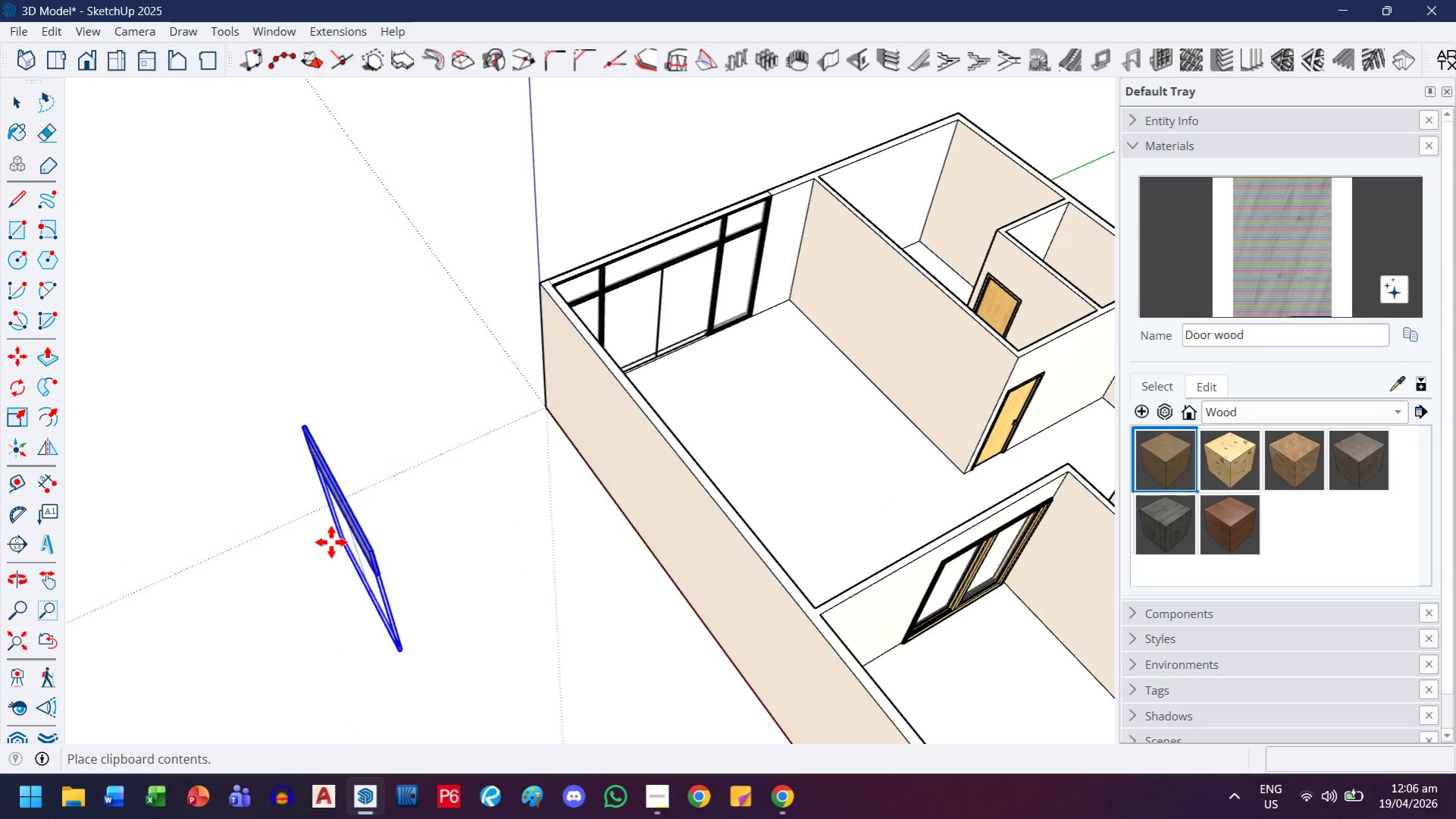 
scroll: coordinate [330, 595], scroll_direction: up, amount: 4.0
 